 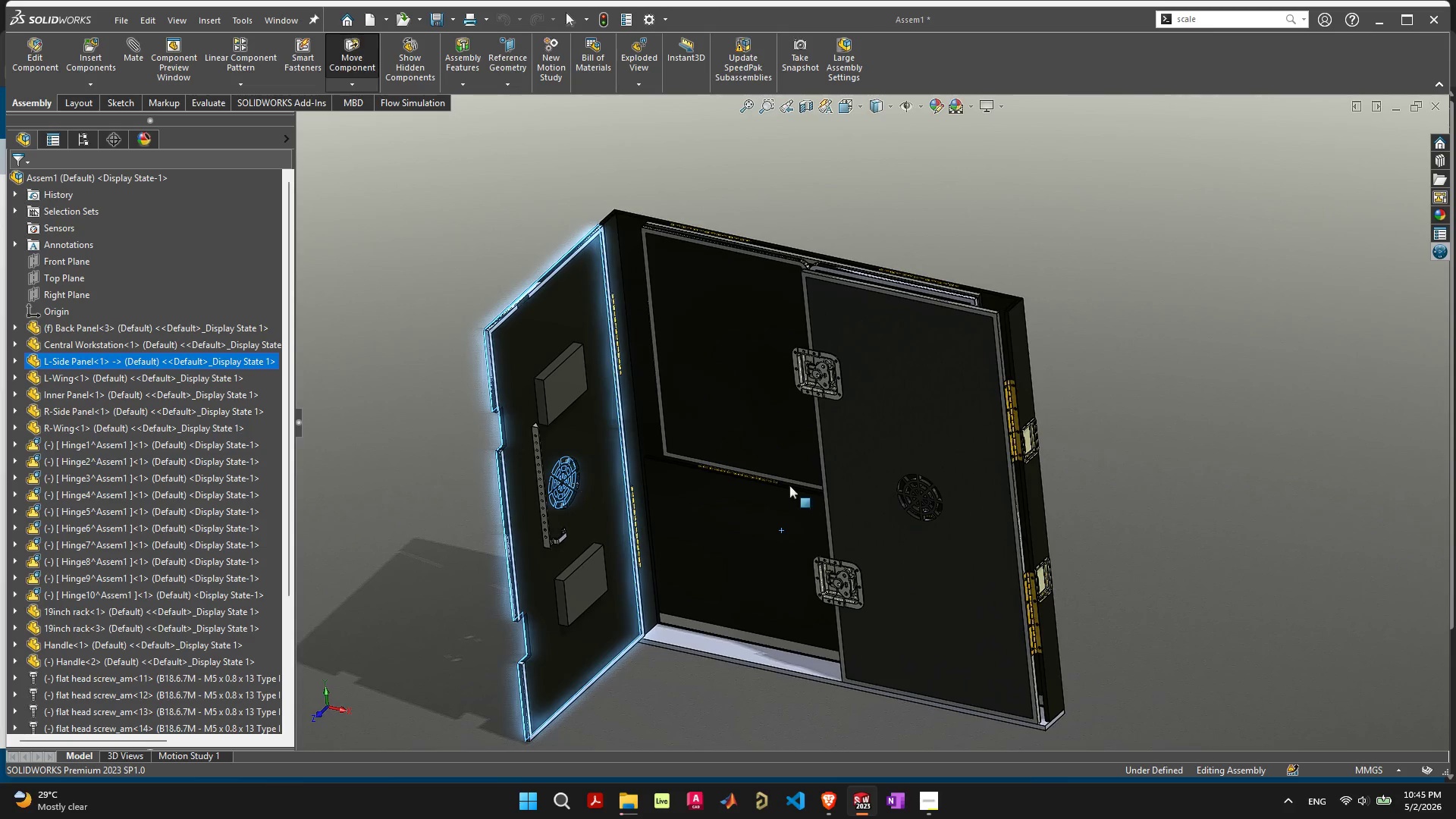 
left_click_drag(start_coordinate=[856, 471], to_coordinate=[1169, 598])
 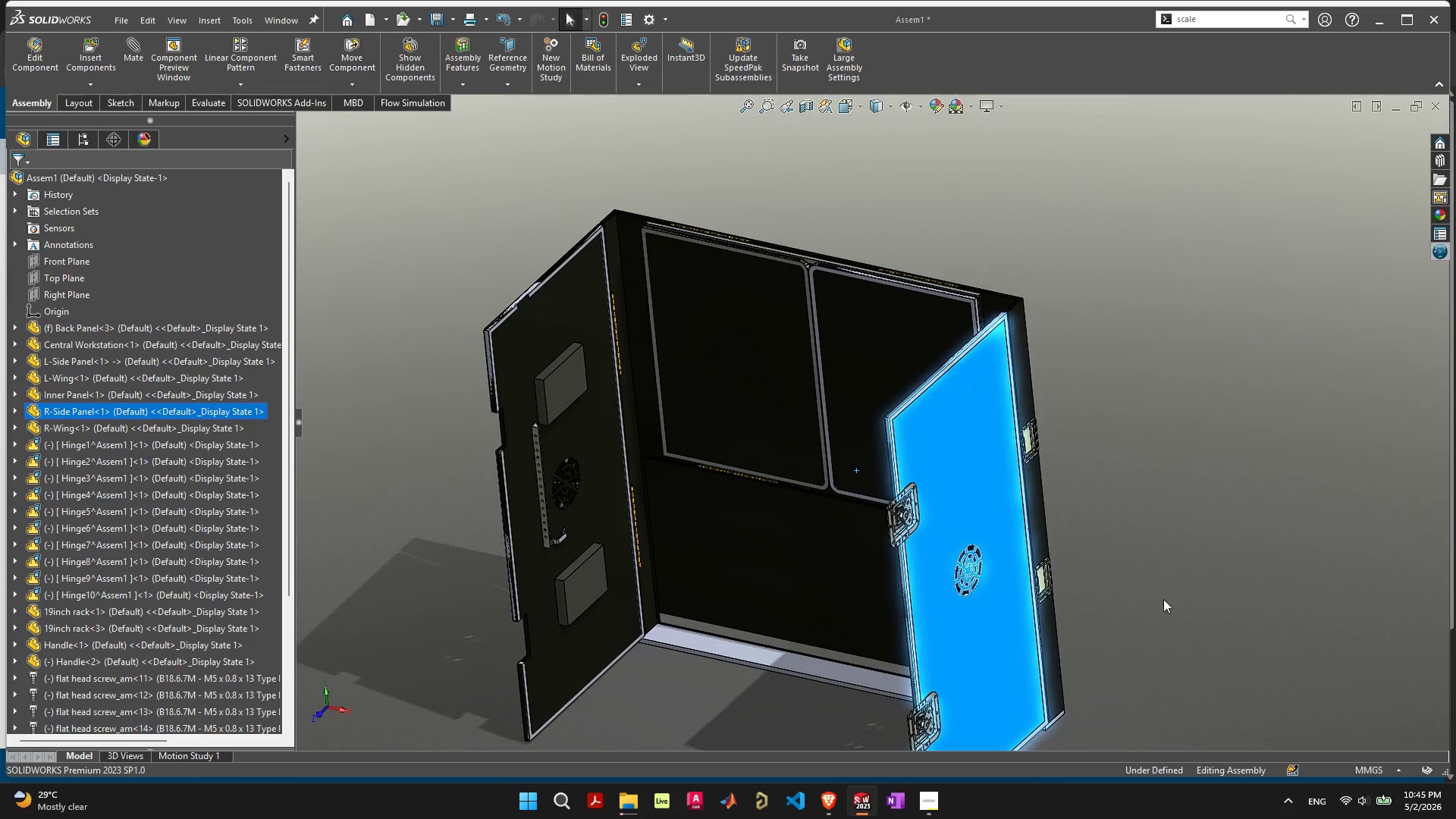 
scroll: coordinate [1056, 618], scroll_direction: down, amount: 2.0
 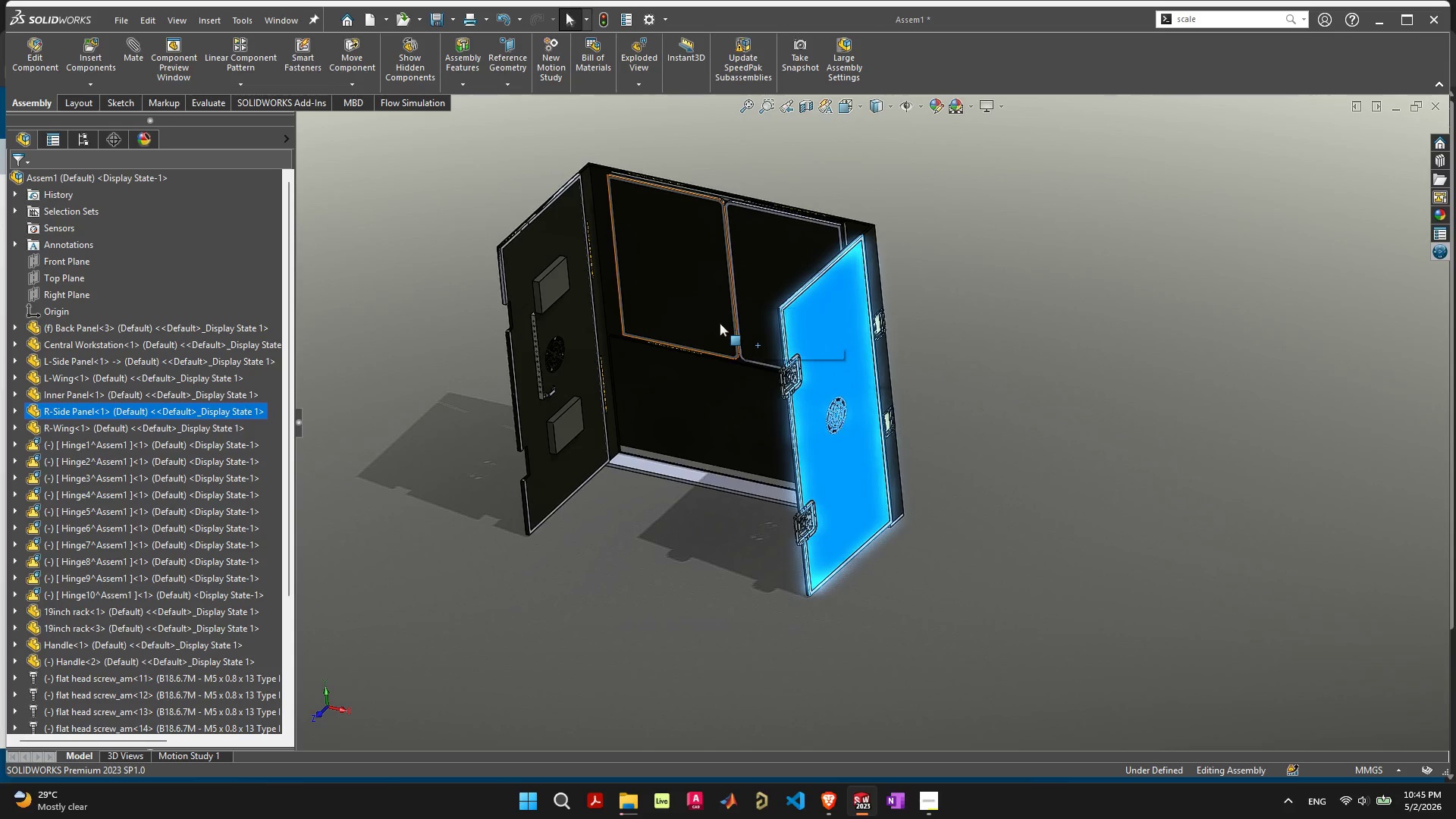 
left_click_drag(start_coordinate=[720, 328], to_coordinate=[352, 47])
 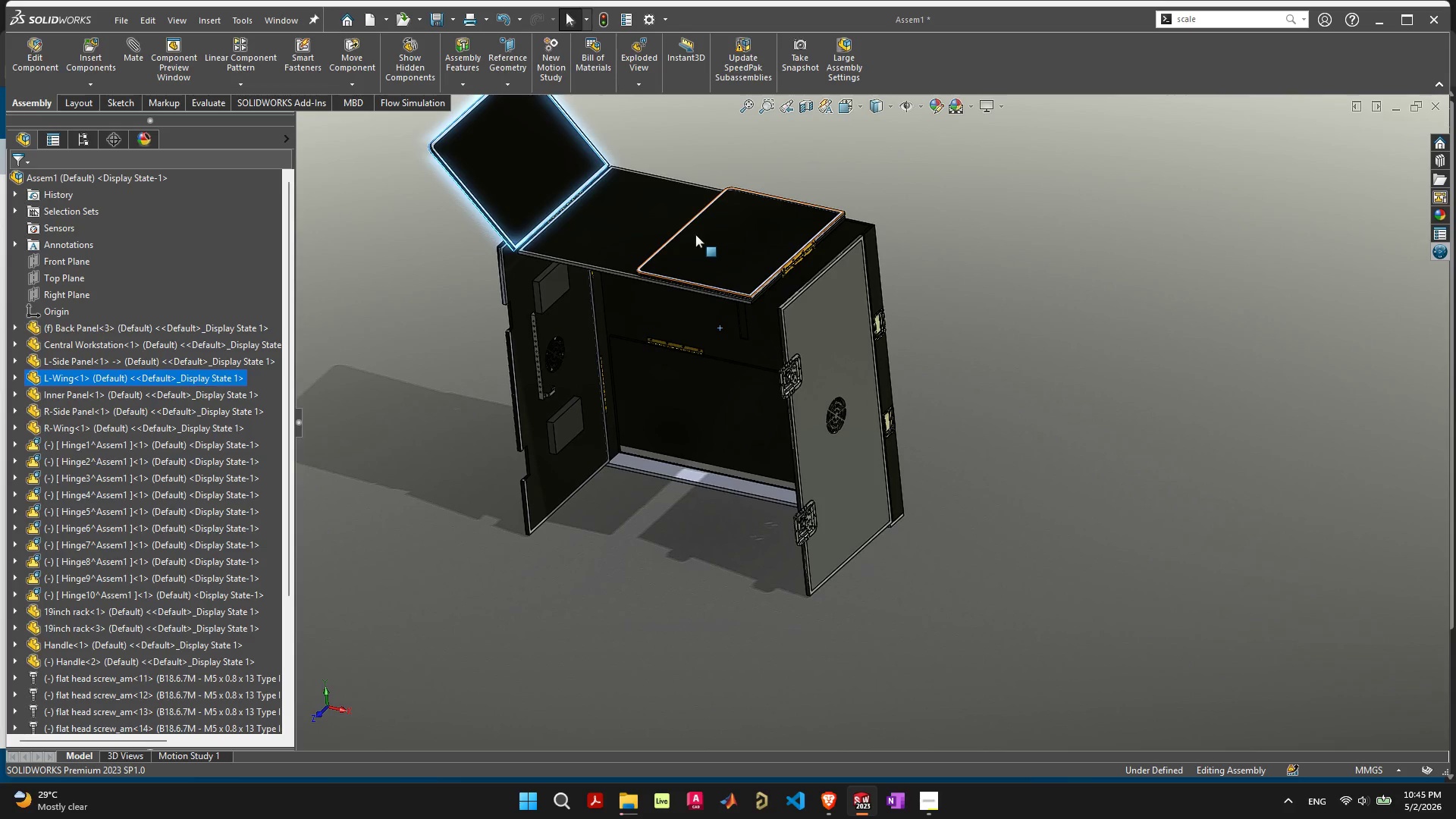 
left_click_drag(start_coordinate=[701, 246], to_coordinate=[1200, 99])
 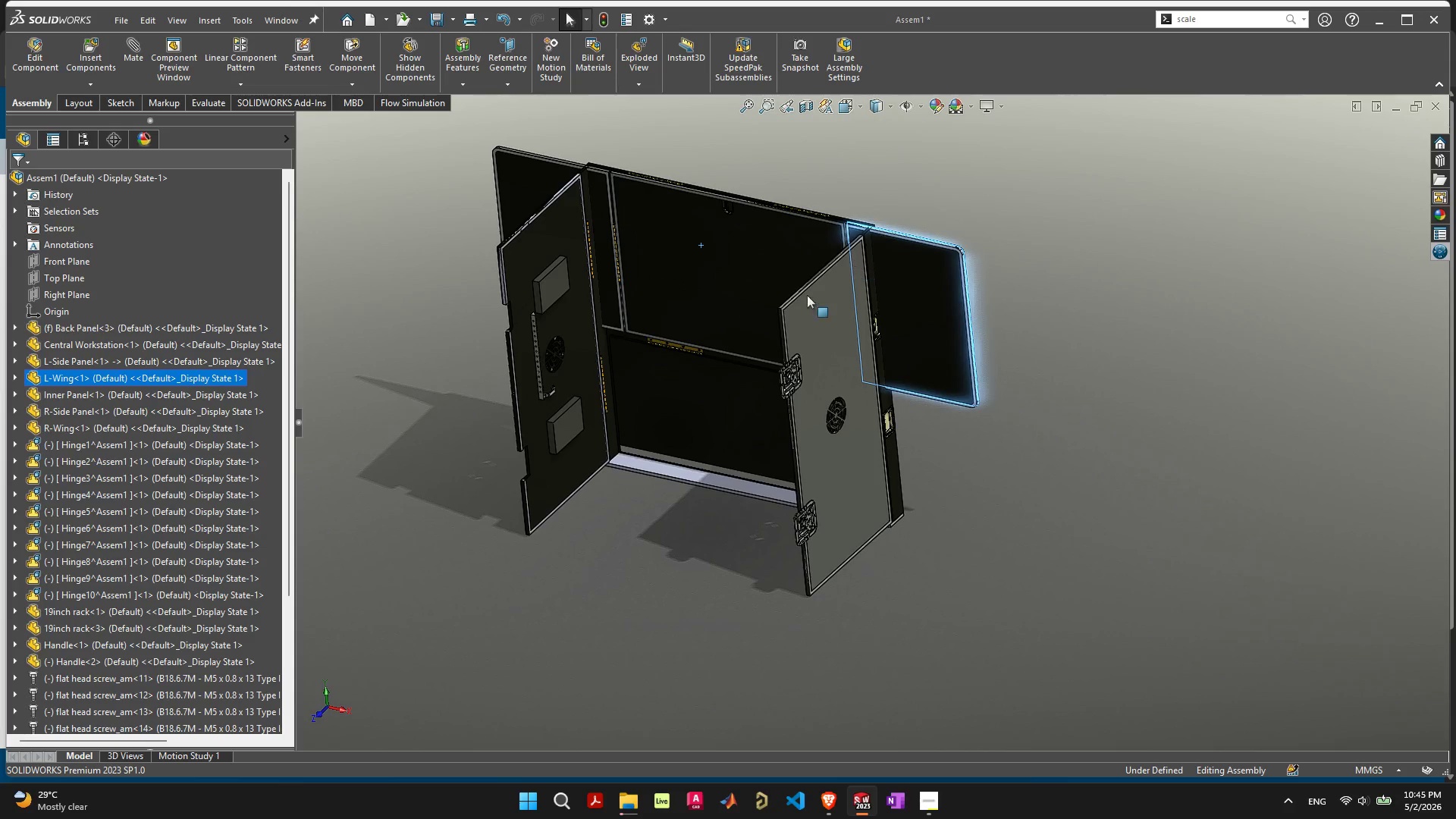 
scroll: coordinate [761, 325], scroll_direction: down, amount: 3.0
 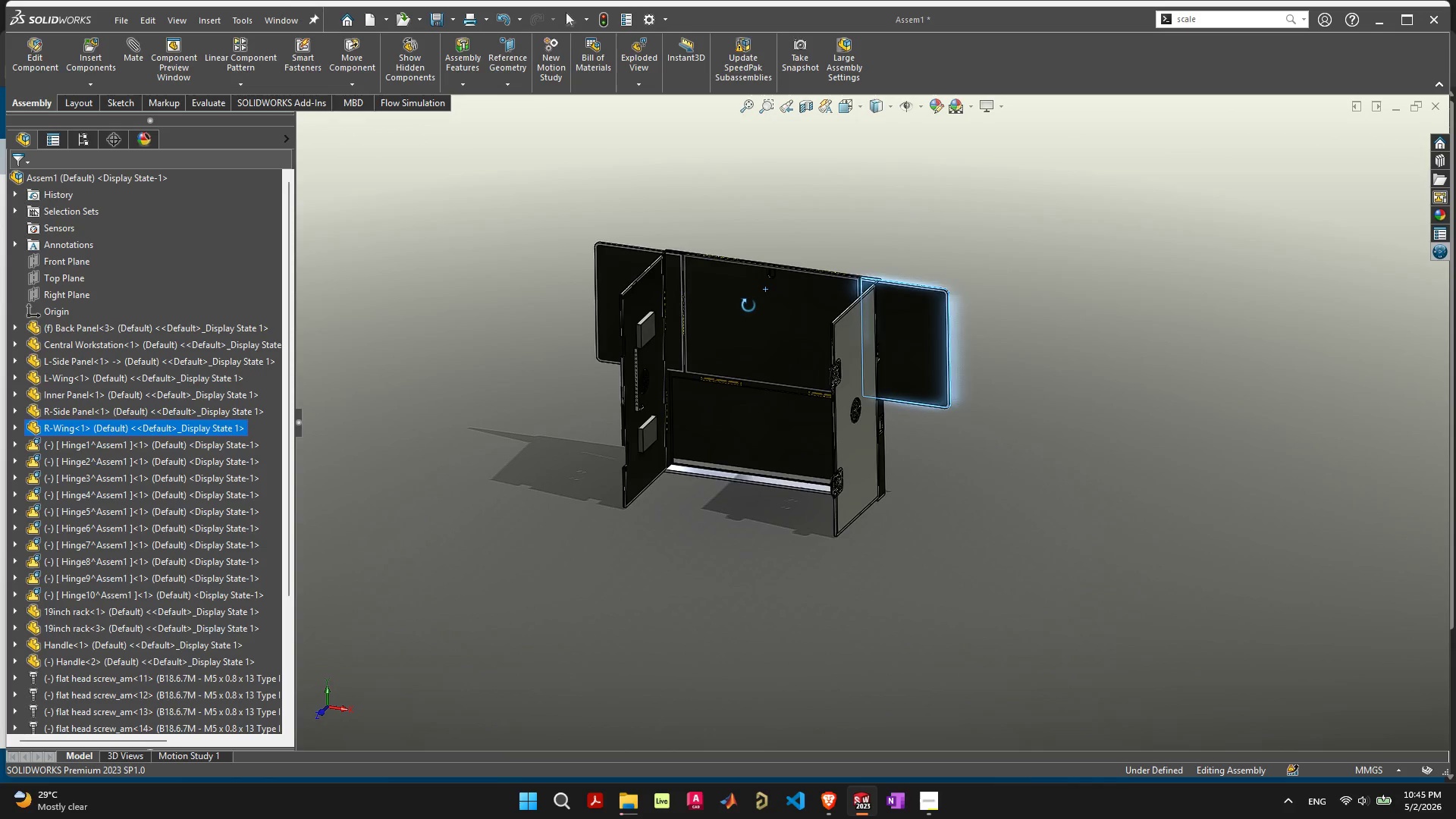 
left_click_drag(start_coordinate=[740, 336], to_coordinate=[698, 174])
 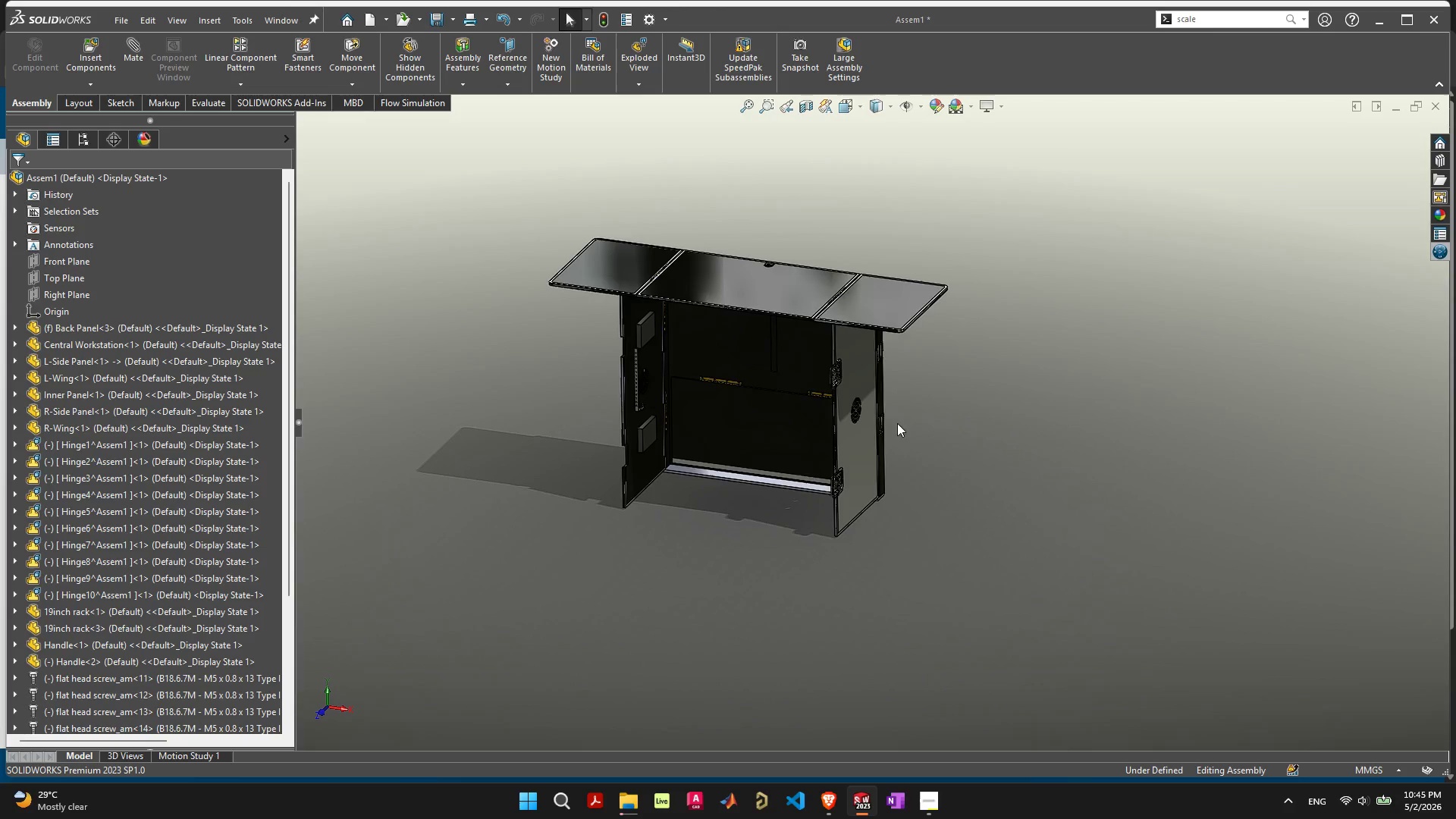 
scroll: coordinate [746, 372], scroll_direction: up, amount: 3.0
 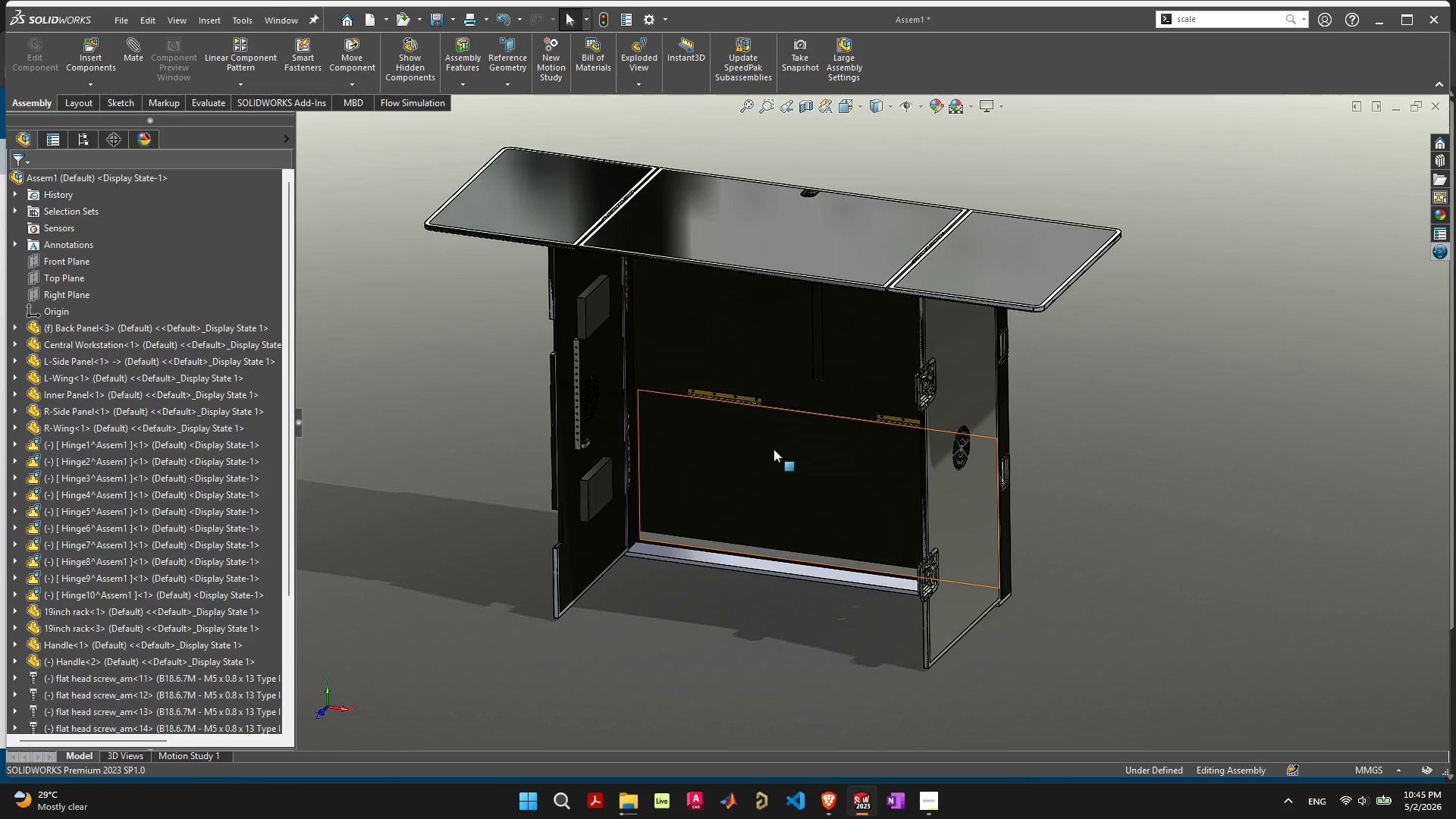 
left_click_drag(start_coordinate=[771, 475], to_coordinate=[698, 346])
 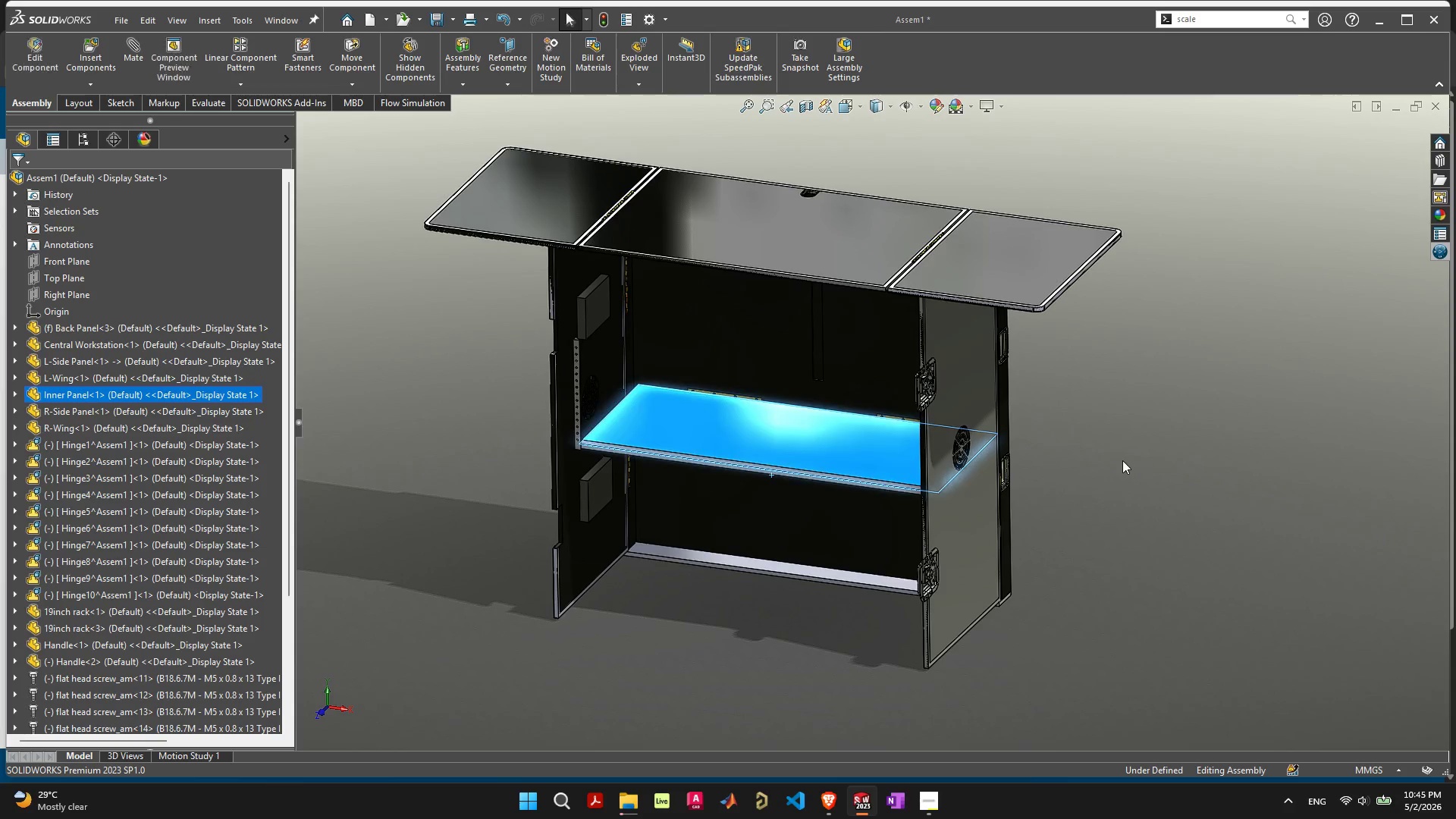 
left_click([1122, 460])
 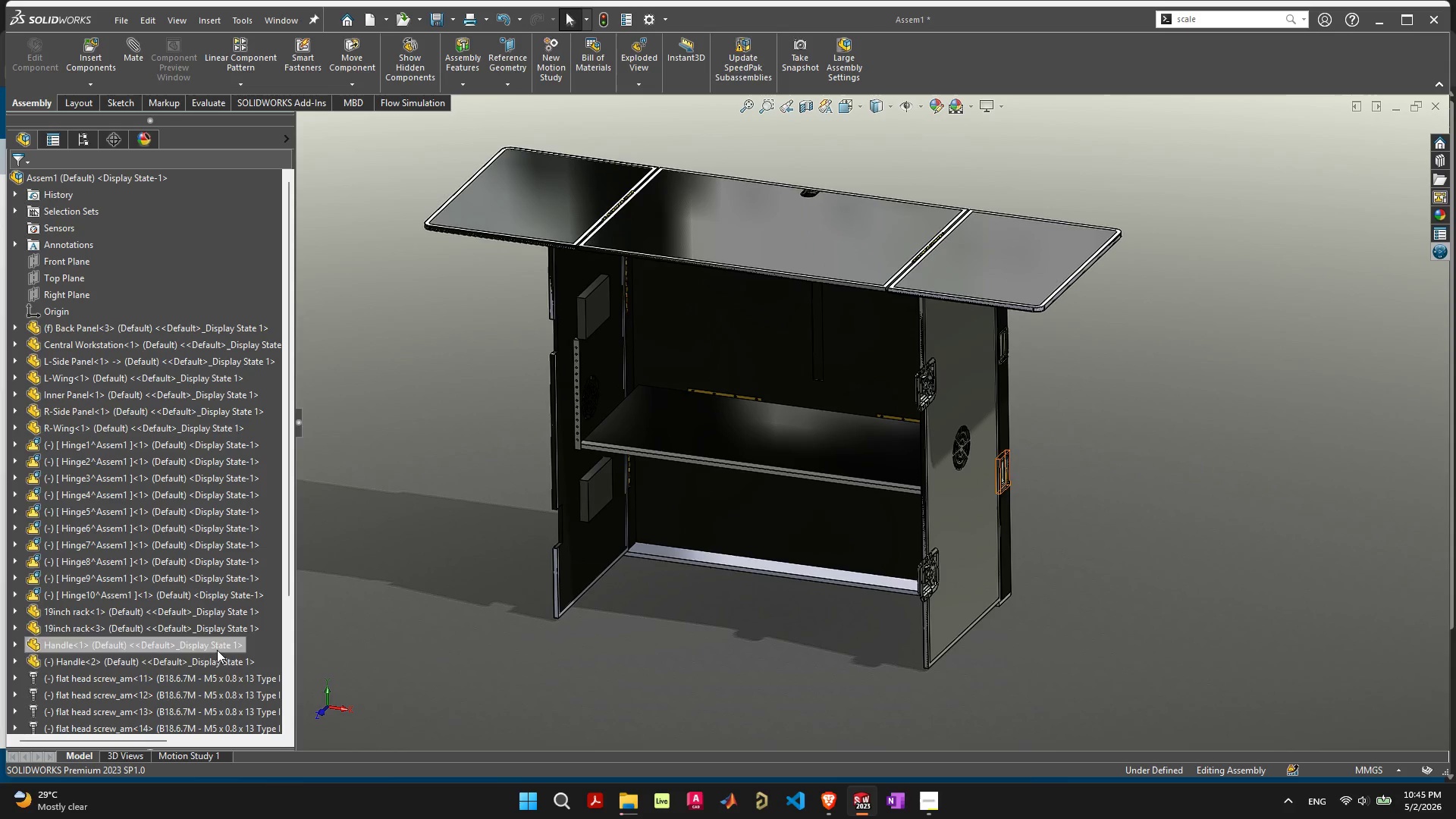 
left_click([212, 751])
 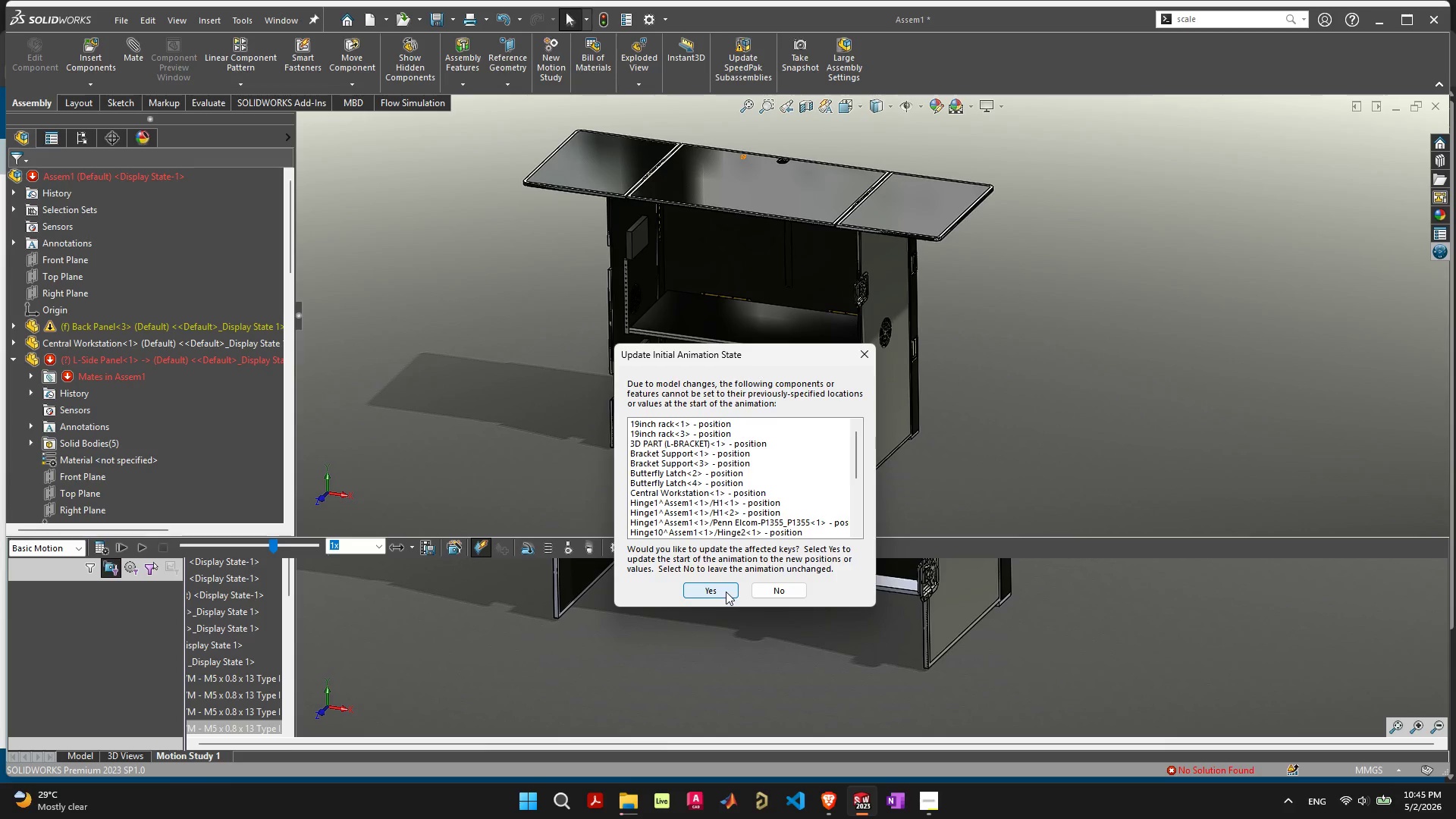 
wait(9.33)
 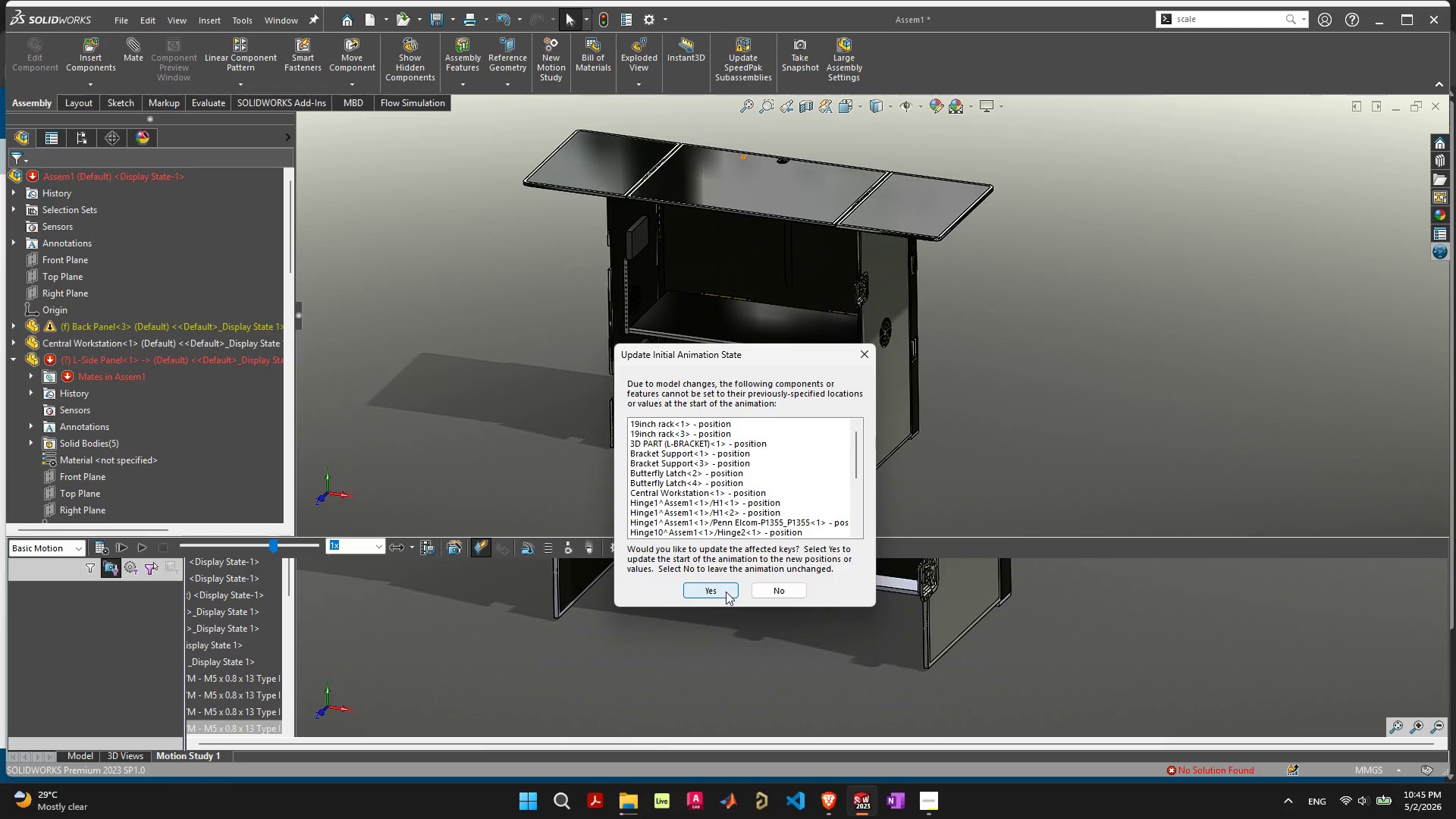 
left_click([791, 588])
 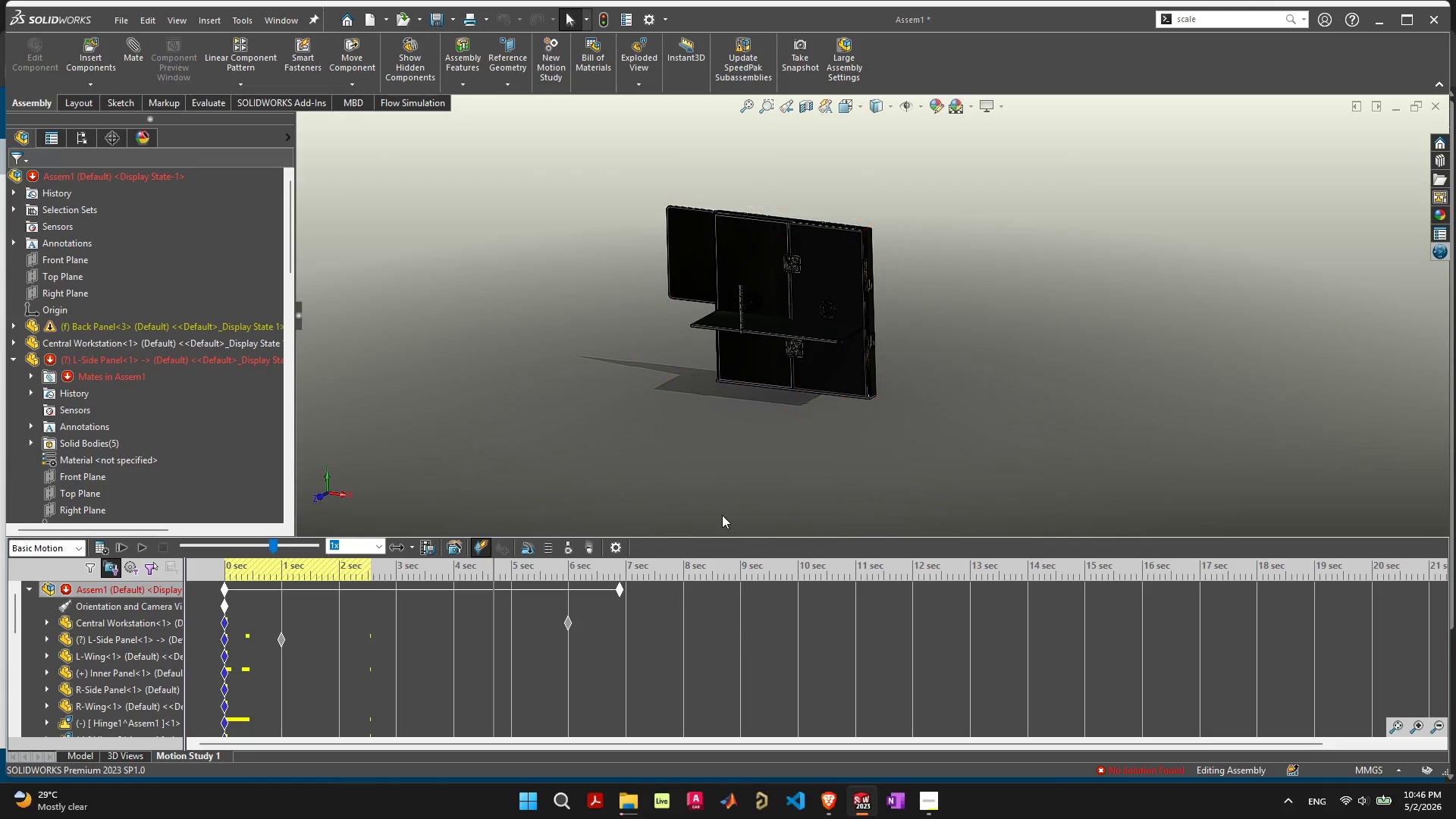 
scroll: coordinate [778, 312], scroll_direction: up, amount: 6.0
 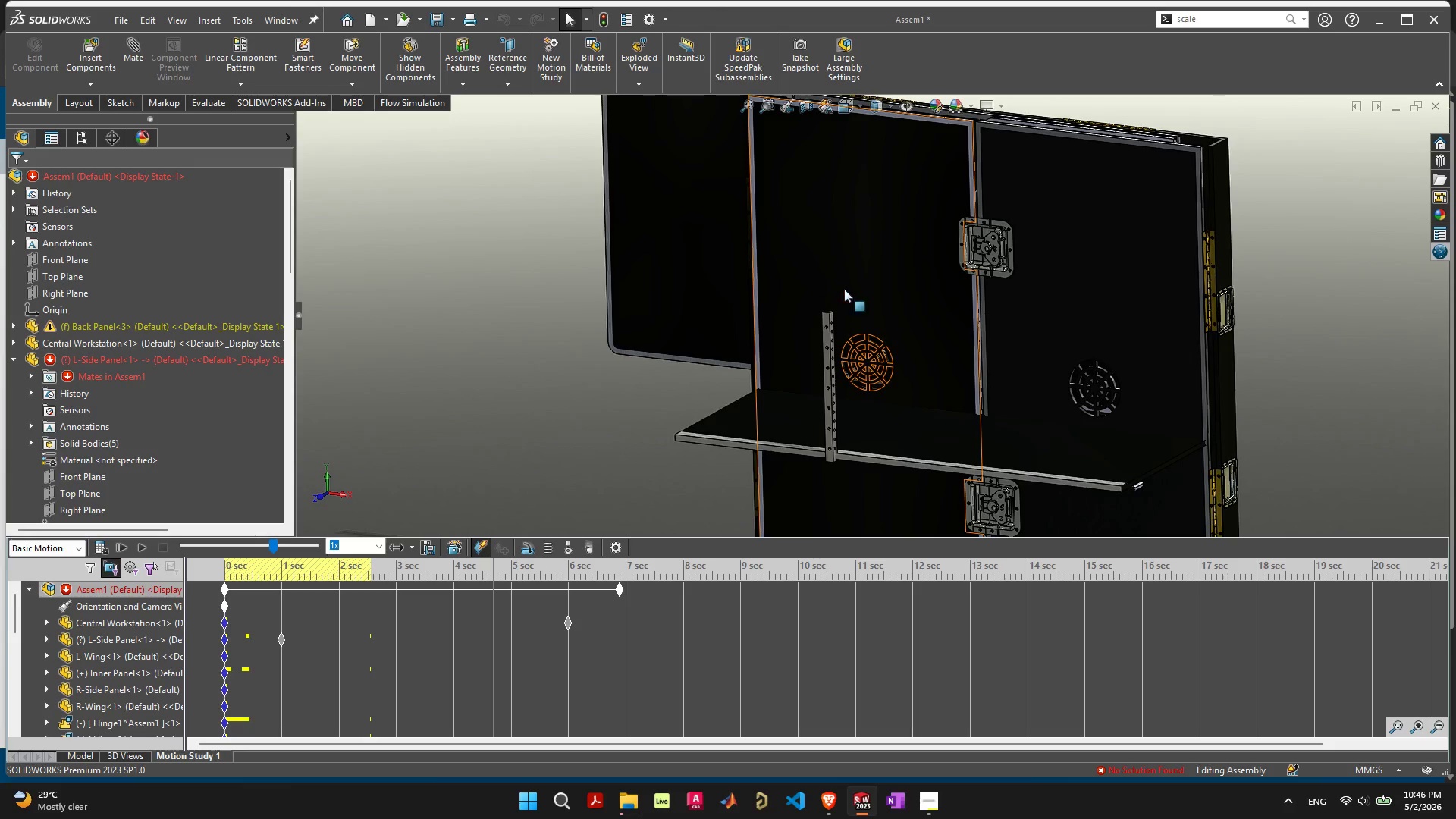 
scroll: coordinate [886, 287], scroll_direction: down, amount: 2.0
 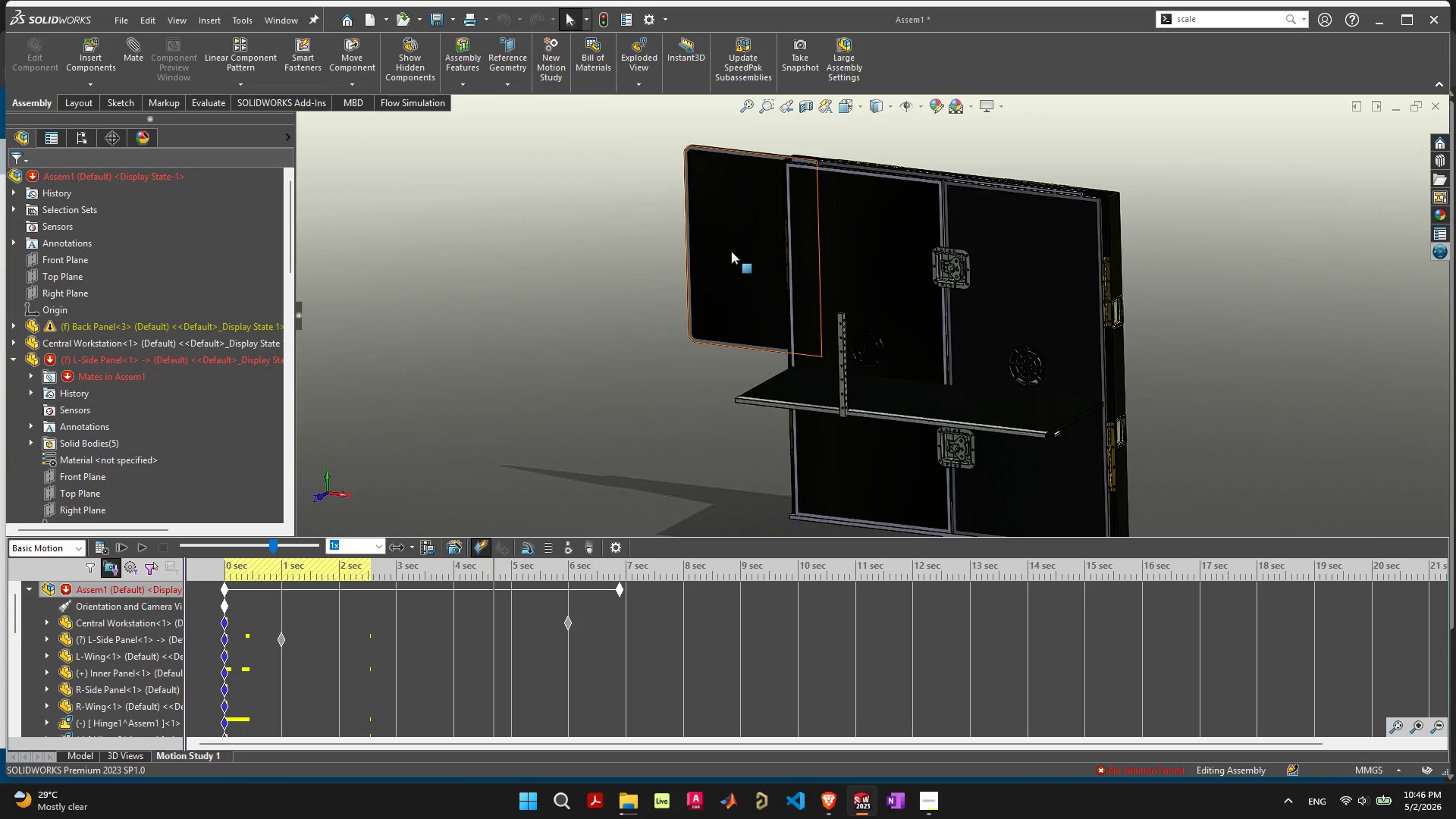 
left_click_drag(start_coordinate=[732, 251], to_coordinate=[822, 256])
 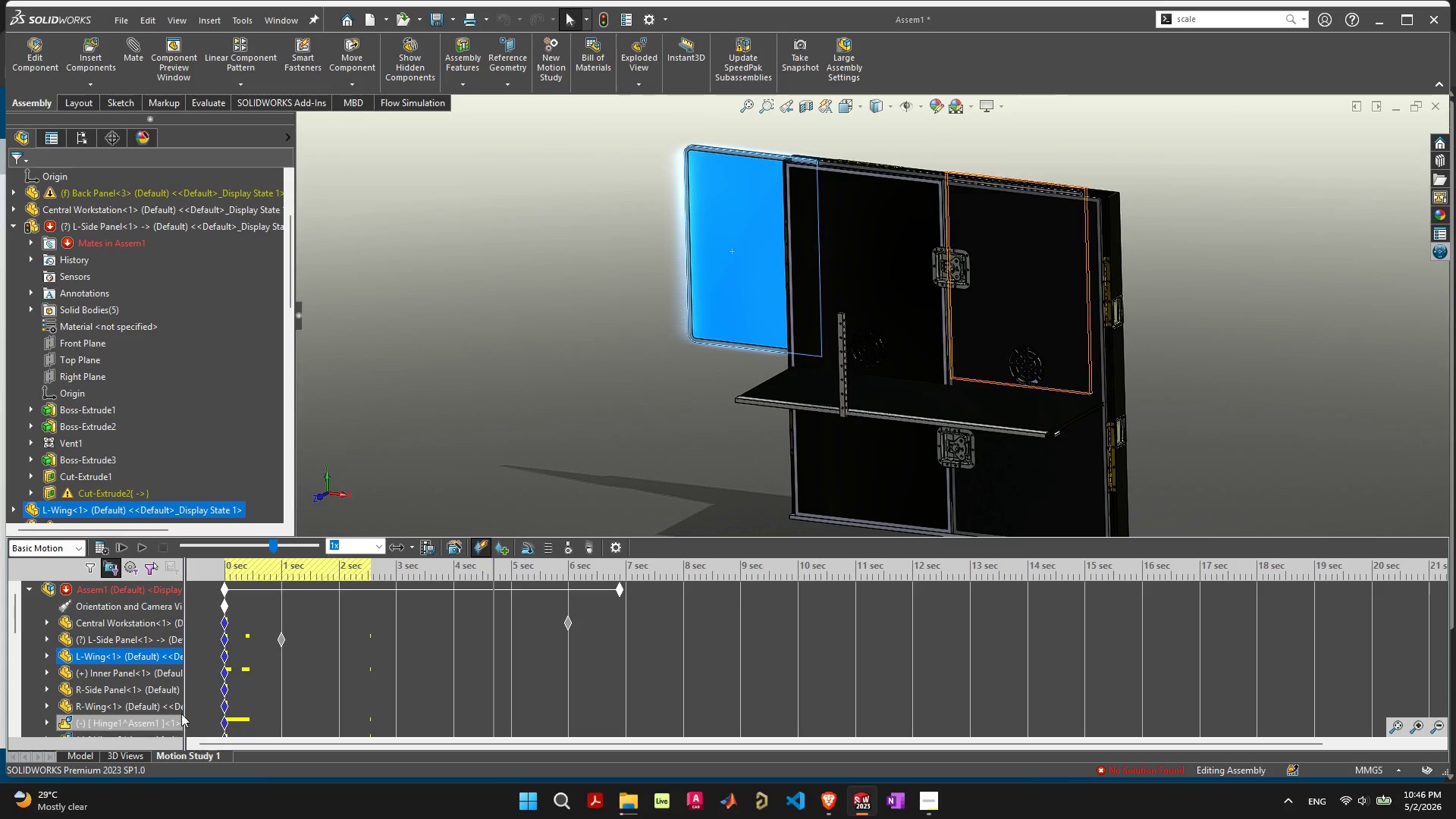 
wait(6.41)
 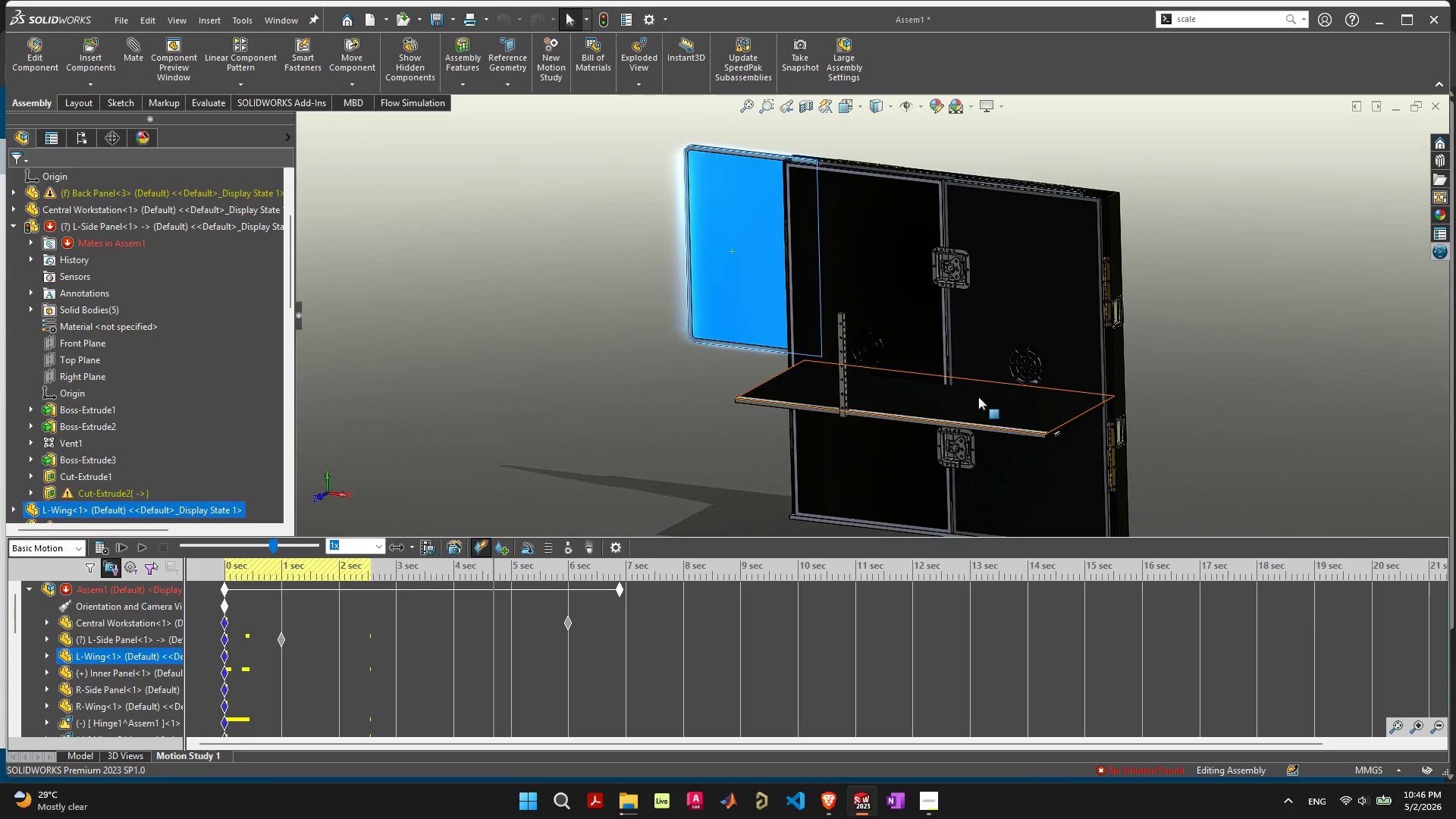 
left_click_drag(start_coordinate=[742, 318], to_coordinate=[699, 207])
 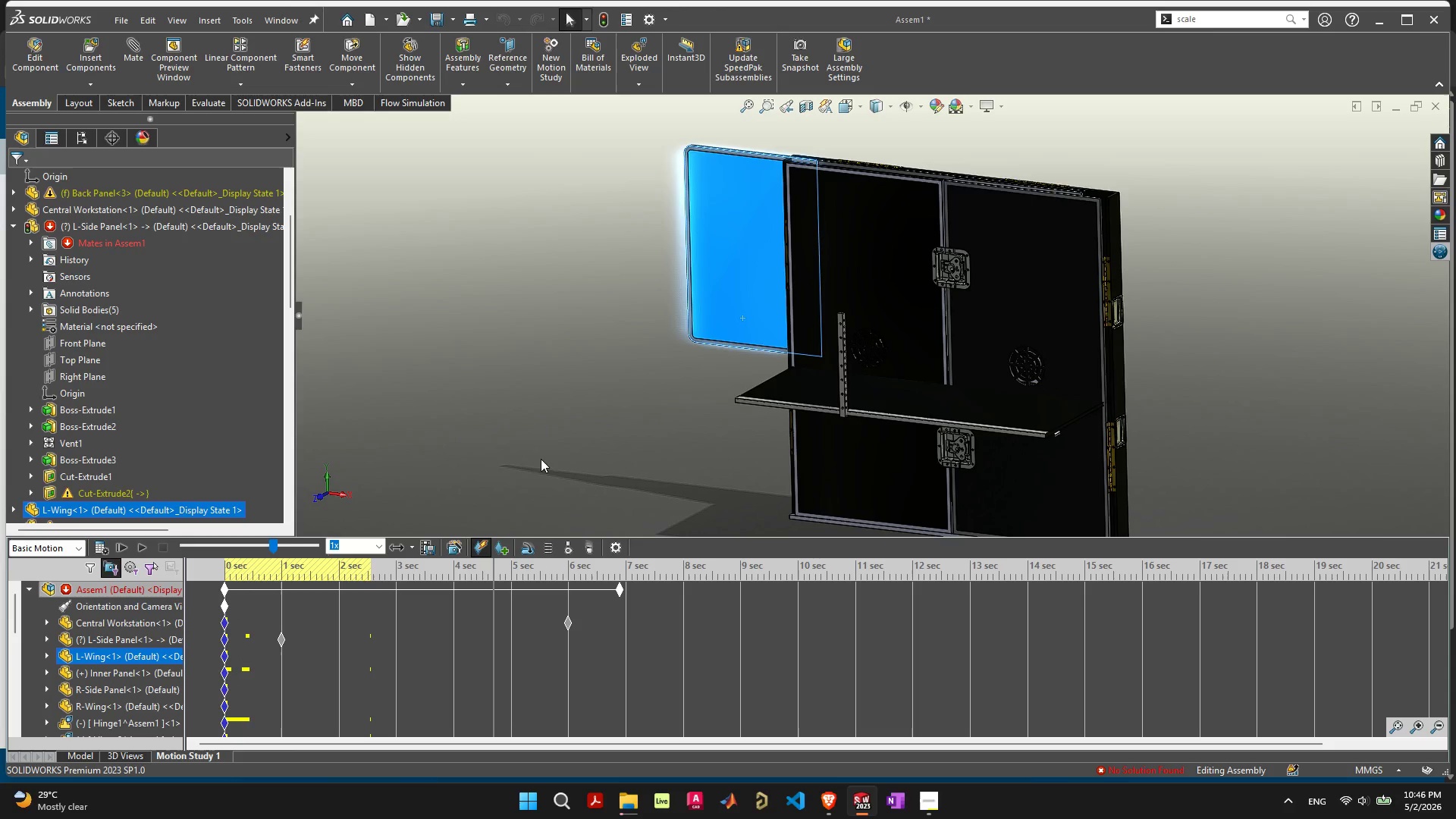 
scroll: coordinate [682, 418], scroll_direction: down, amount: 2.0
 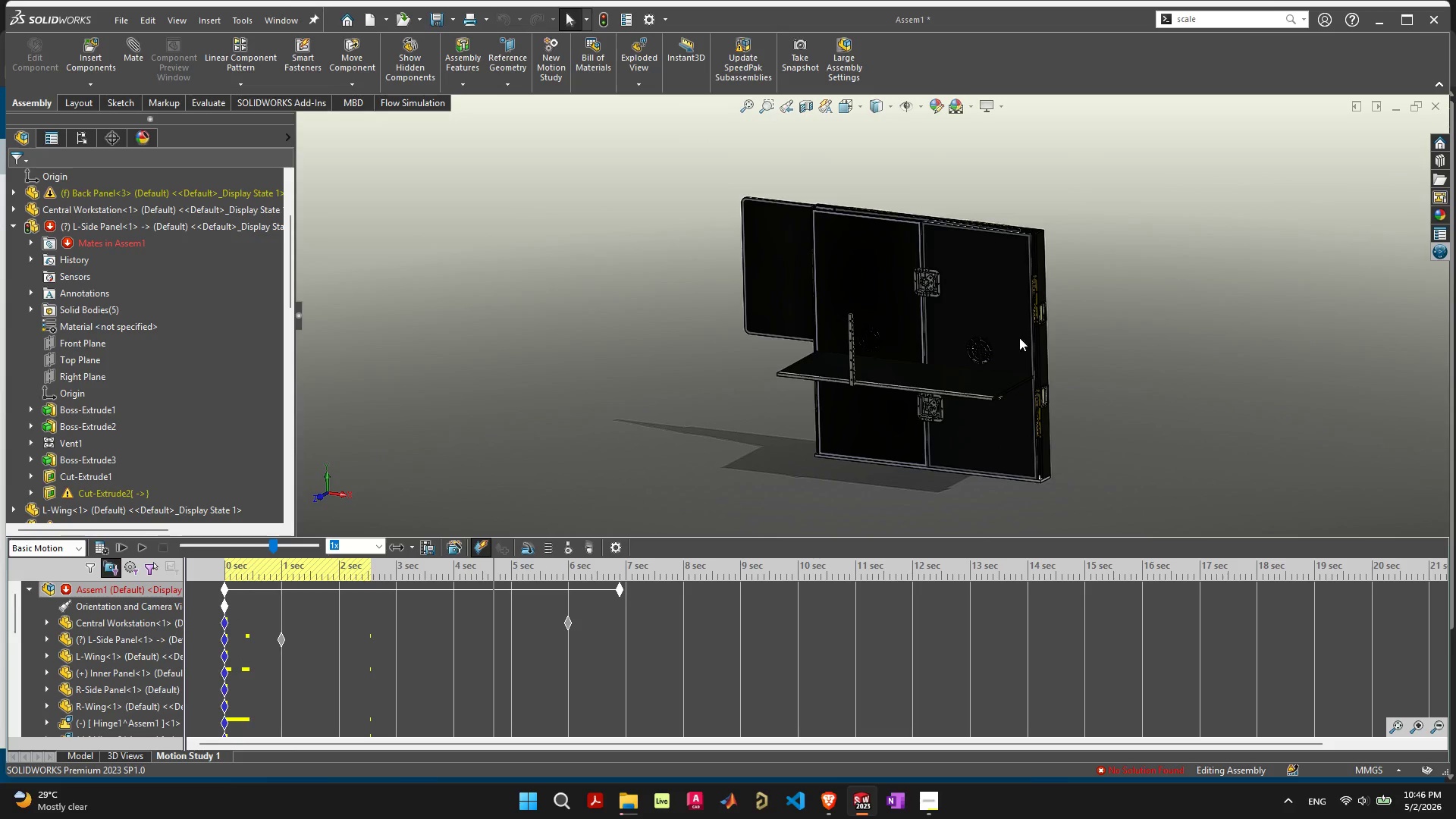 
scroll: coordinate [974, 374], scroll_direction: up, amount: 1.0
 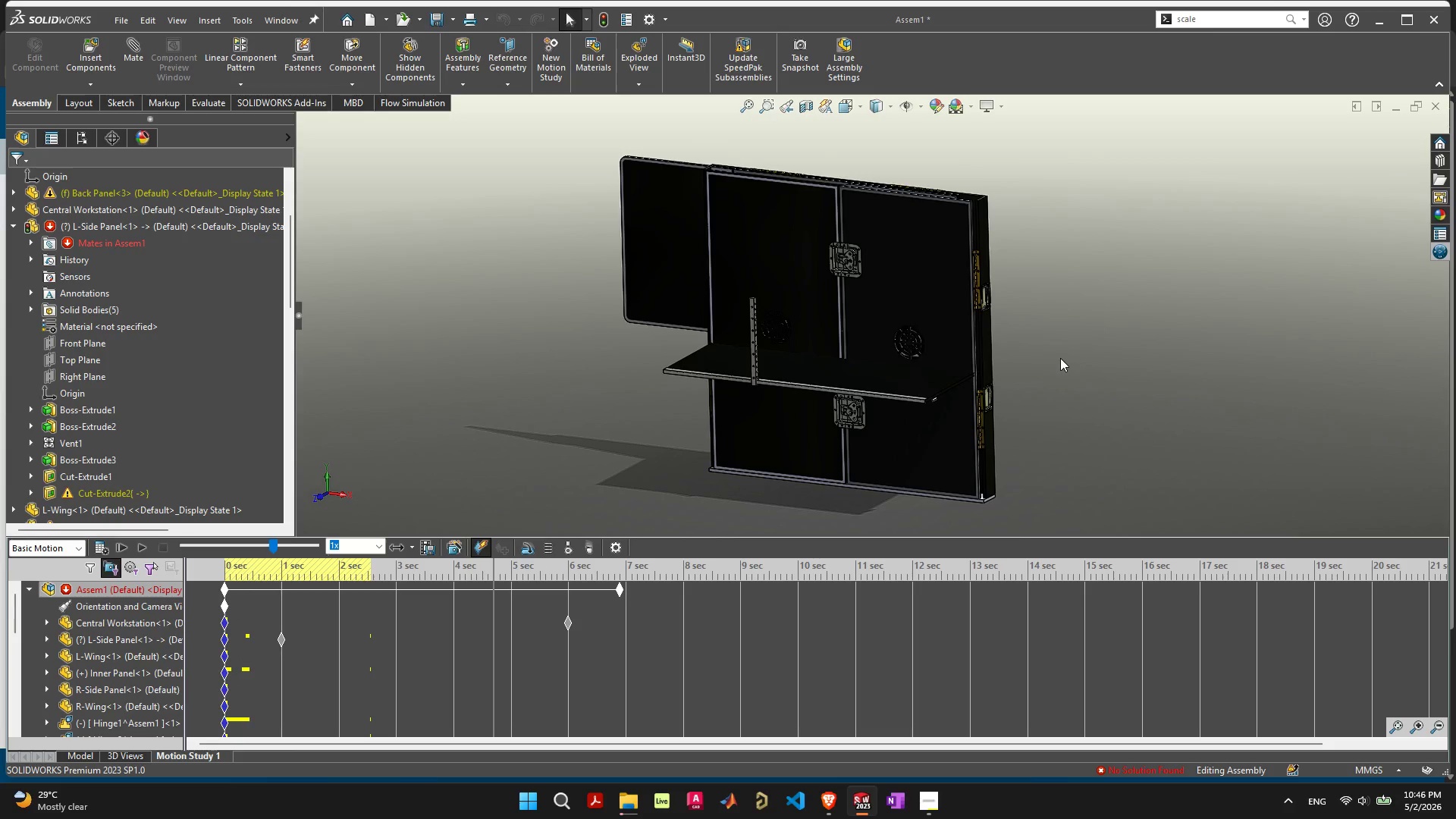 
left_click([516, 397])
 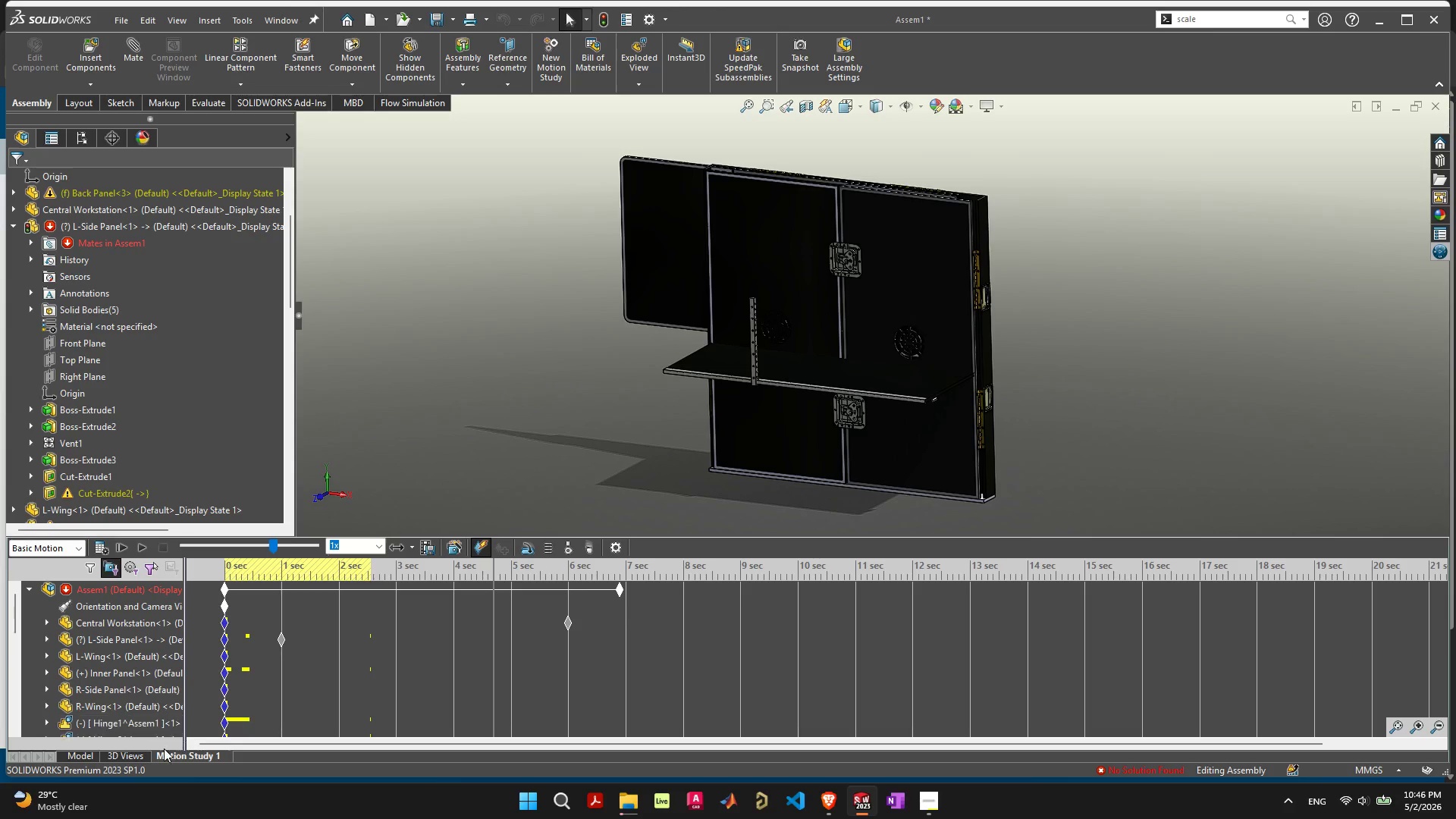 
left_click([86, 755])
 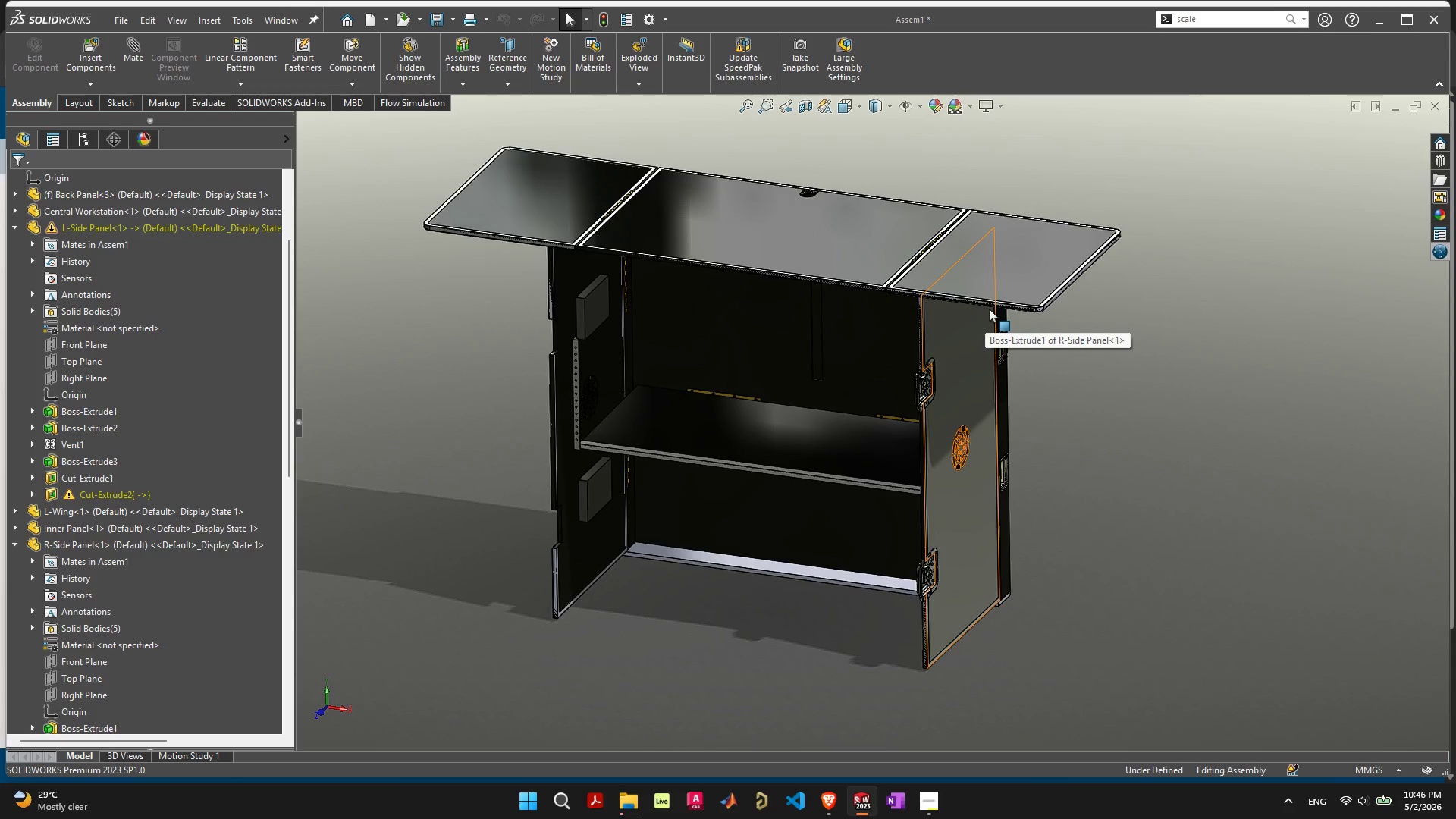 
wait(9.55)
 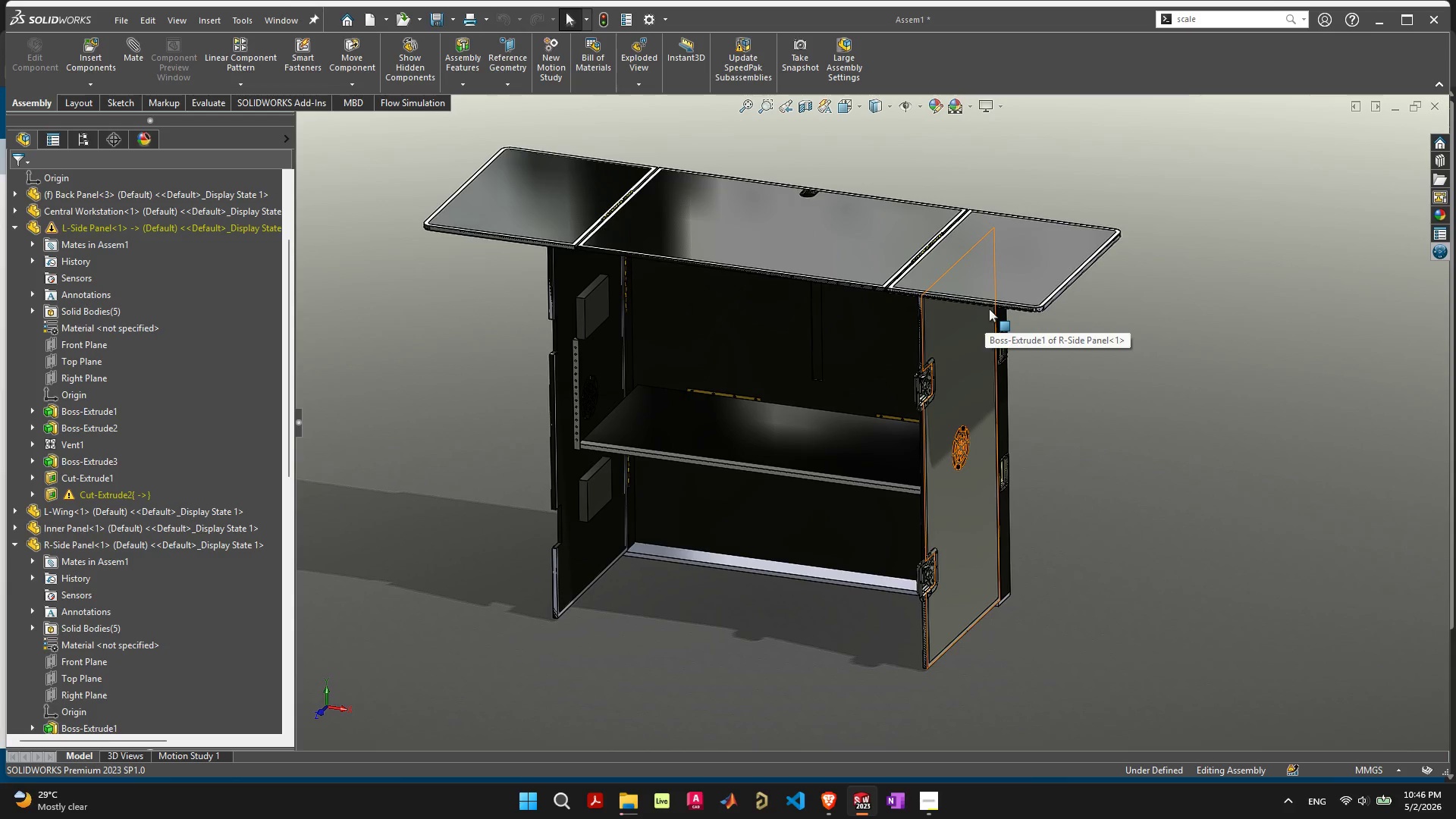 
scroll: coordinate [1184, 283], scroll_direction: down, amount: 1.0
 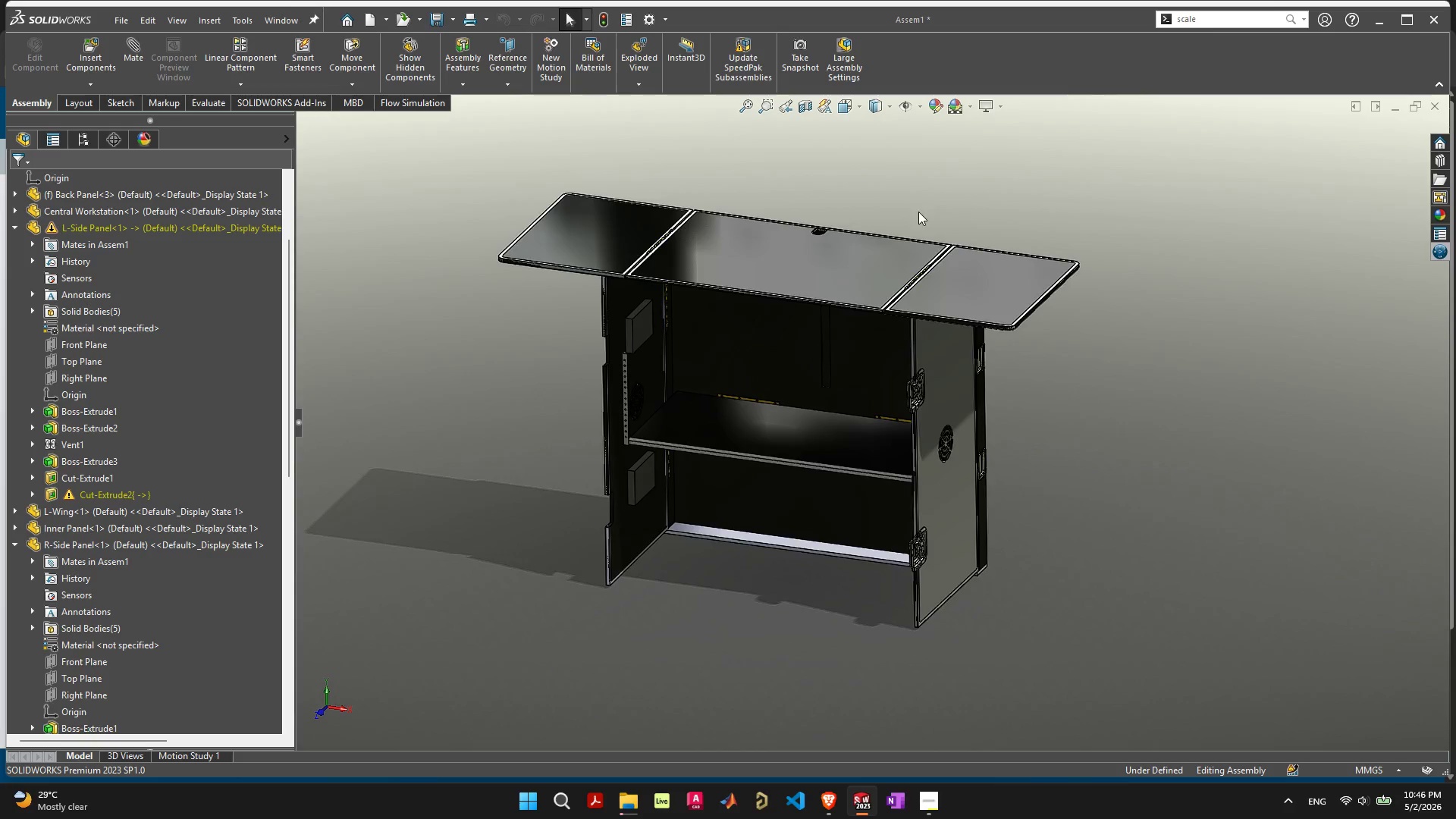 
scroll: coordinate [918, 212], scroll_direction: up, amount: 1.0
 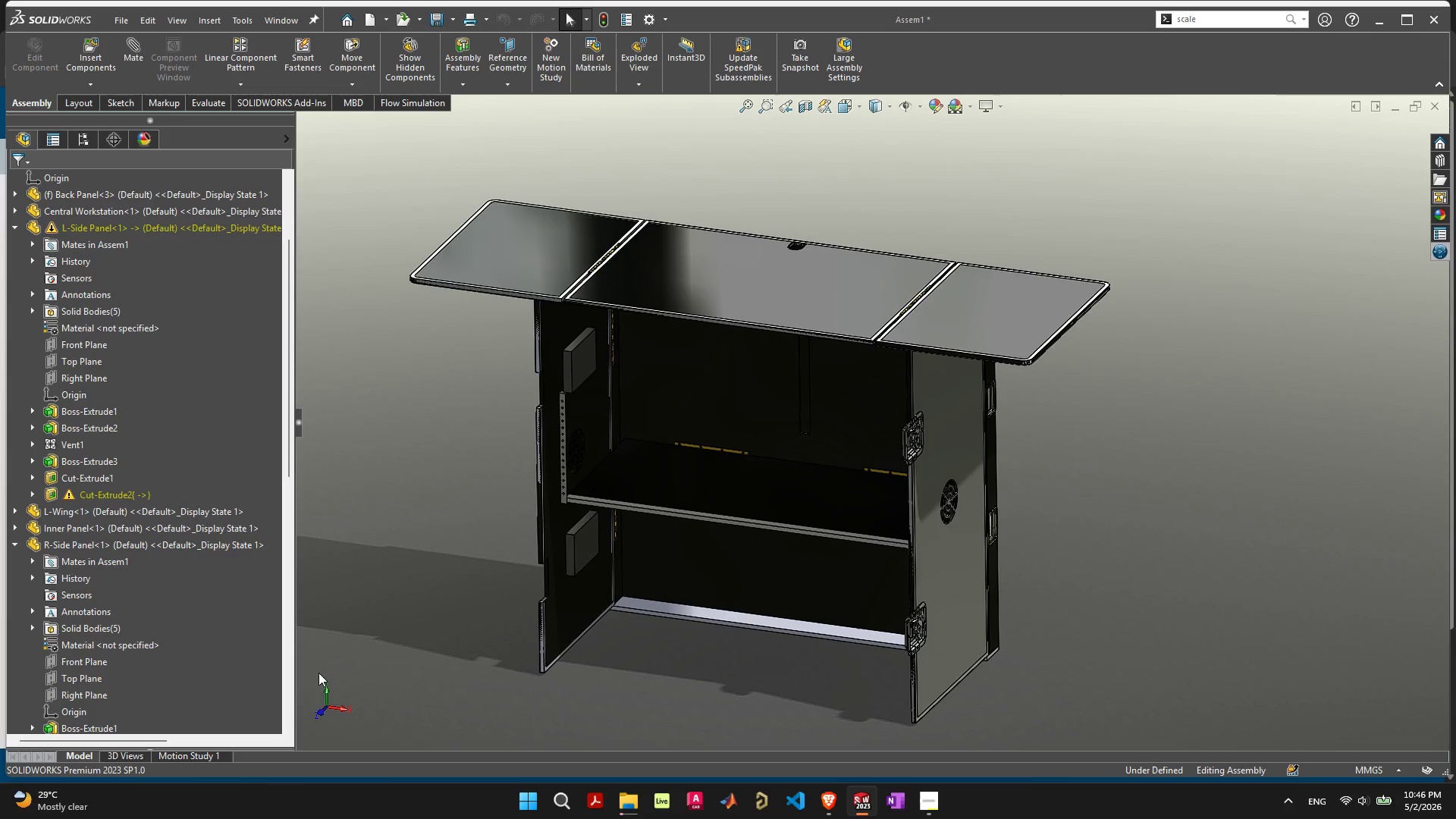 
left_click([207, 755])
 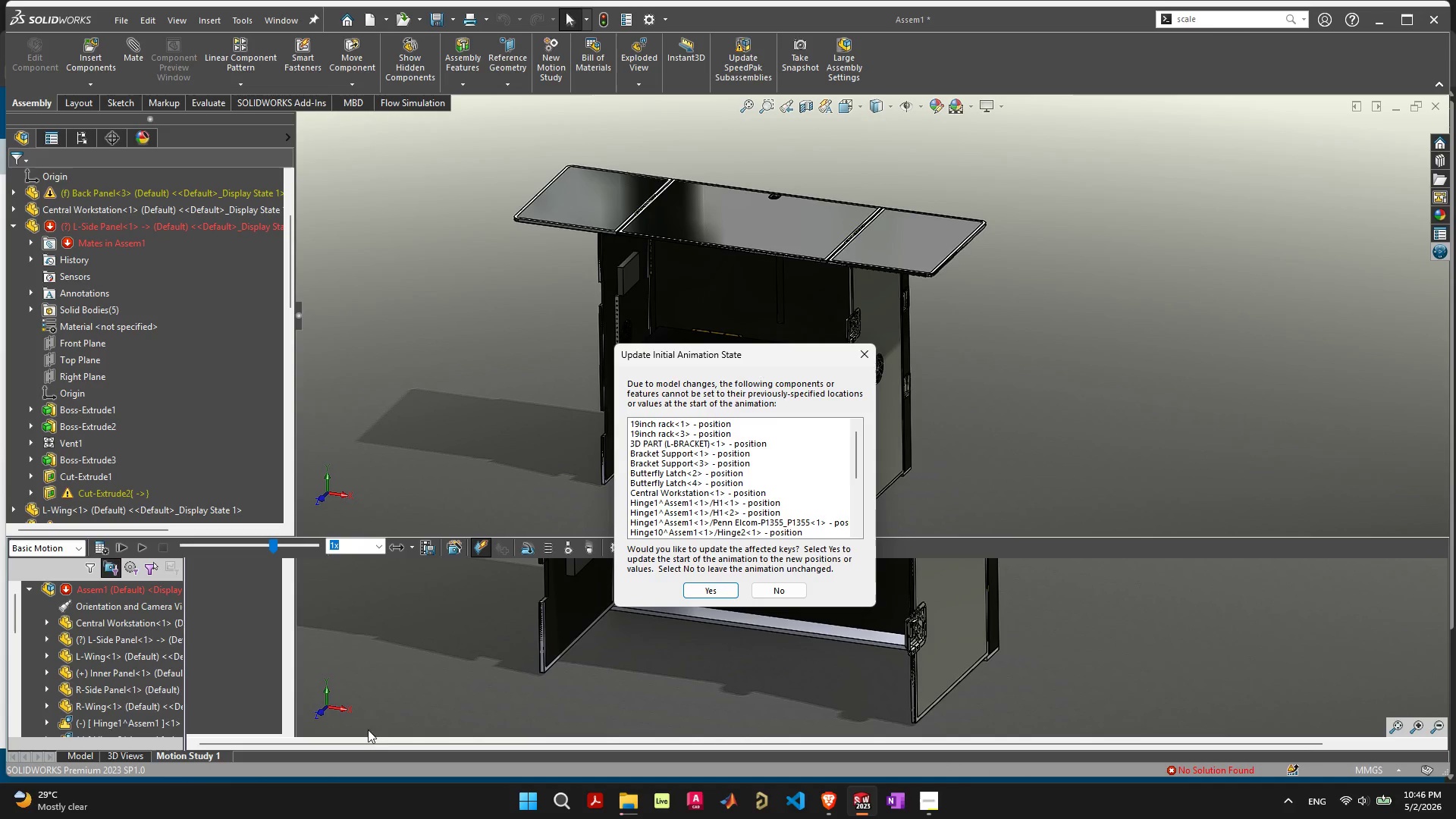 
left_click([711, 593])
 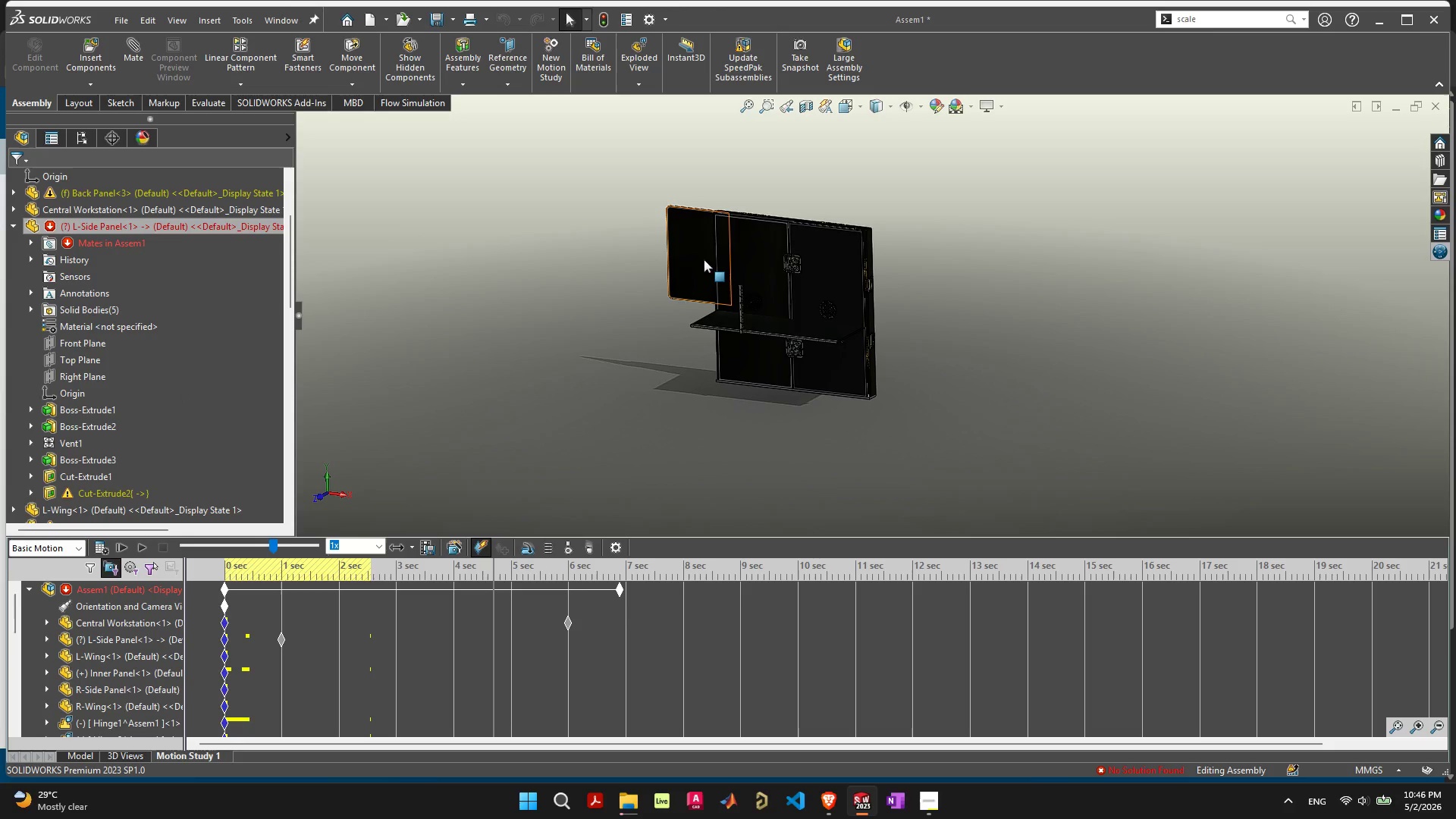 
wait(6.0)
 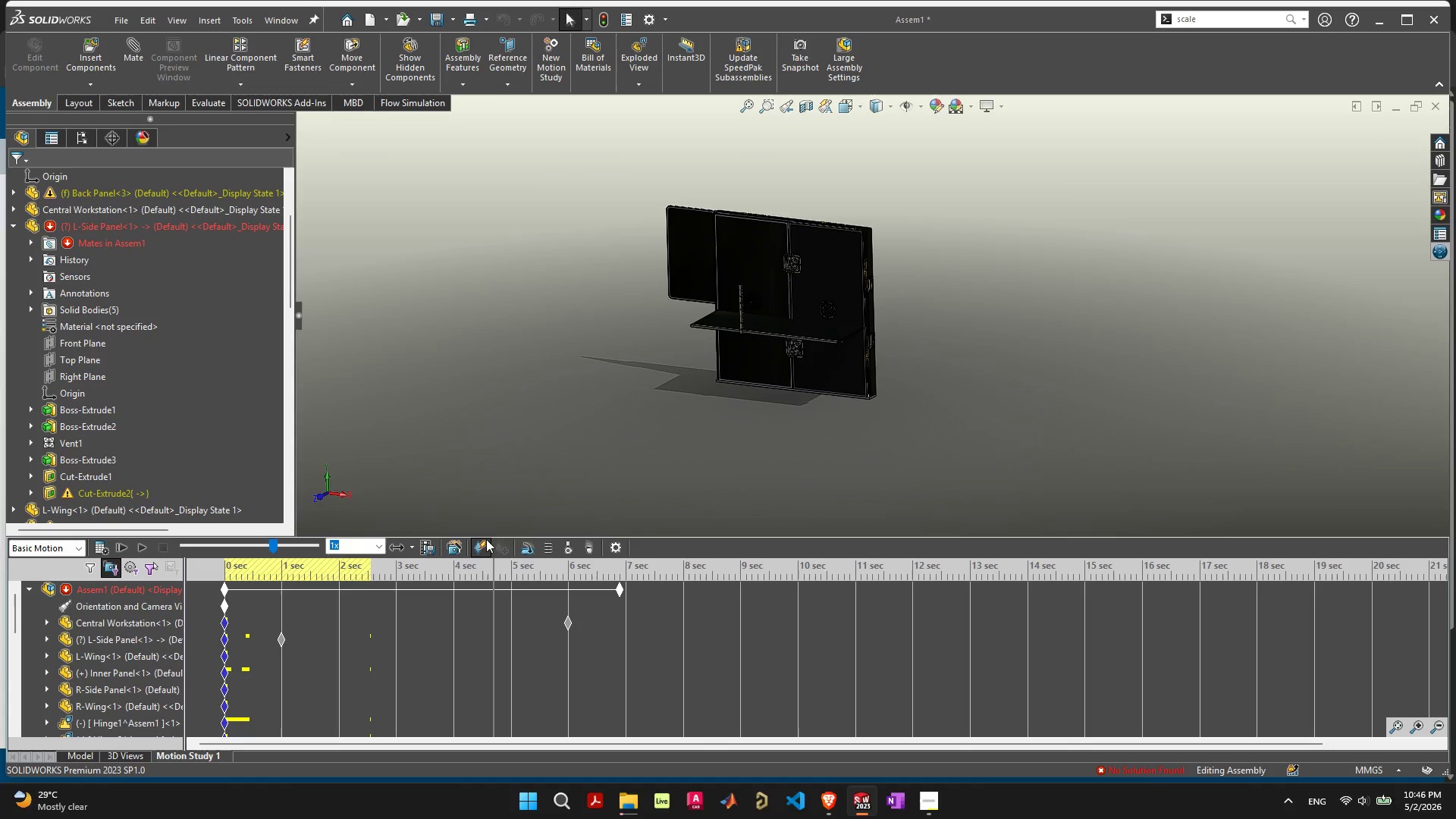 
left_click([701, 259])
 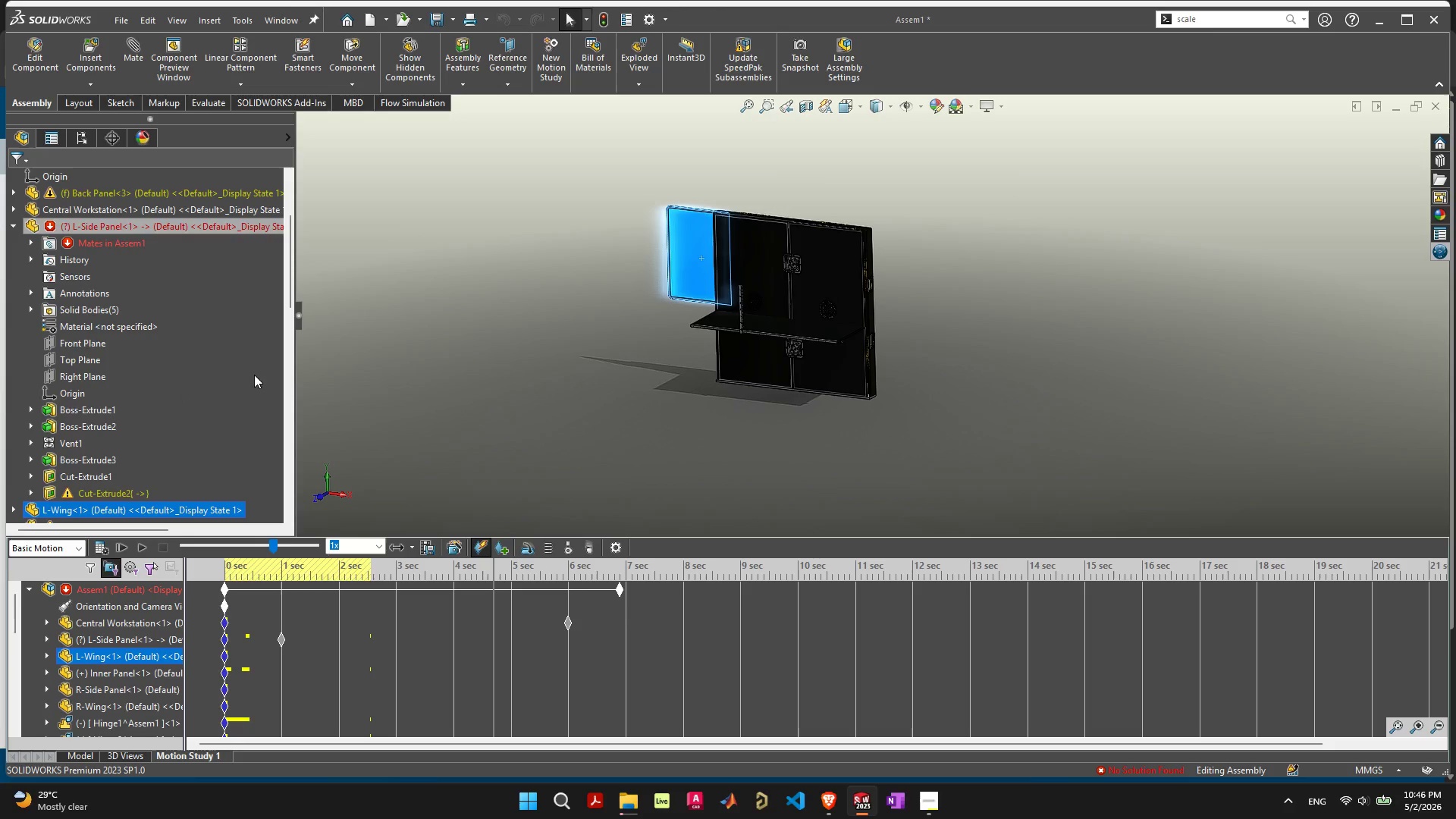 
scroll: coordinate [148, 406], scroll_direction: down, amount: 16.0
 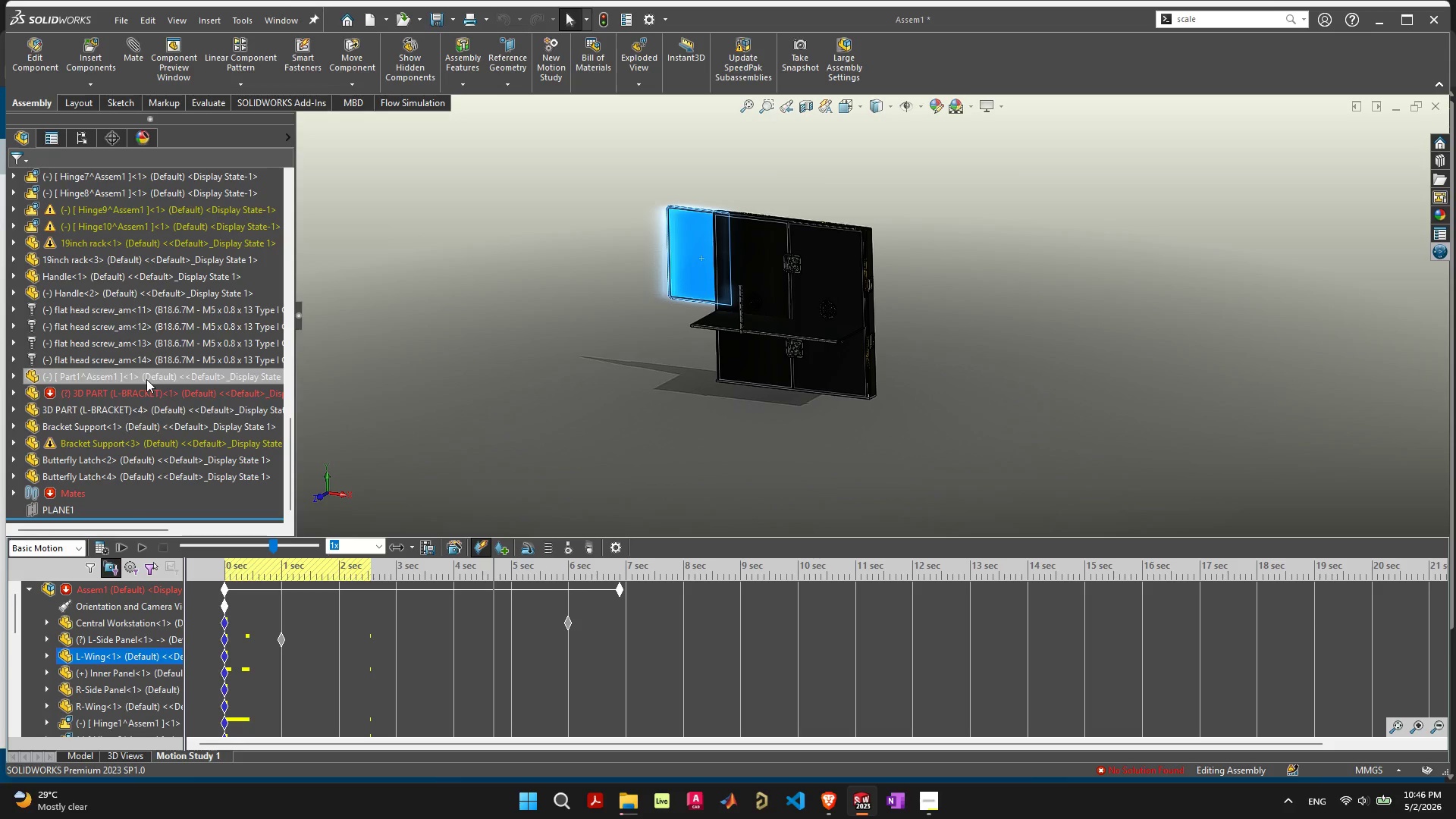 
left_click([142, 395])
 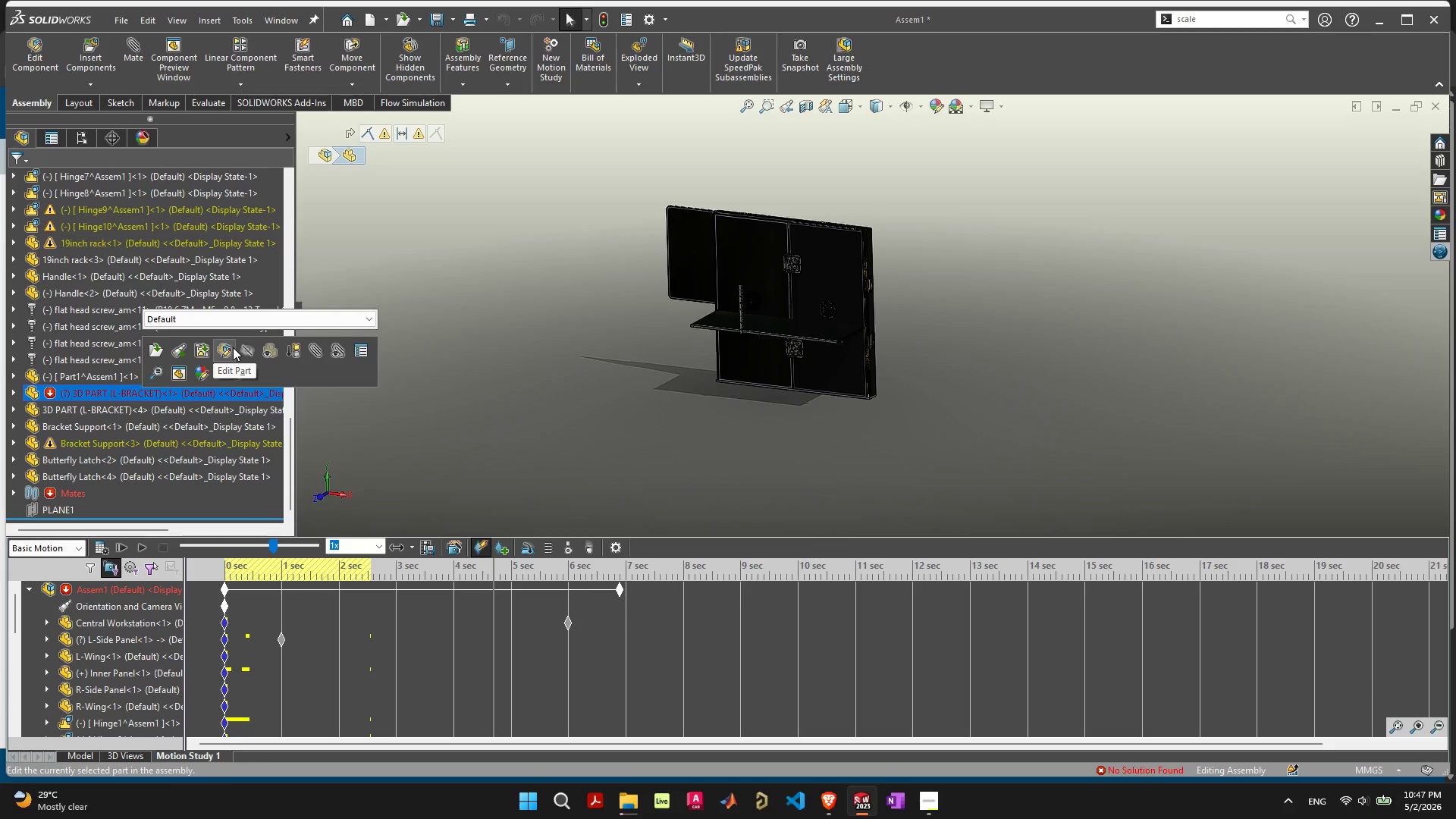 
scroll: coordinate [764, 322], scroll_direction: up, amount: 9.0
 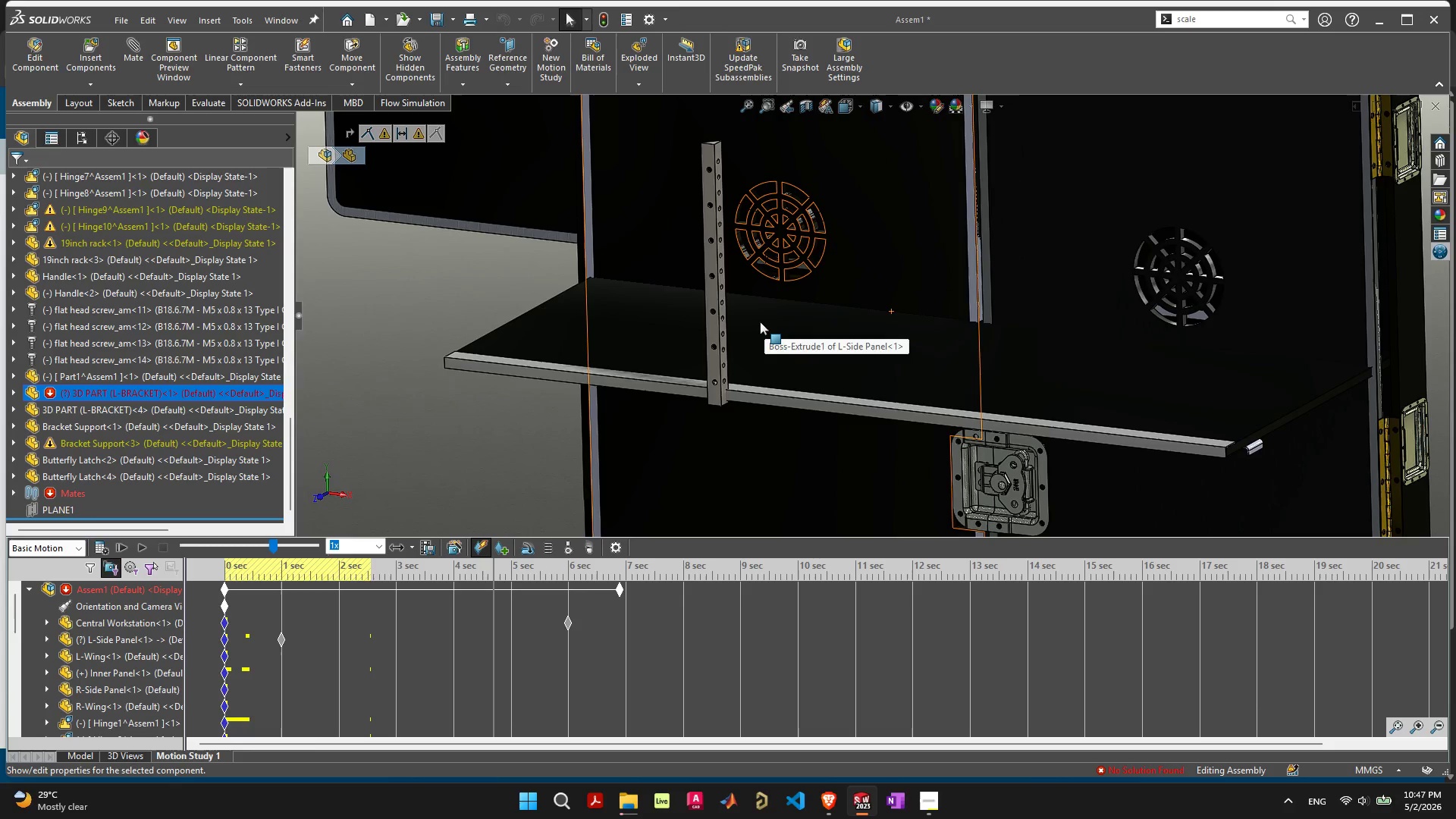 
scroll: coordinate [759, 323], scroll_direction: down, amount: 2.0
 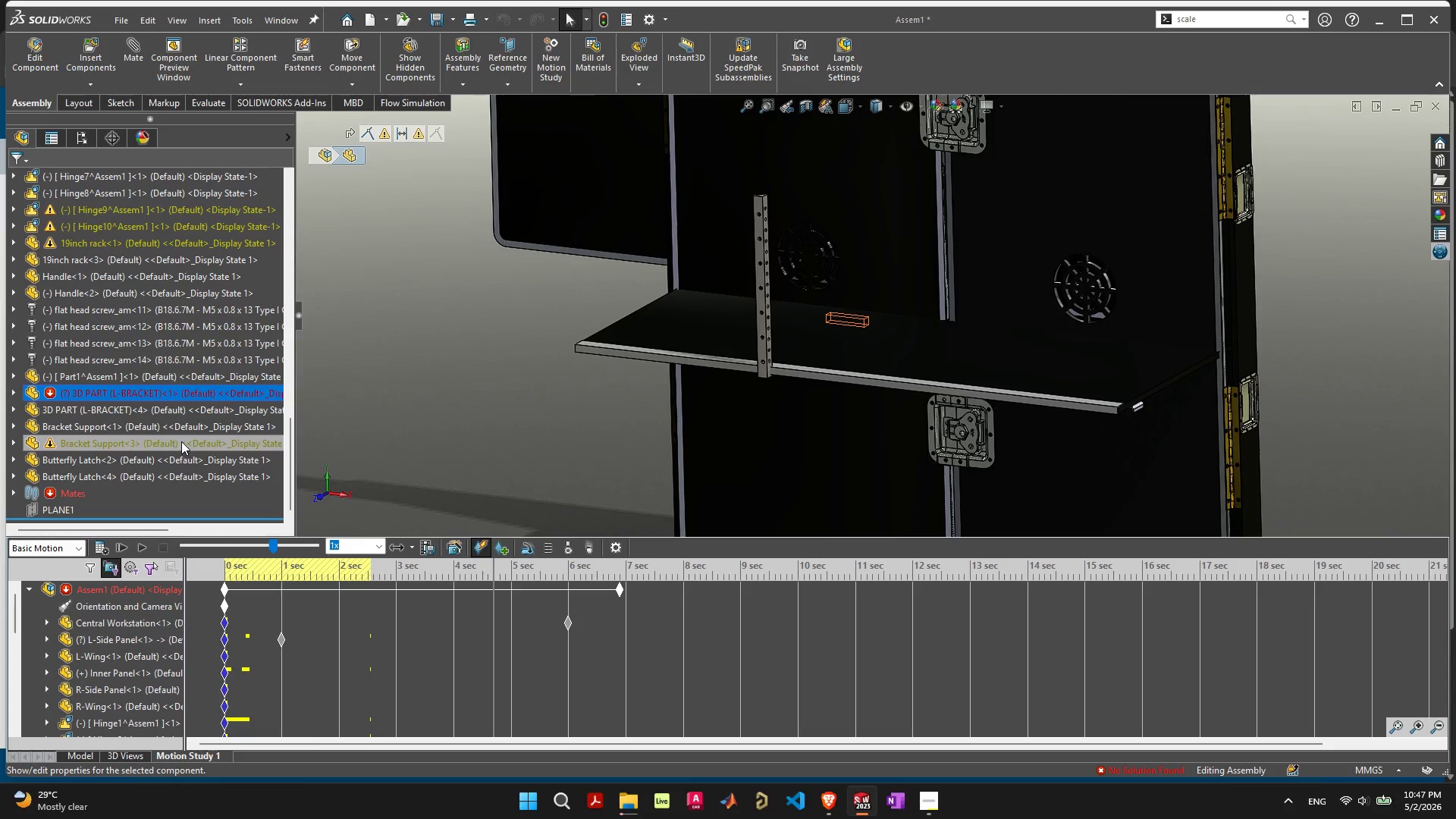 
left_click([181, 440])
 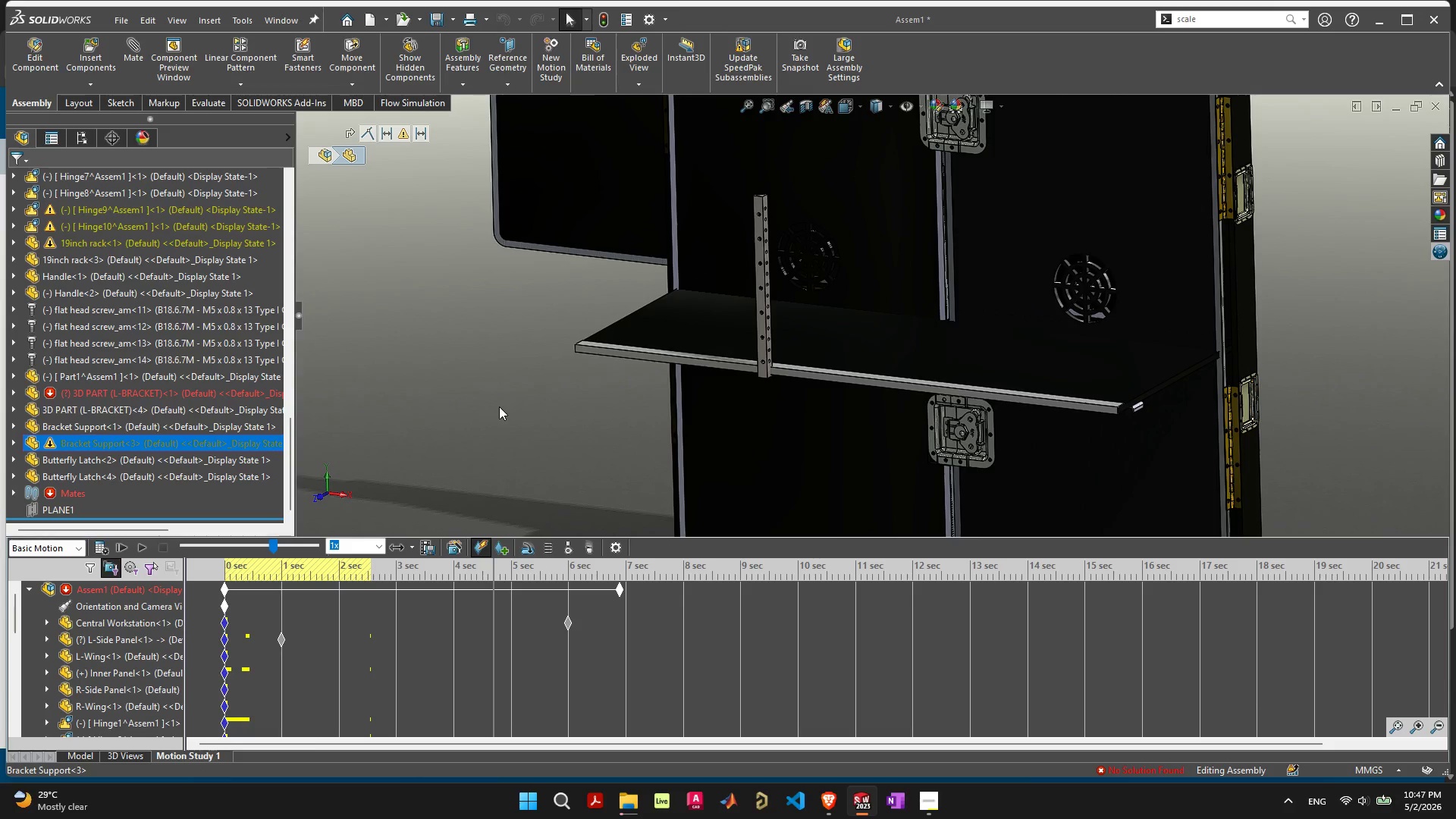 
left_click([500, 406])
 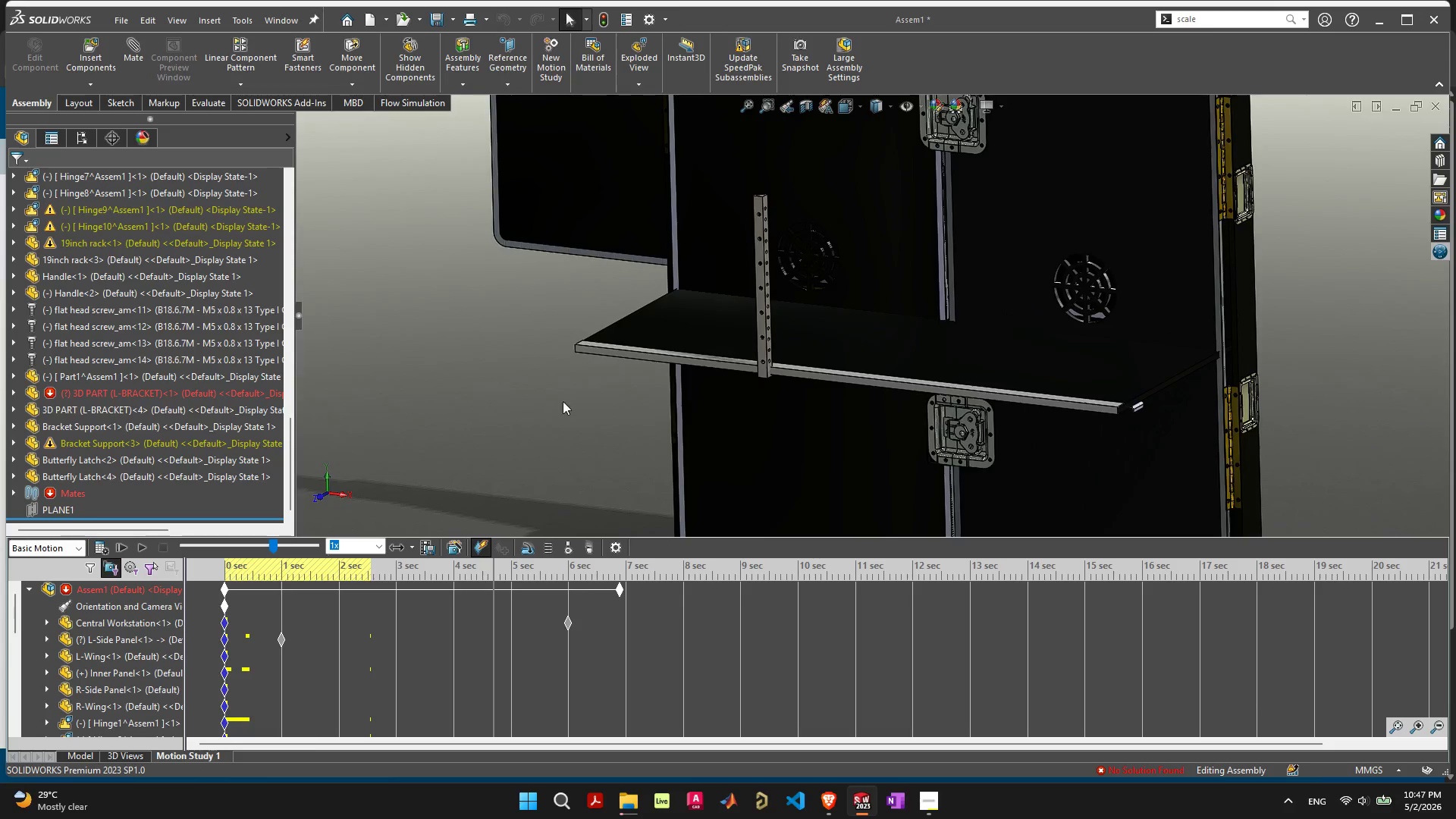 
scroll: coordinate [567, 400], scroll_direction: down, amount: 3.0
 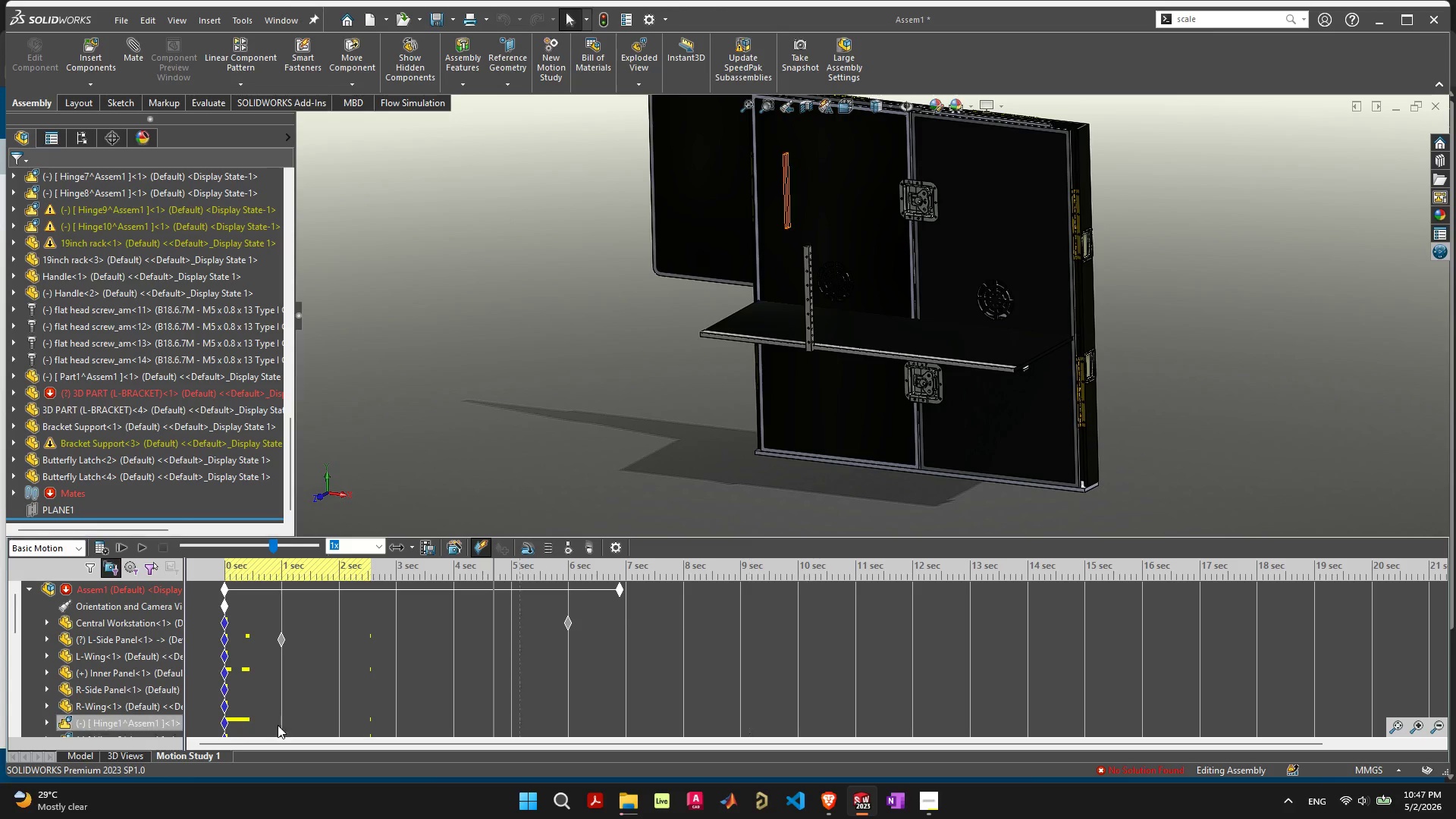 
left_click([83, 752])
 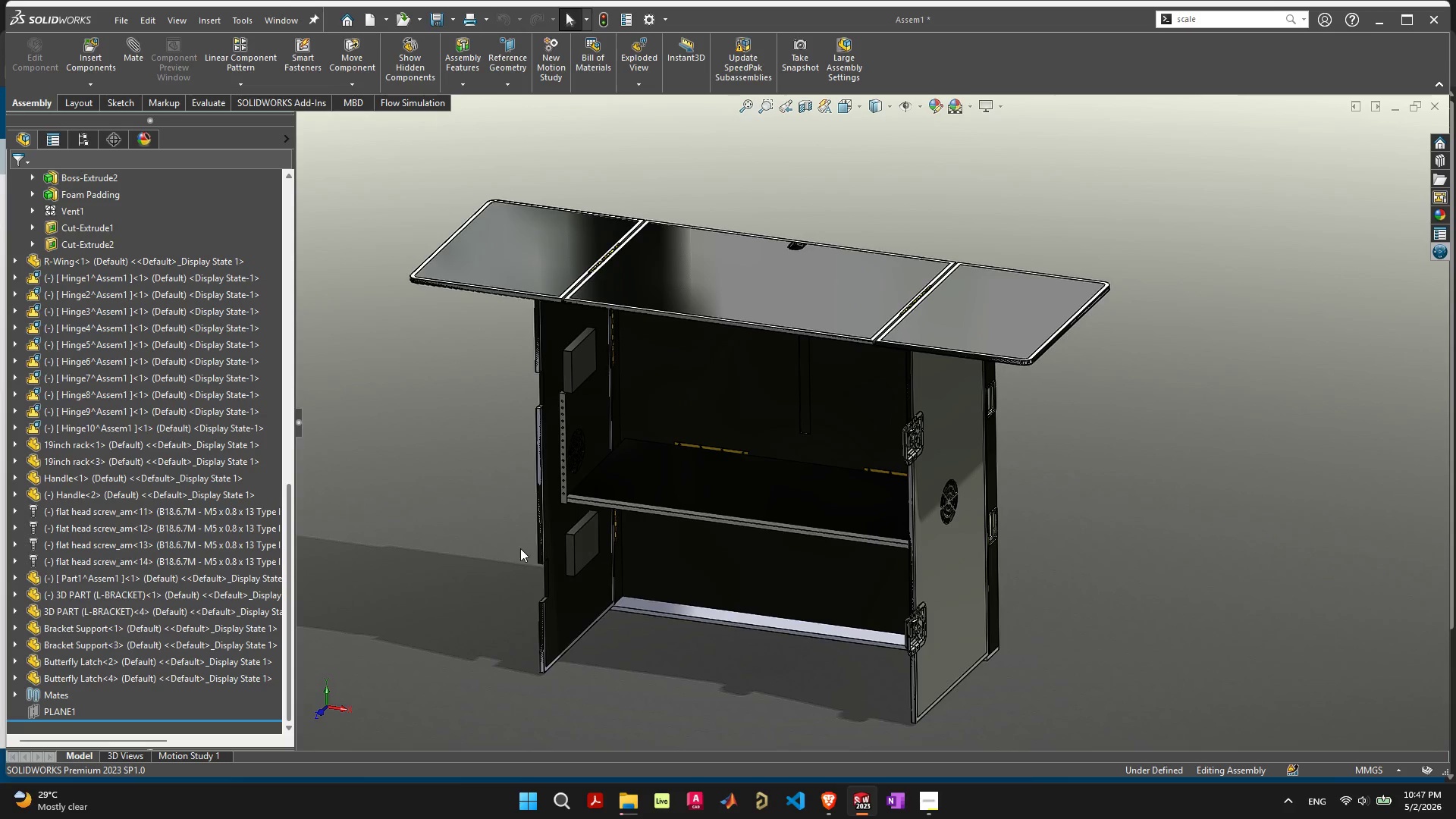 
left_click_drag(start_coordinate=[561, 519], to_coordinate=[530, 496])
 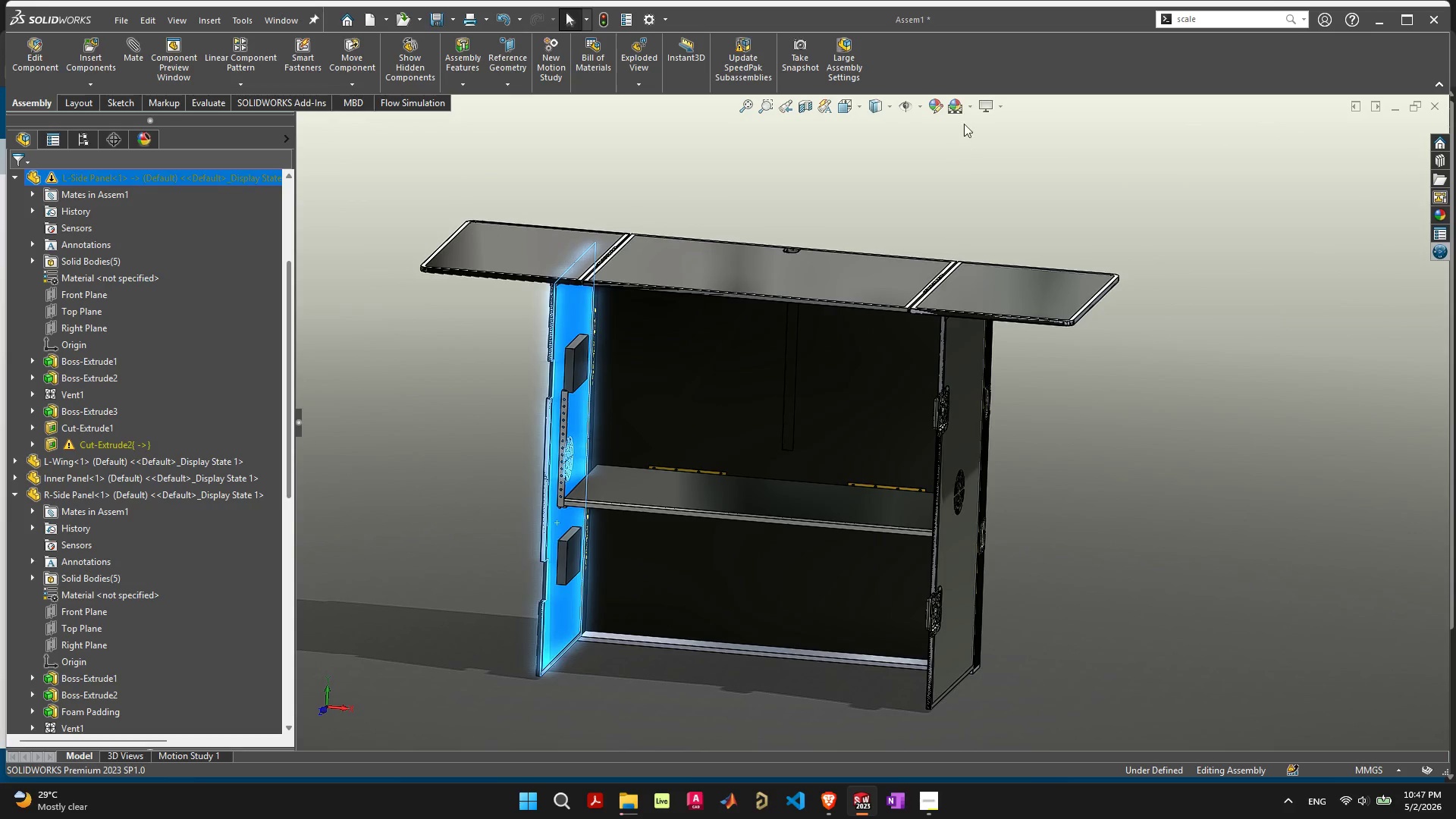 
left_click([960, 105])
 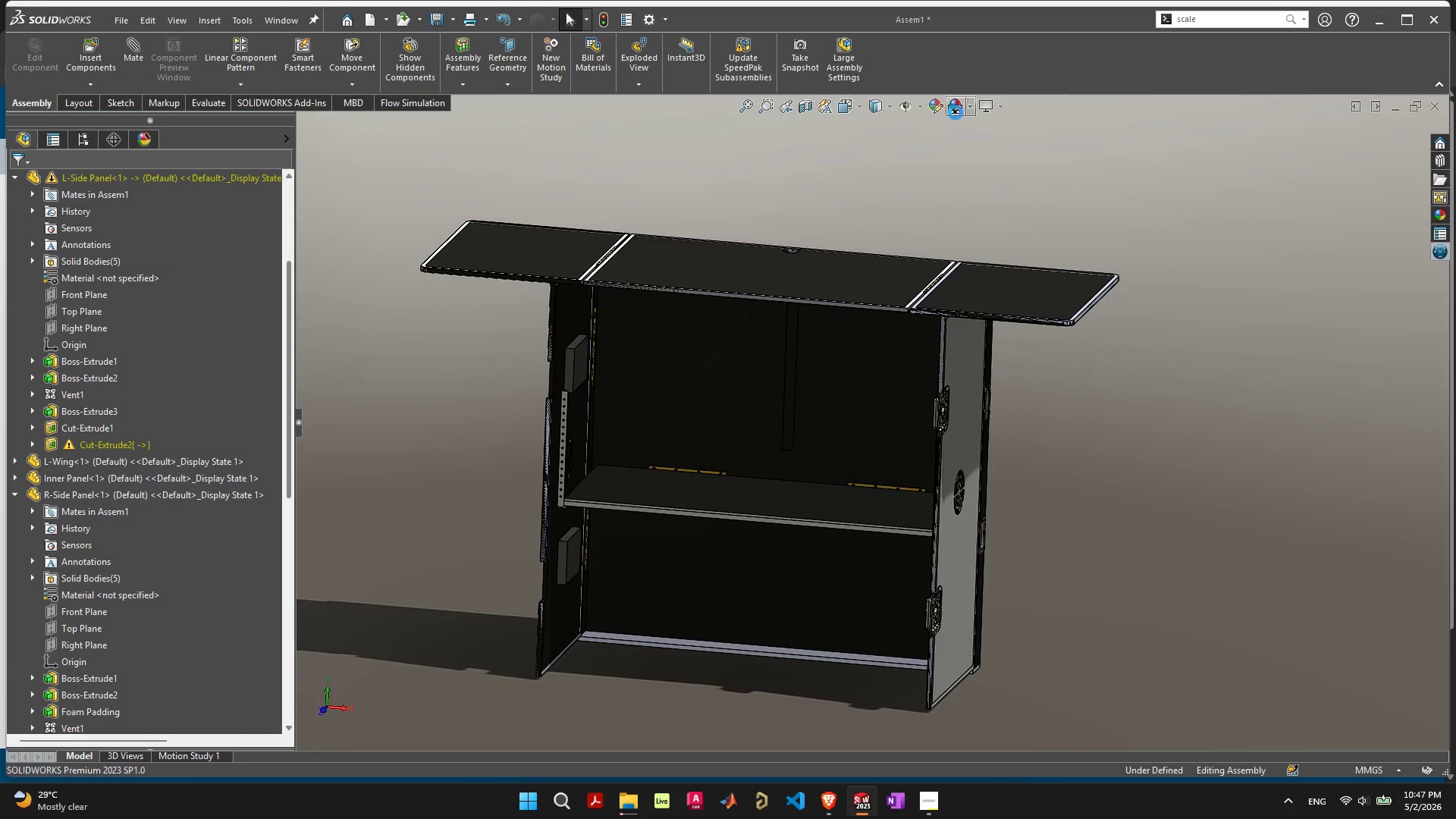 
wait(5.28)
 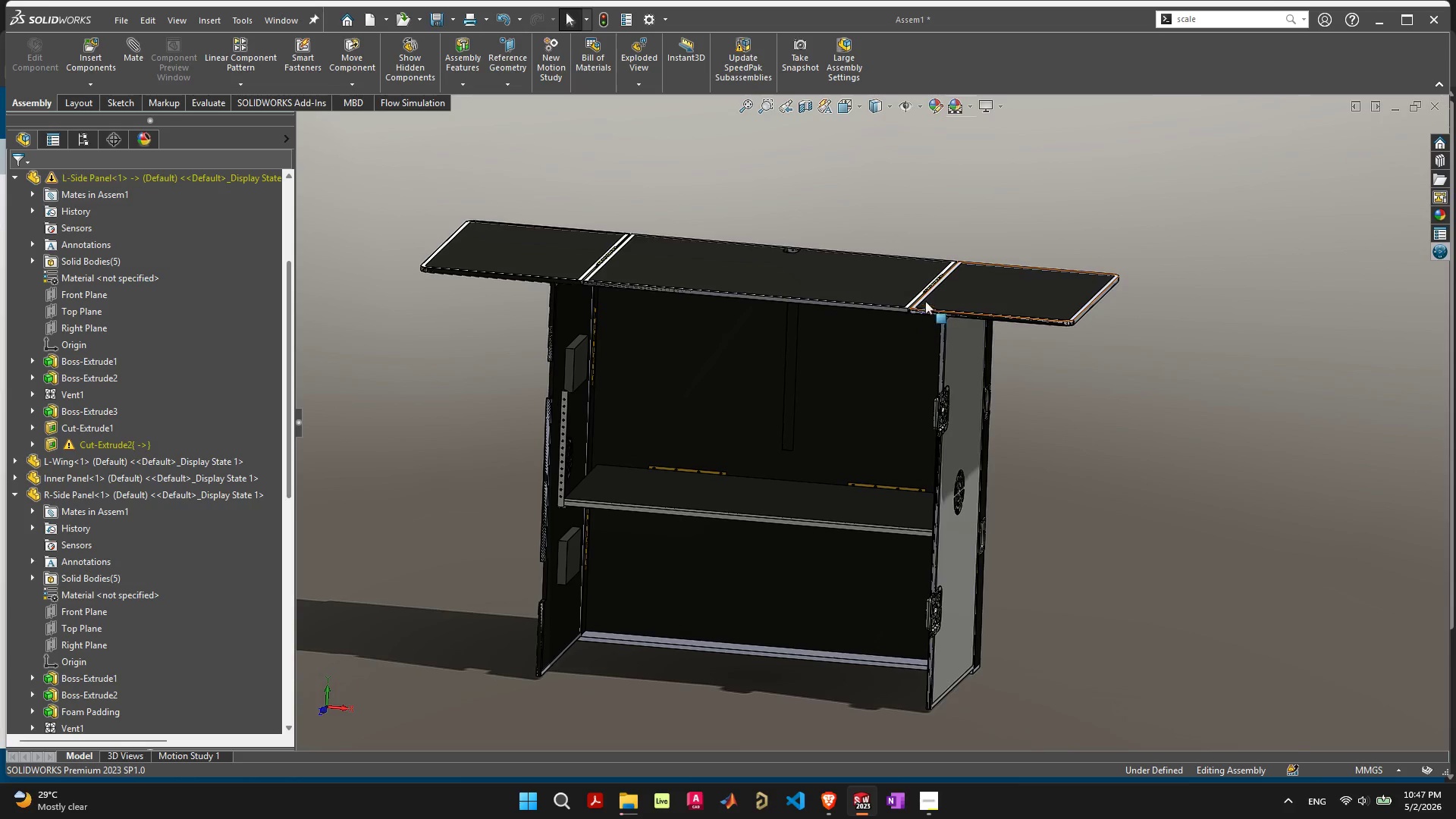 
left_click([956, 111])
 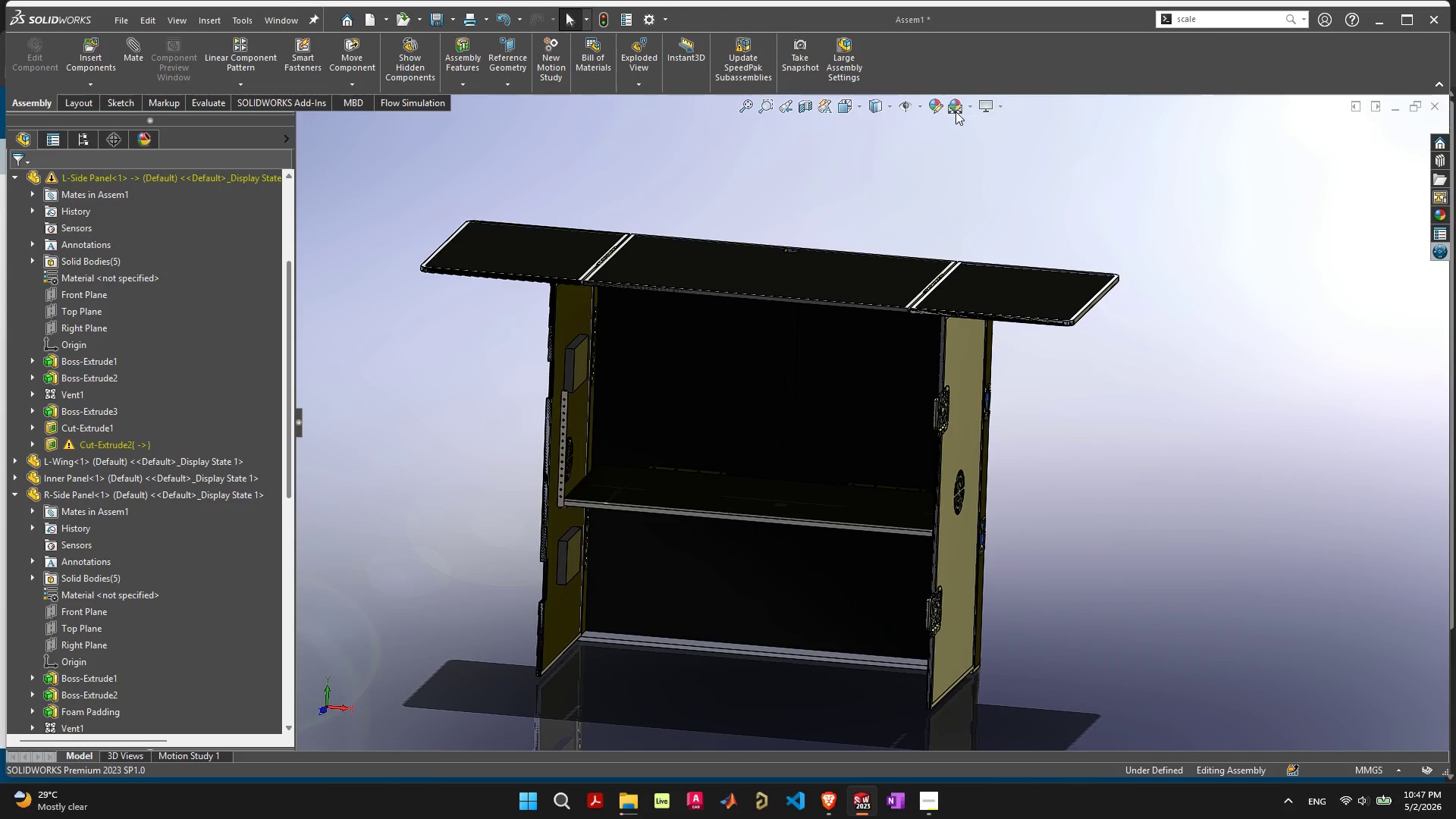 
left_click([956, 111])
 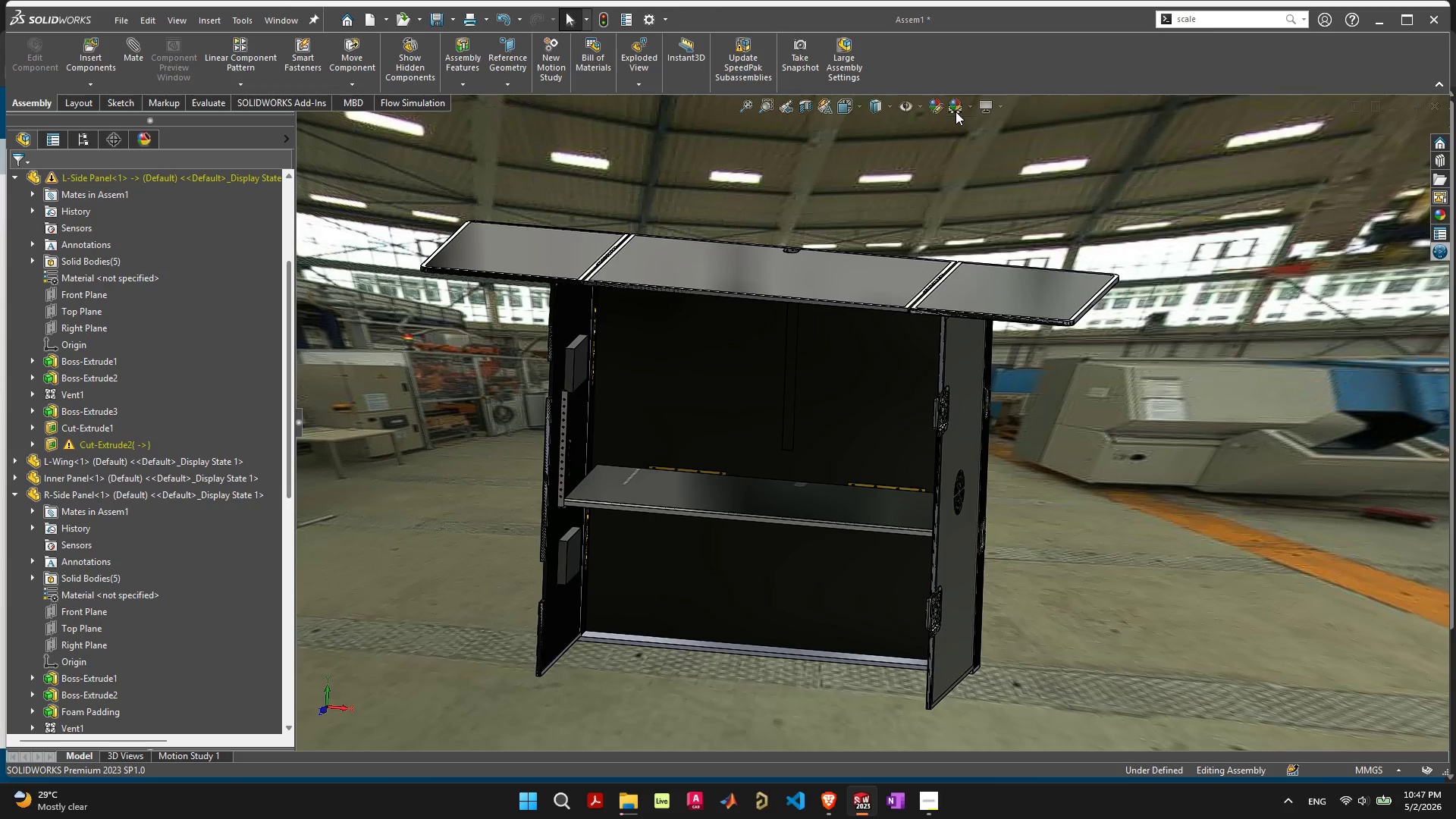 
left_click([956, 111])
 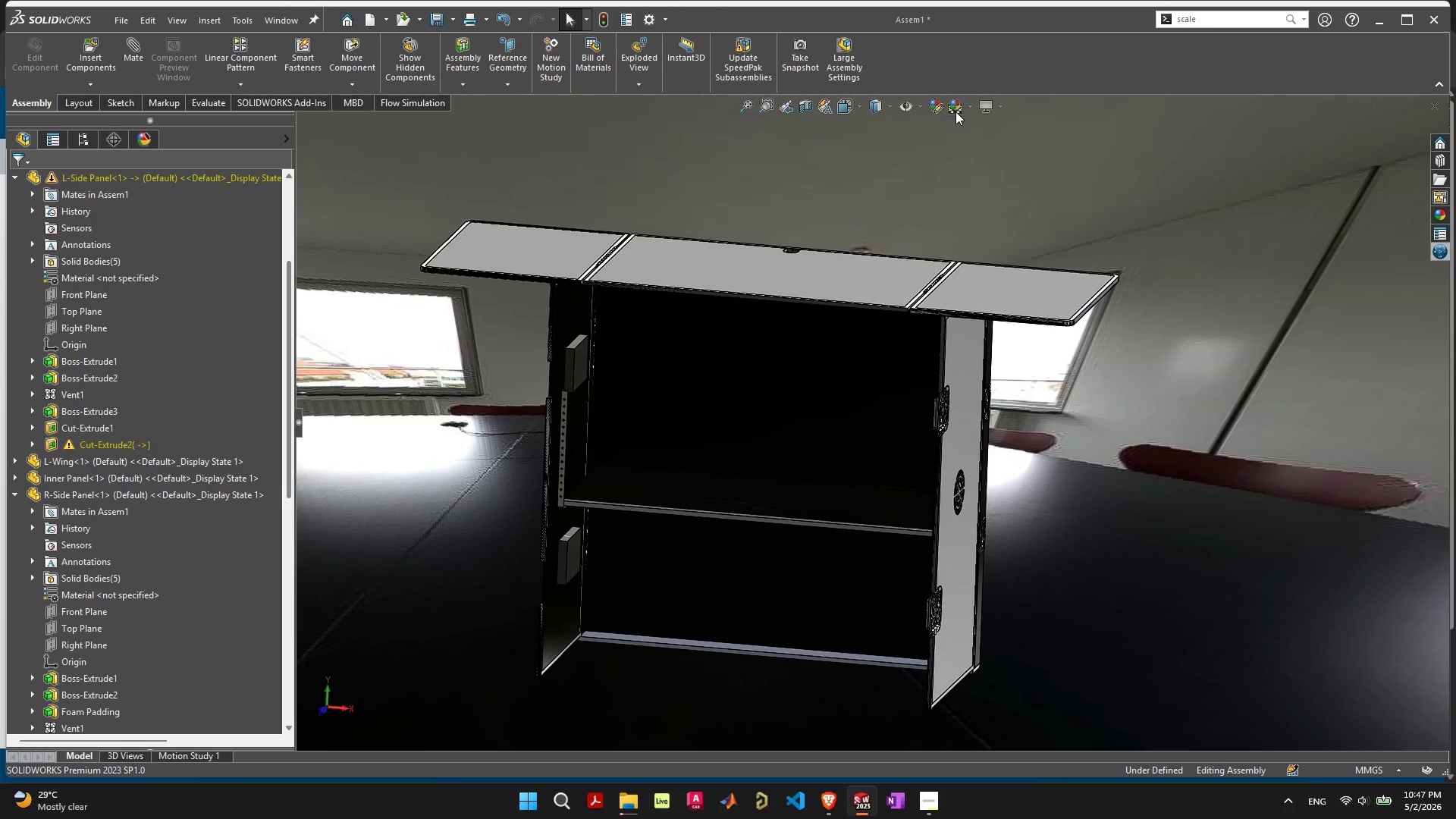 
left_click([956, 111])
 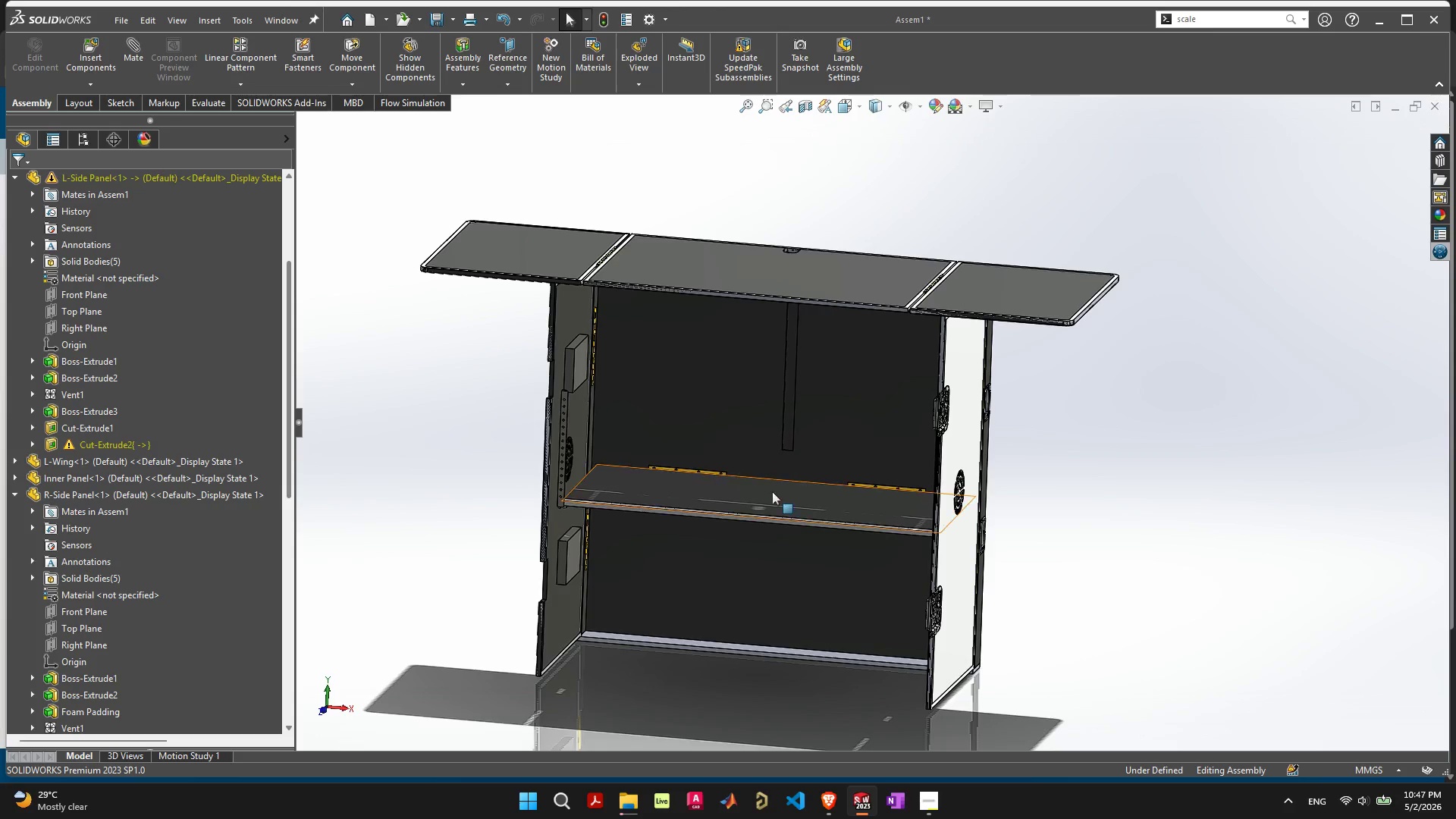 
scroll: coordinate [733, 475], scroll_direction: up, amount: 1.0
 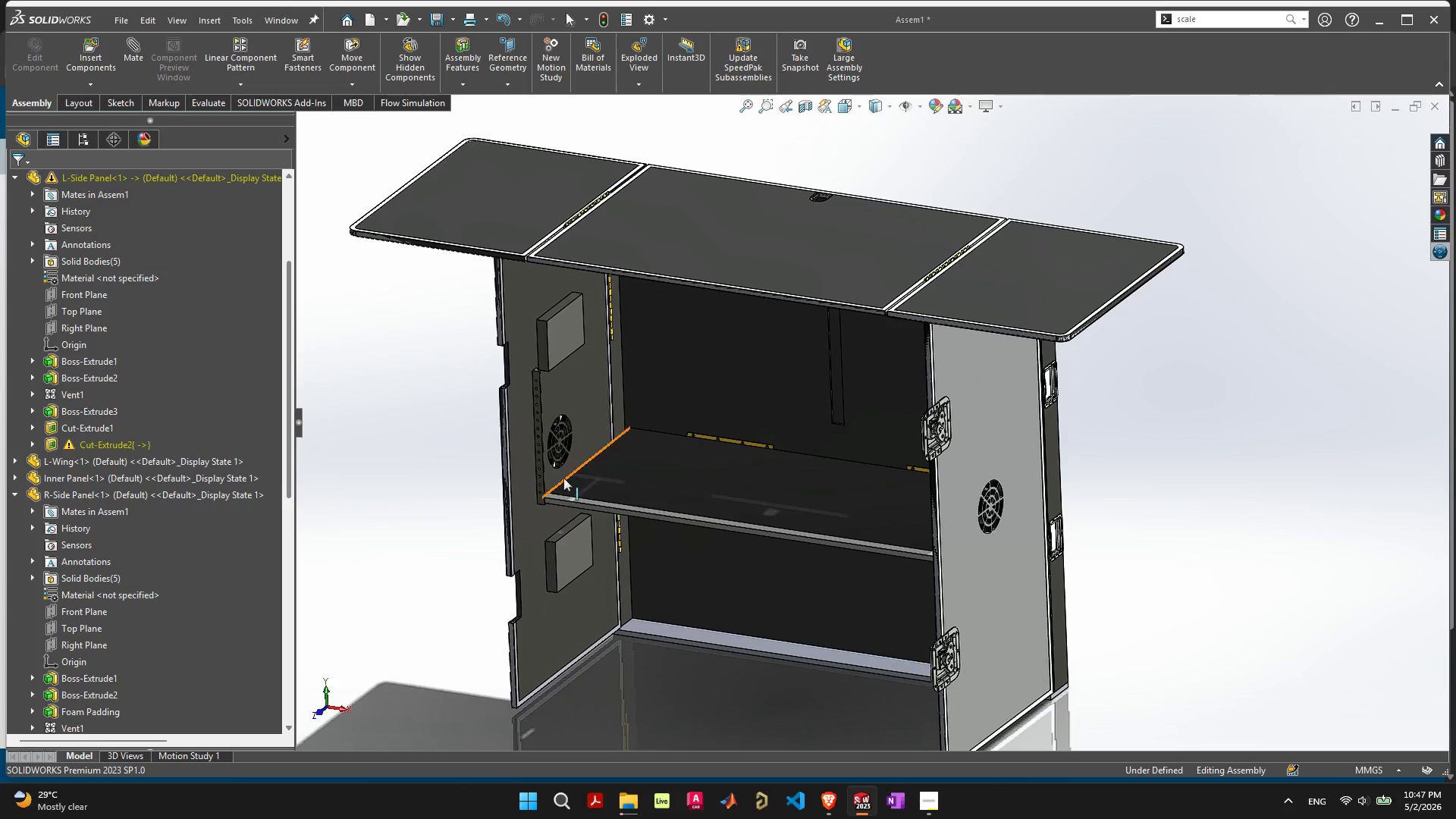 
left_click_drag(start_coordinate=[526, 508], to_coordinate=[511, 485])
 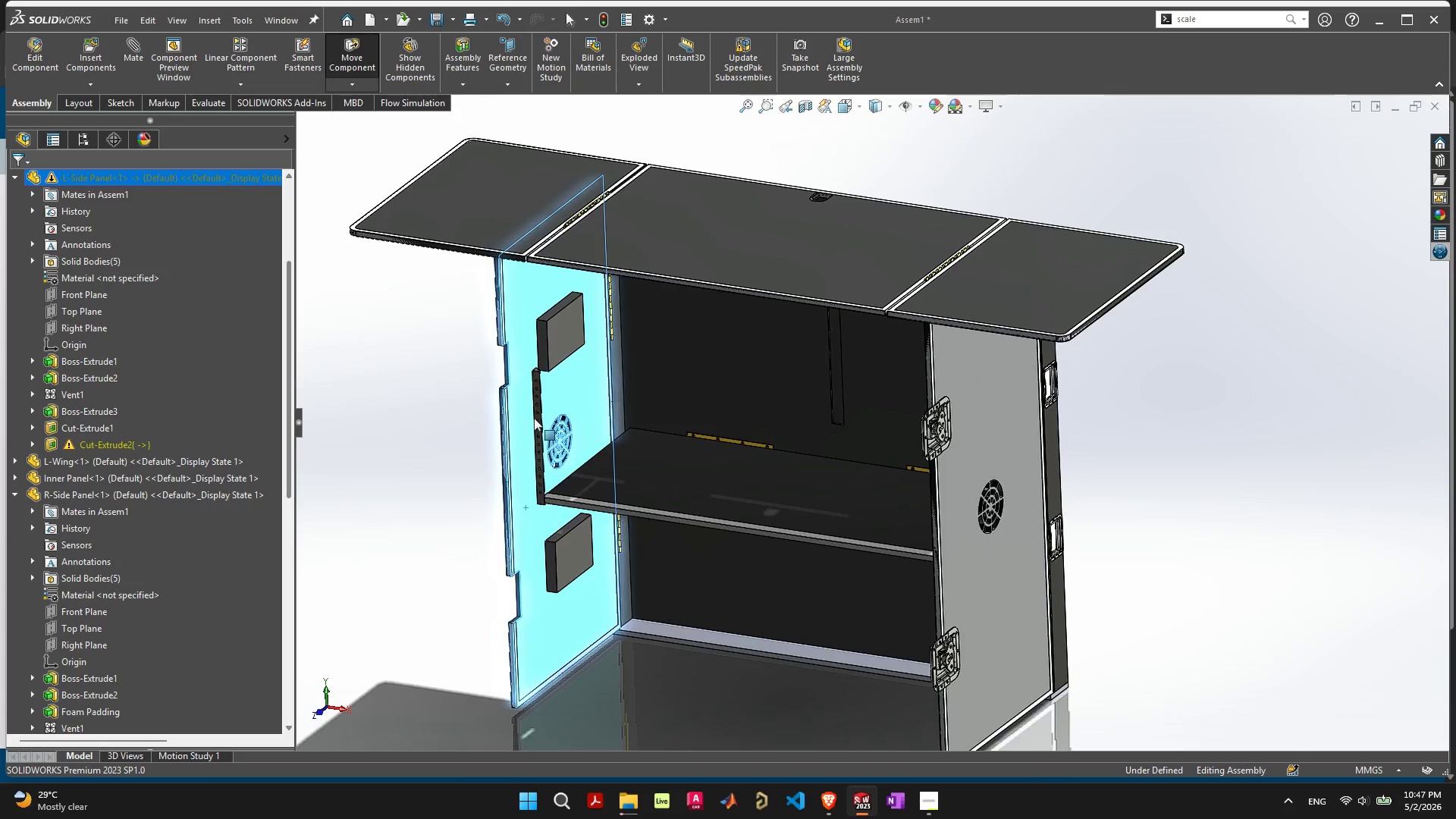 
scroll: coordinate [534, 417], scroll_direction: up, amount: 6.0
 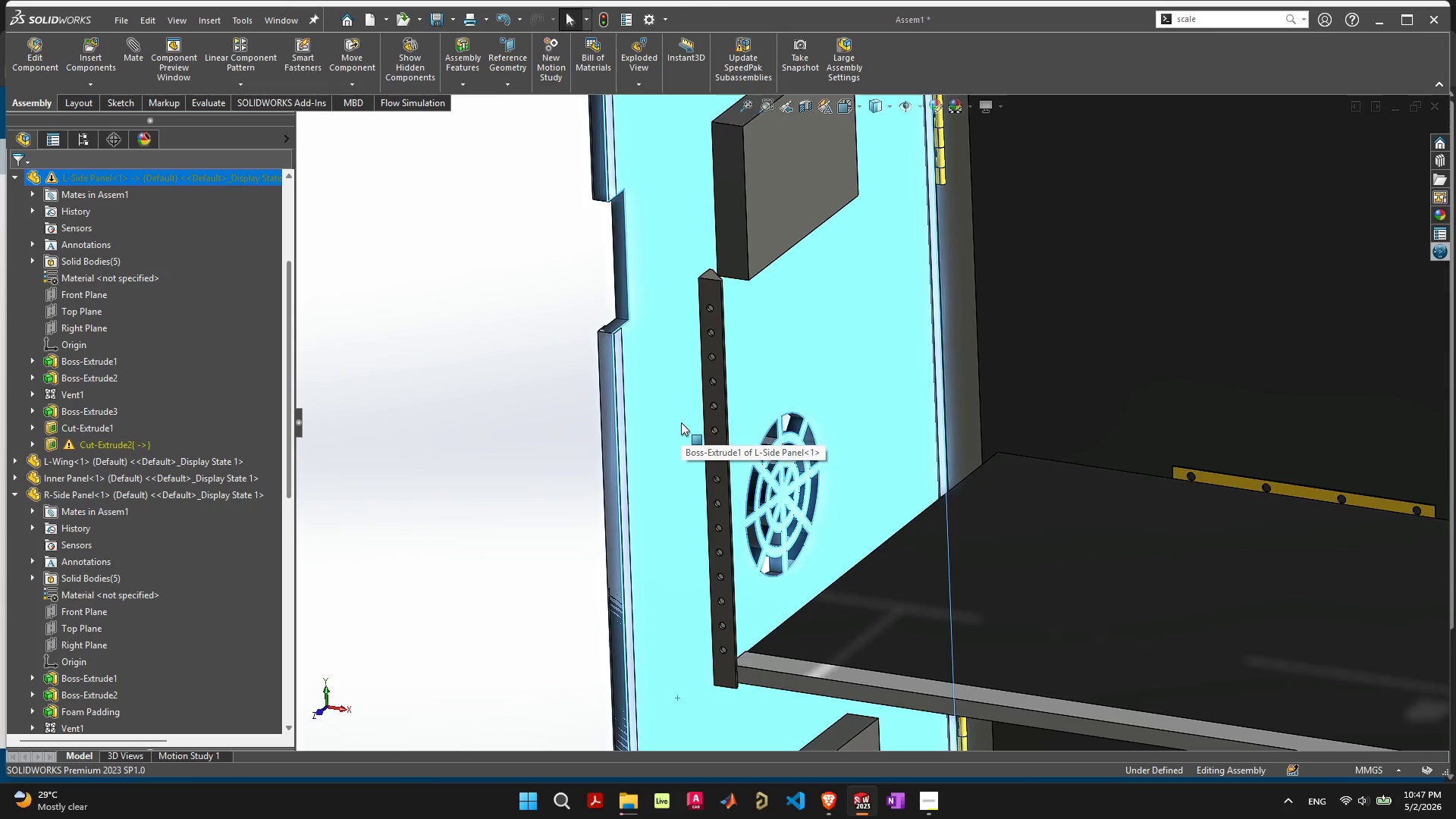 
left_click([682, 410])
 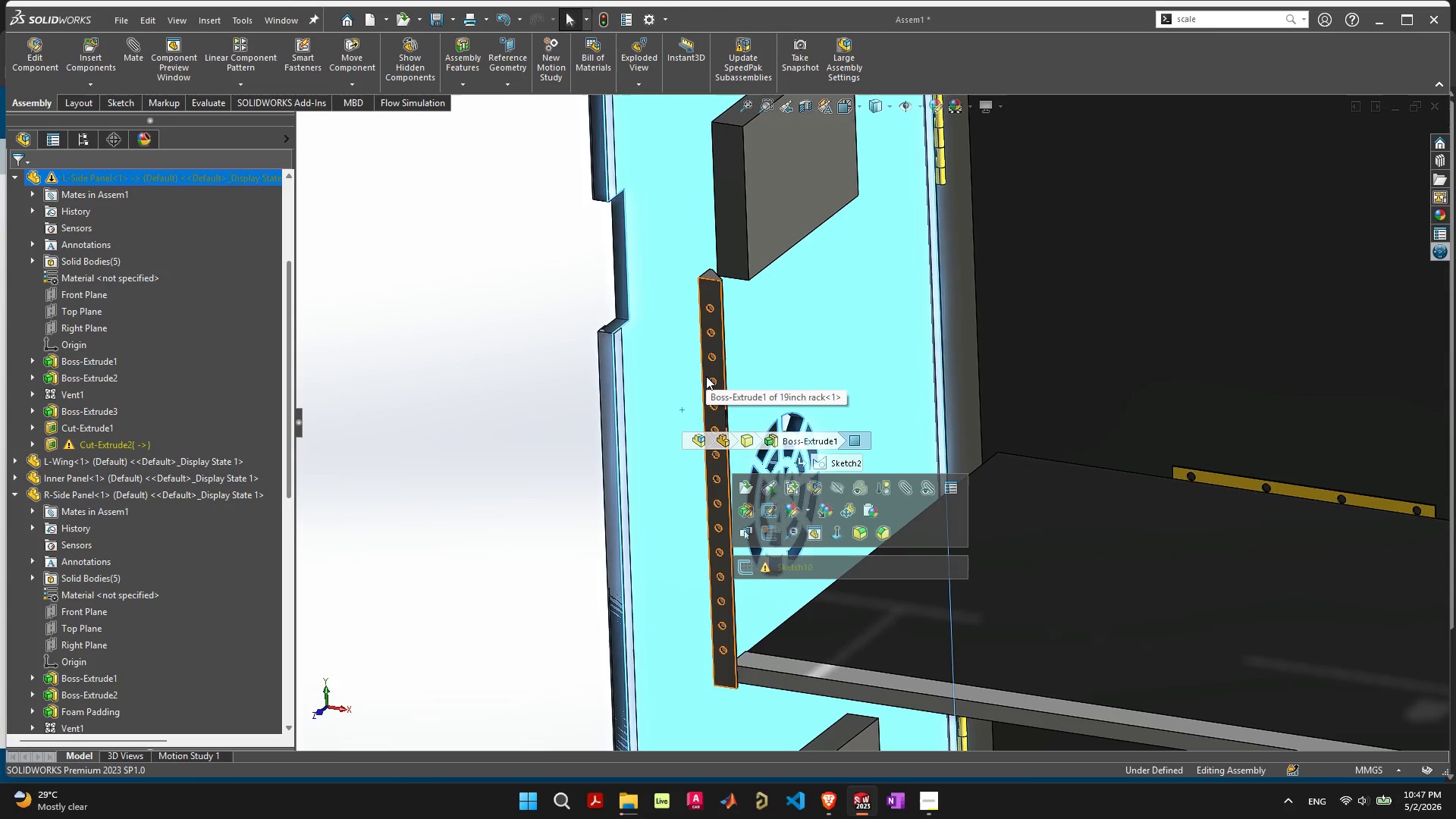 
hold_key(key=ShiftLeft, duration=0.38)
left_click([706, 376])
 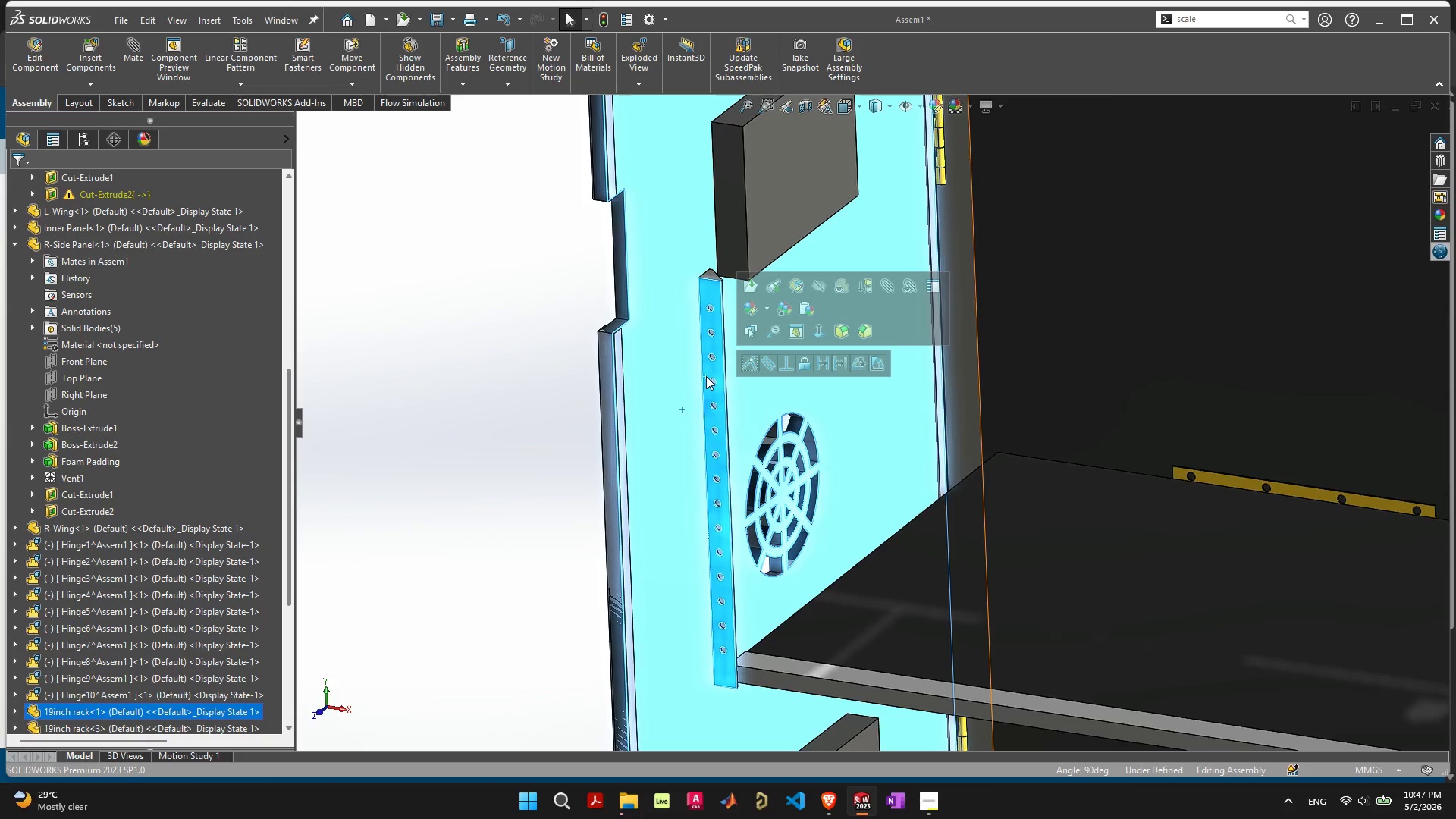 
right_click([706, 376])
 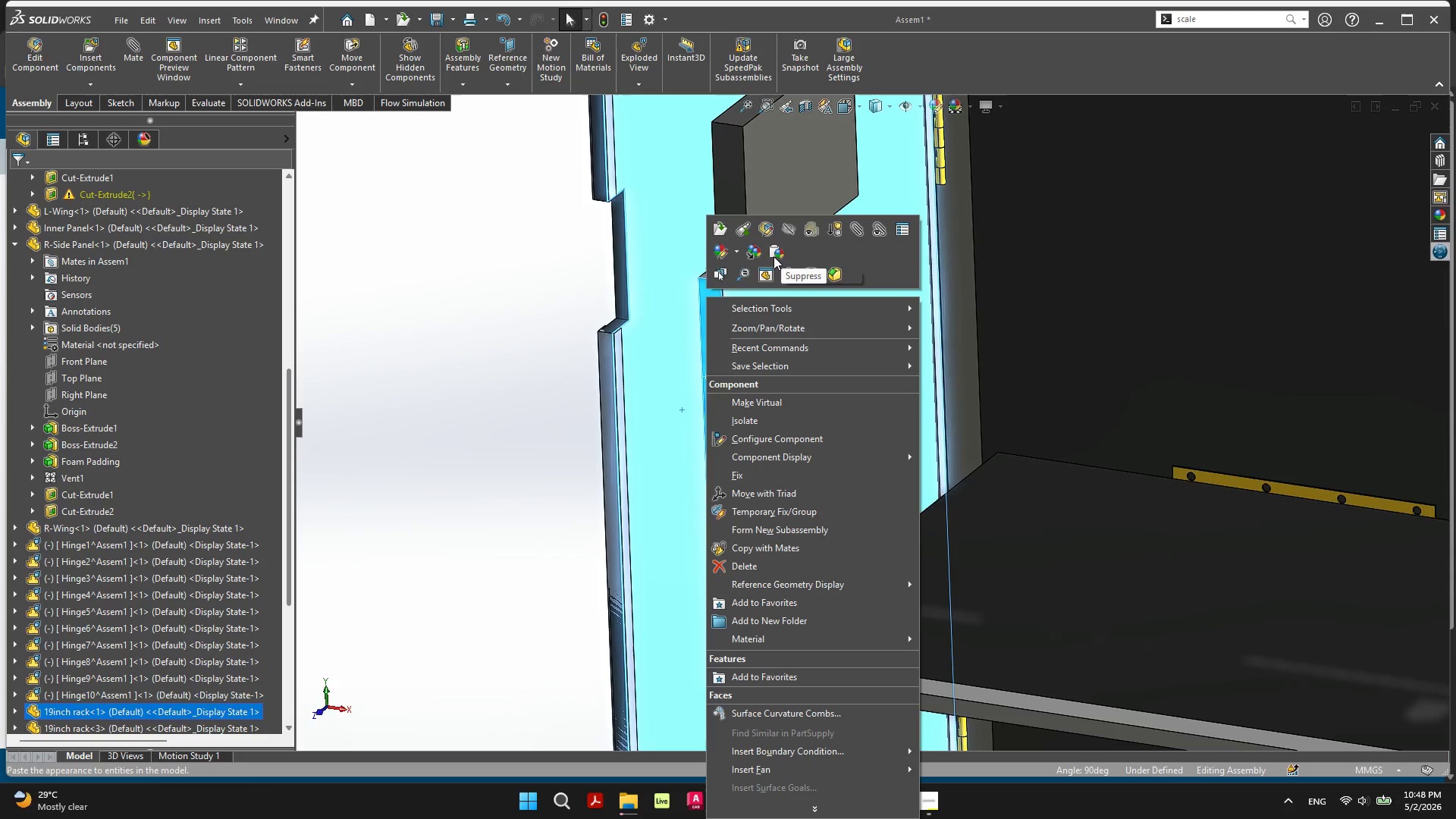 
wait(27.62)
 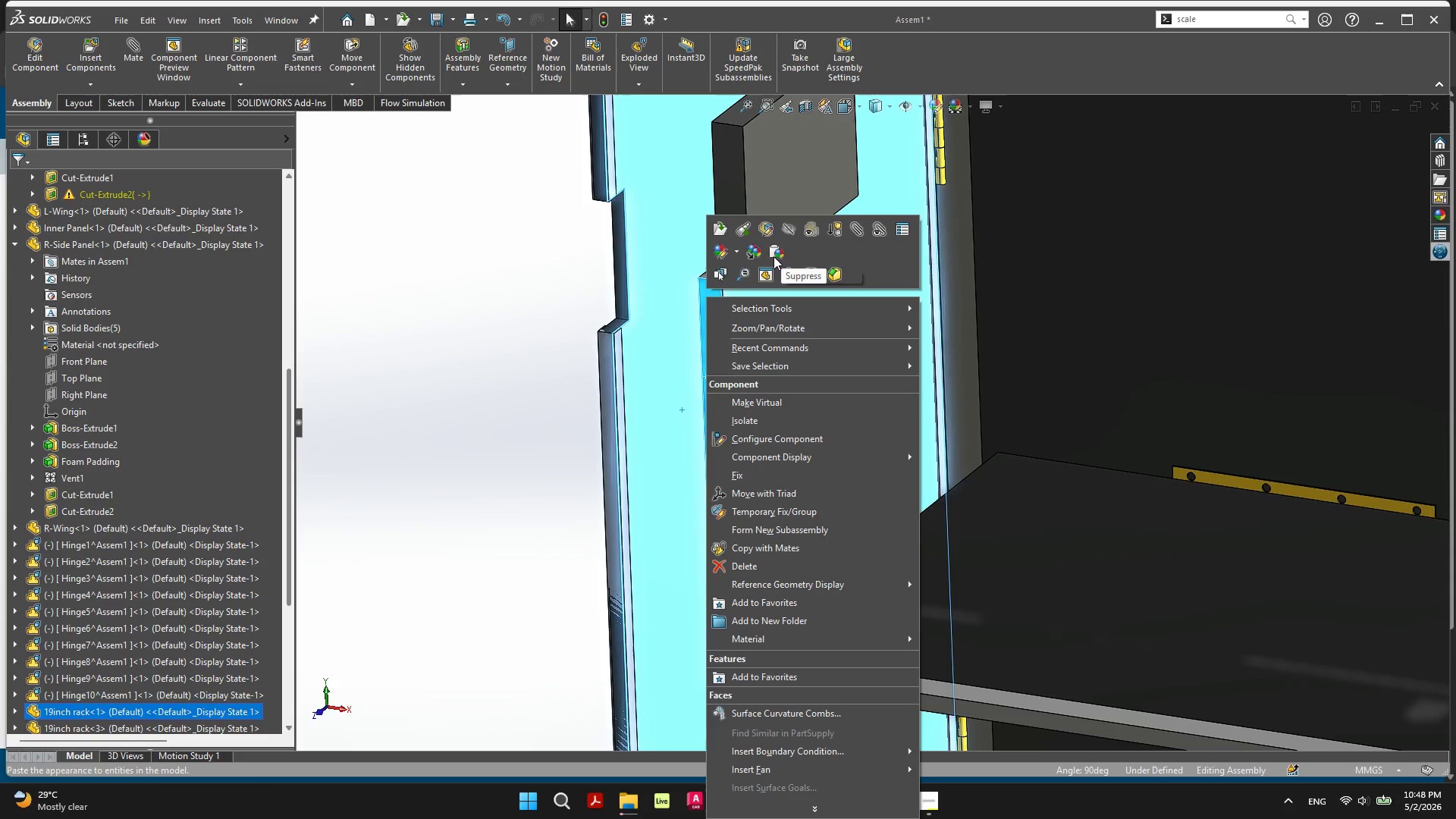 
mouse_move([823, 340])
 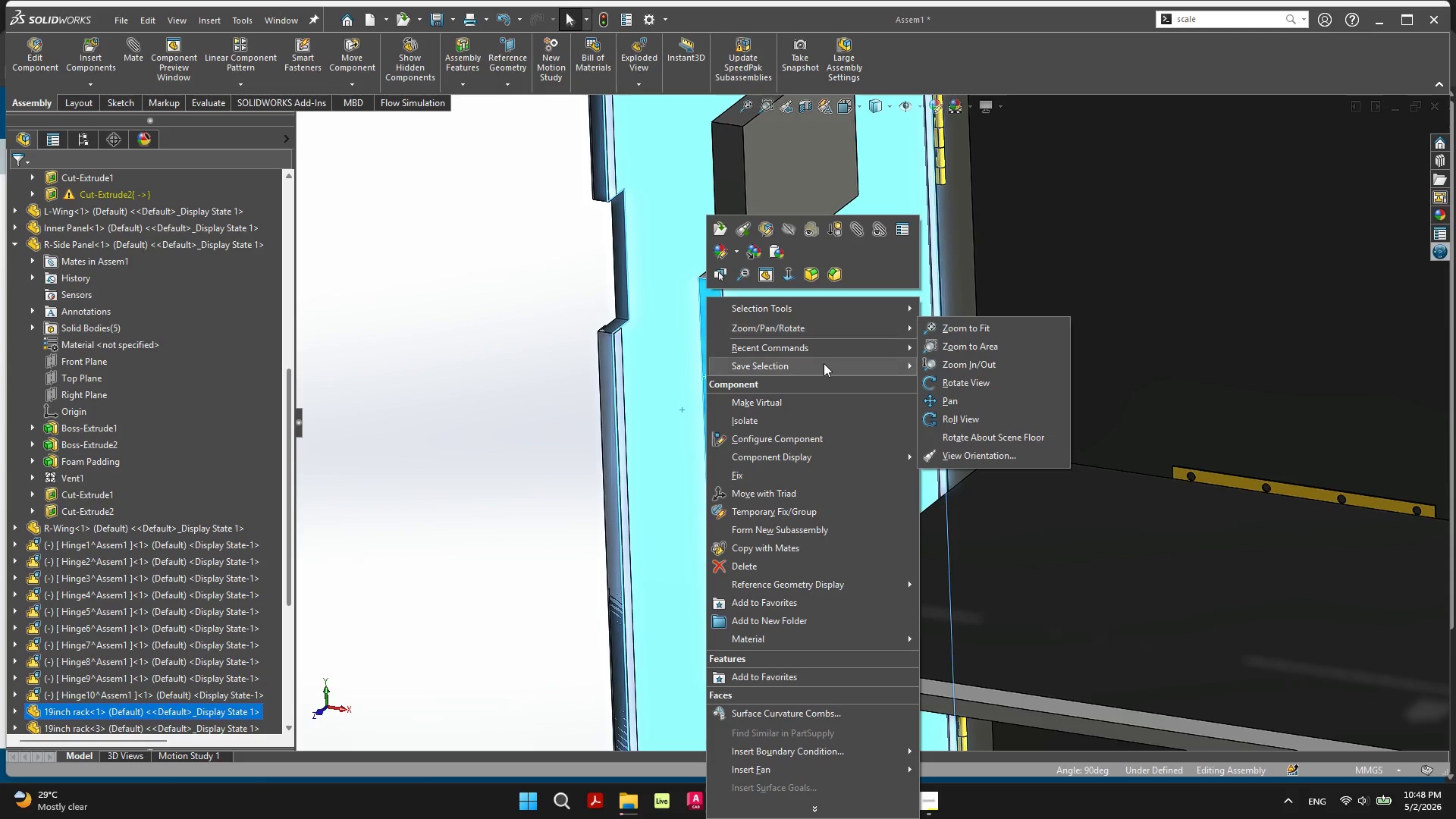 
mouse_move([824, 374])
 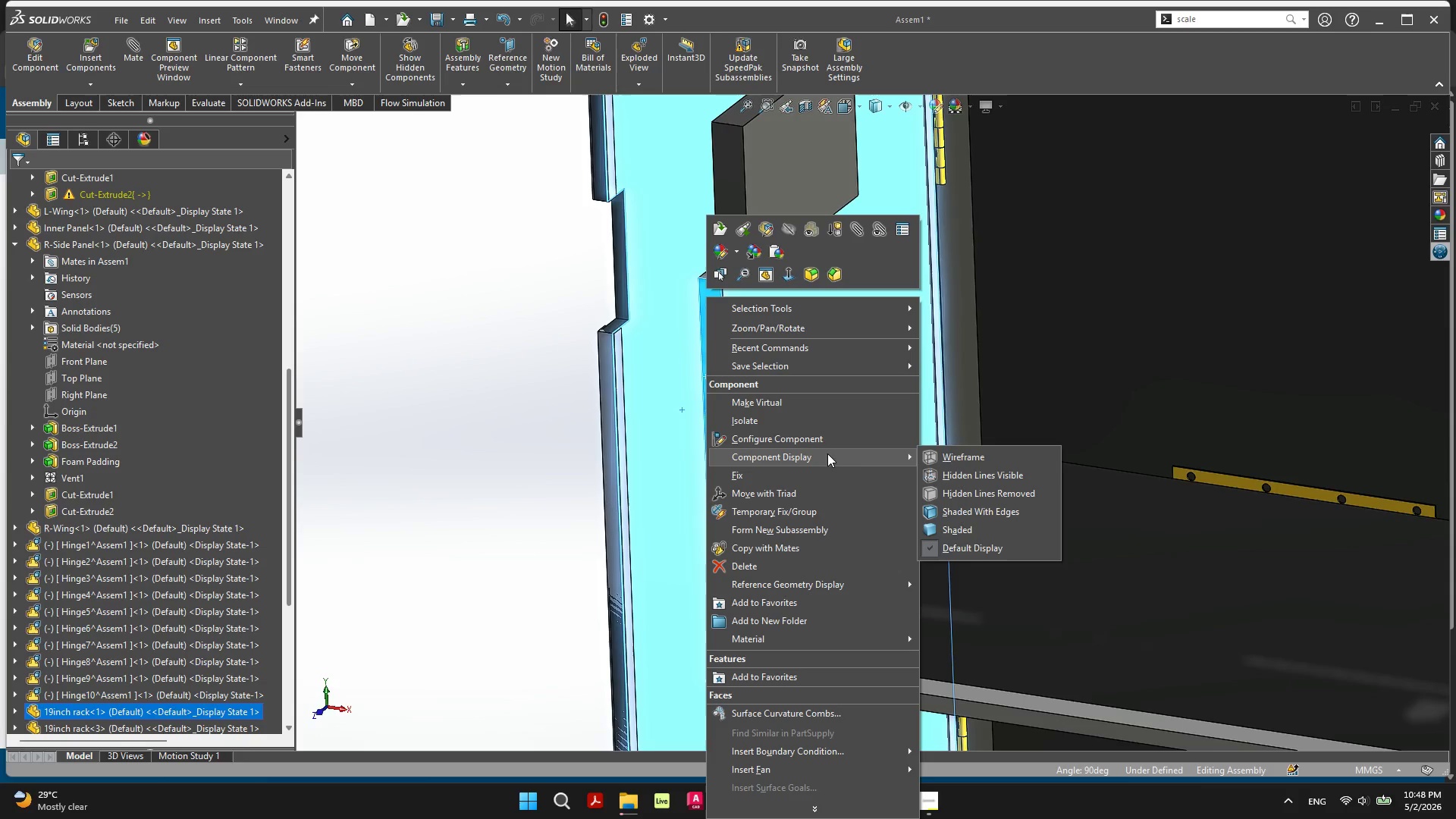 
mouse_move([825, 488])
 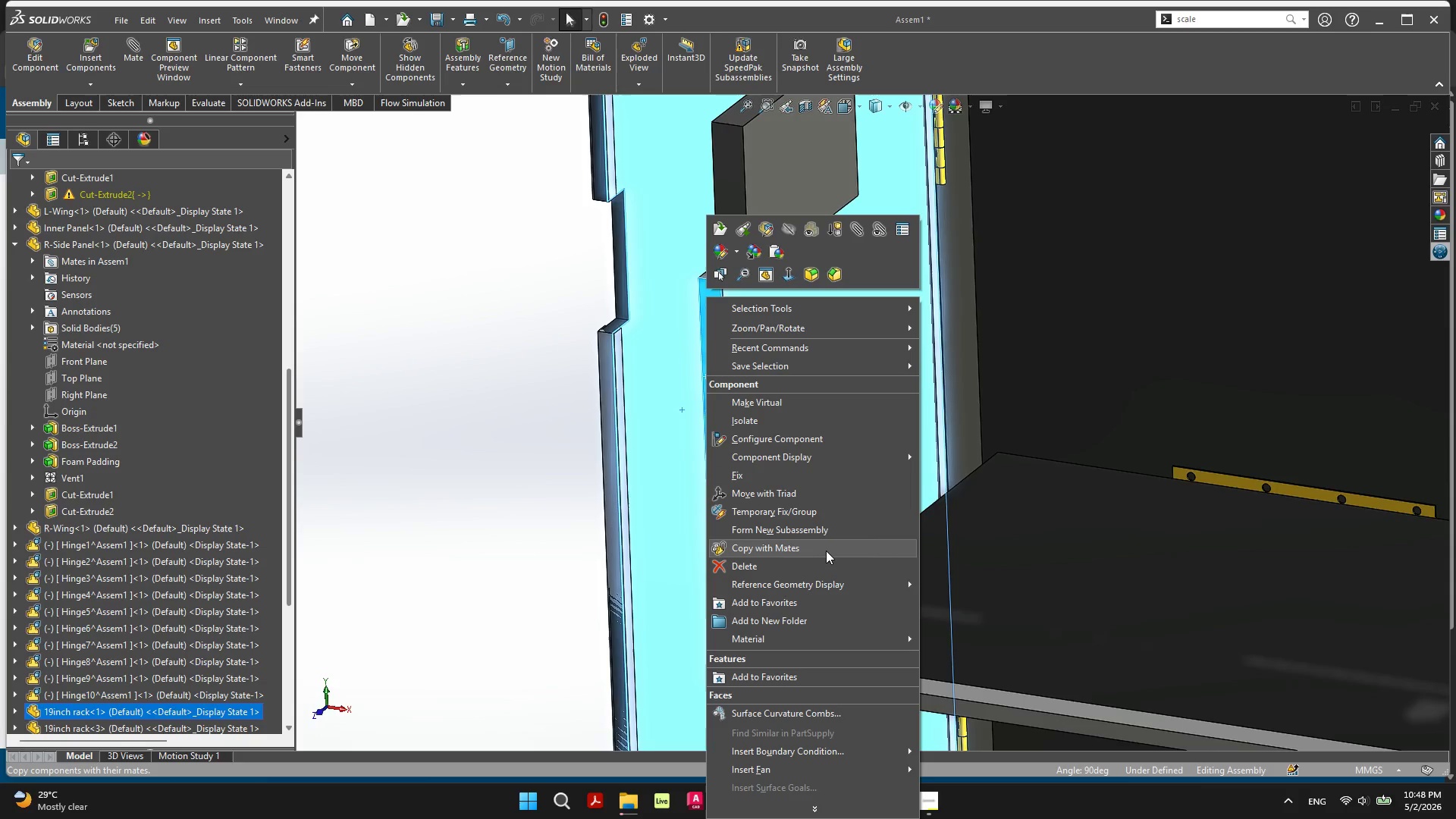 
mouse_move([834, 585])
 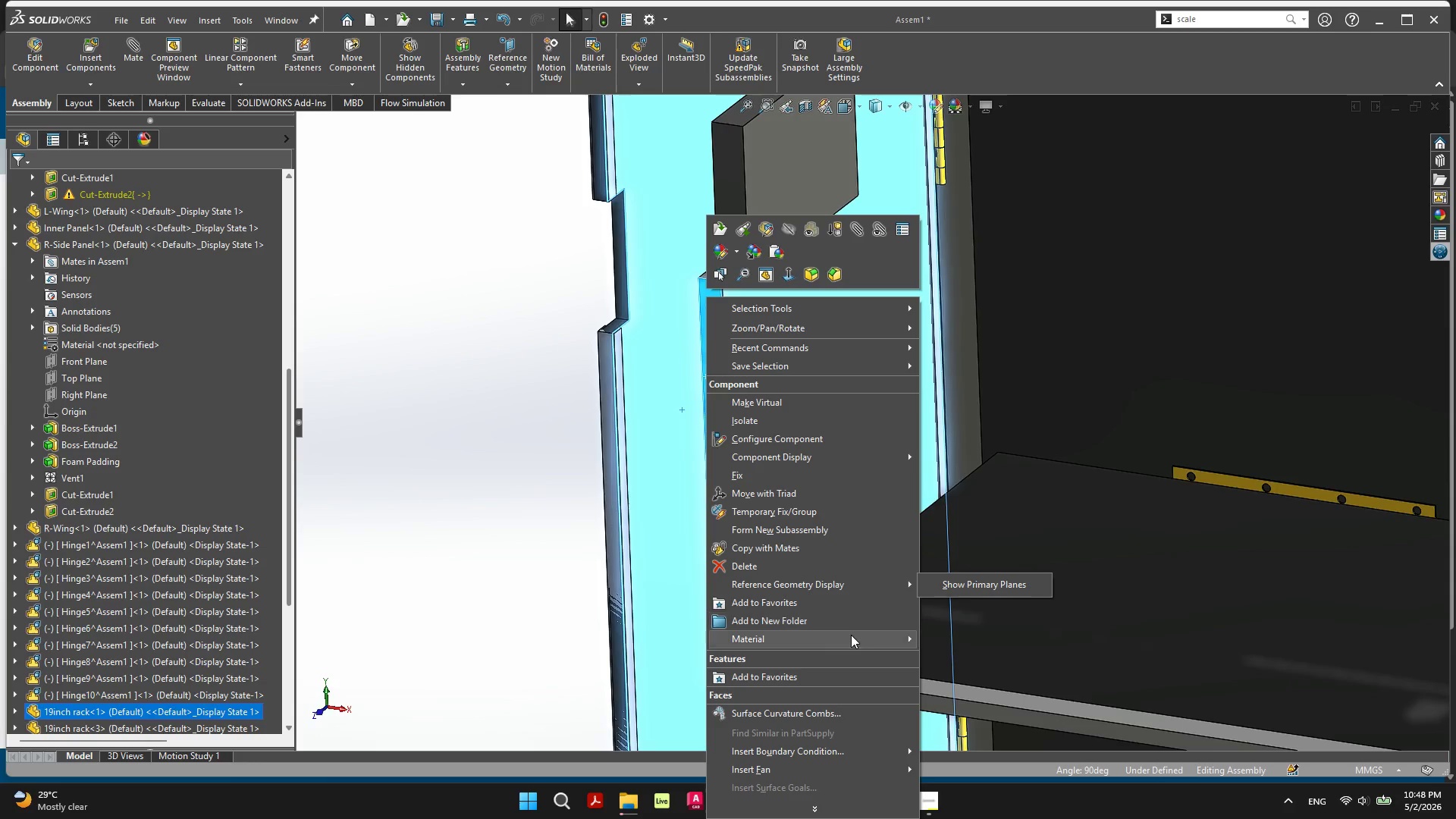 
mouse_move([855, 651])
 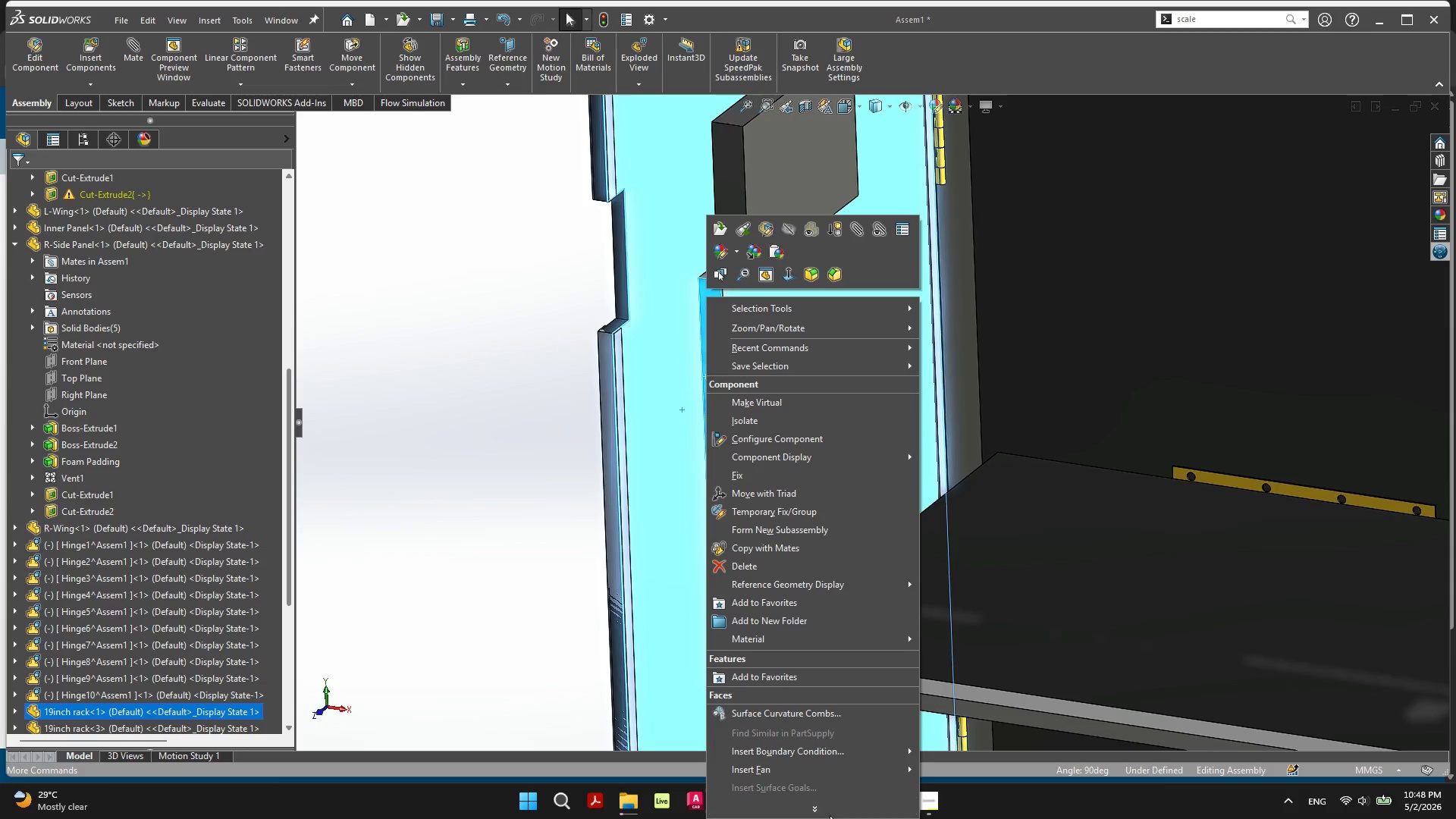 
left_click([831, 810])
 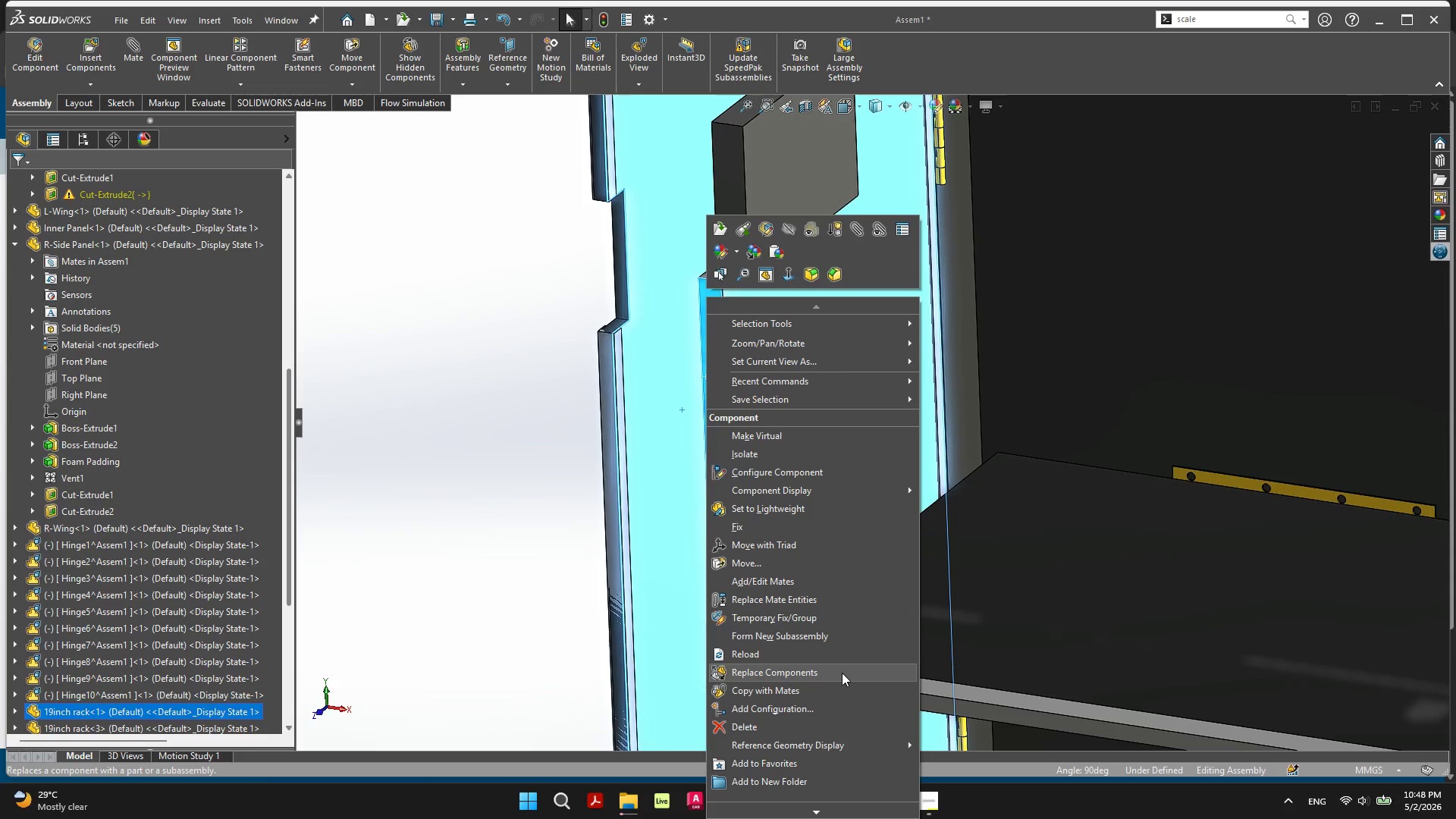 
wait(15.14)
 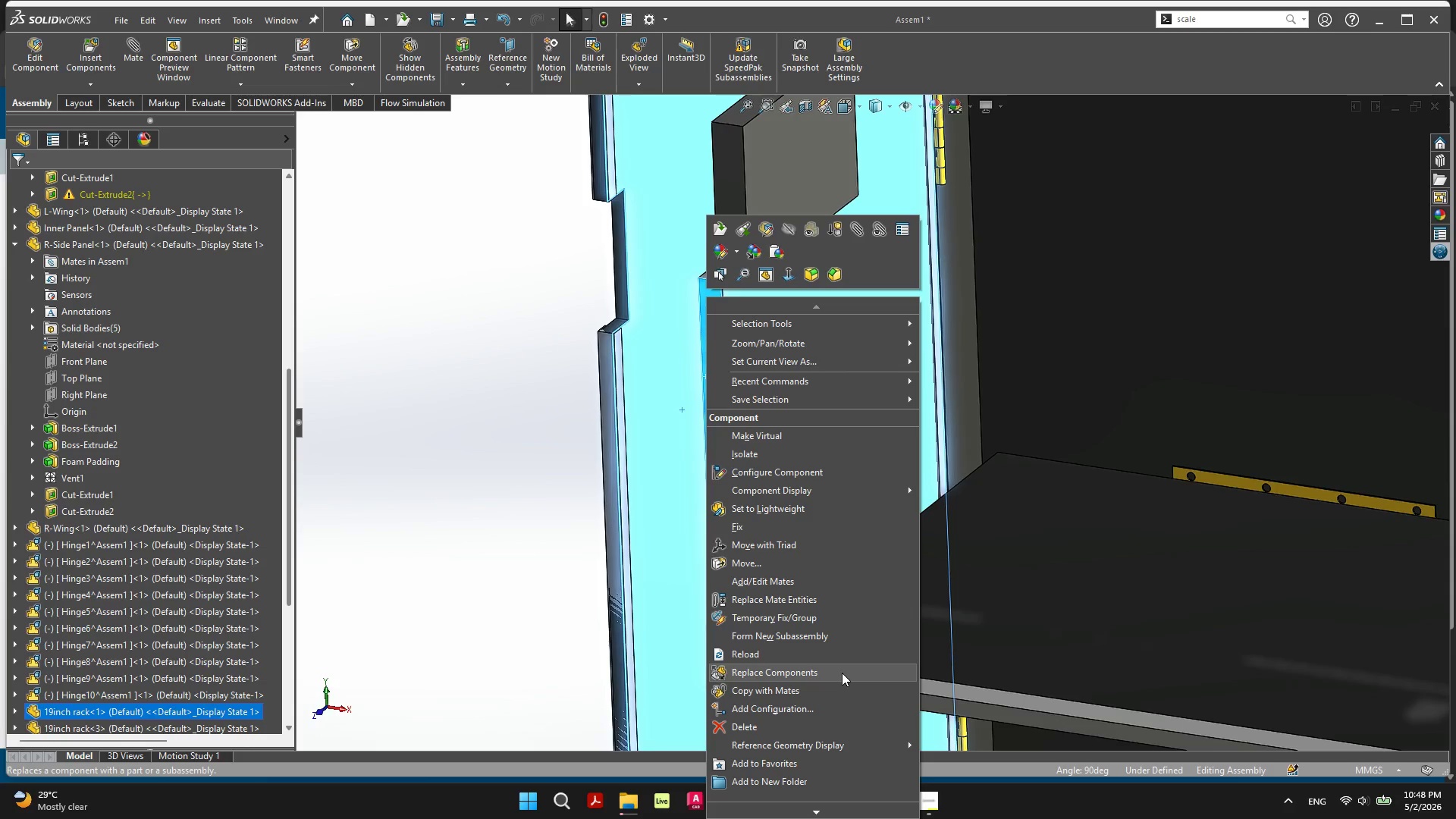 
left_click([552, 542])
 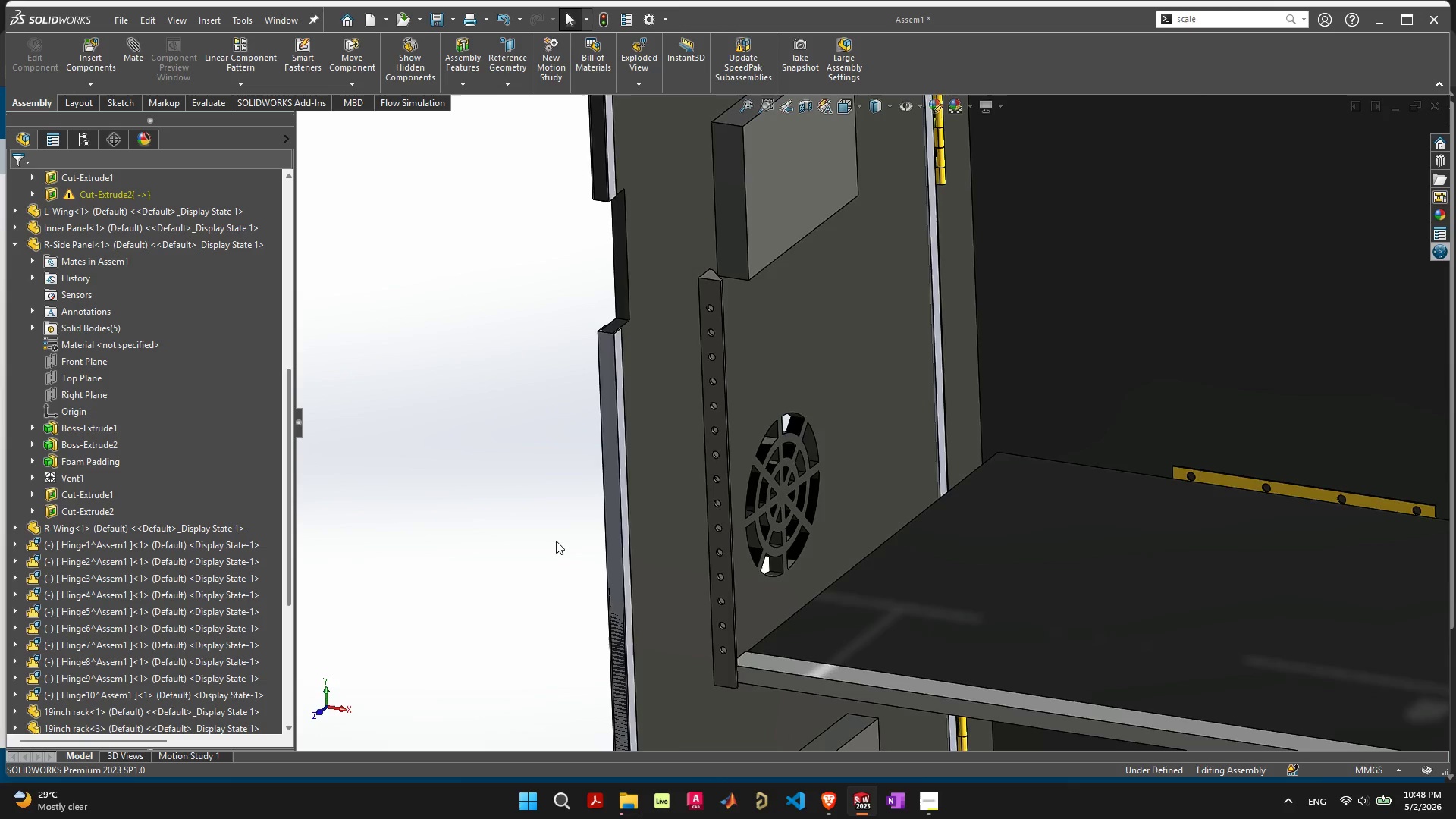 
scroll: coordinate [560, 541], scroll_direction: down, amount: 4.0
 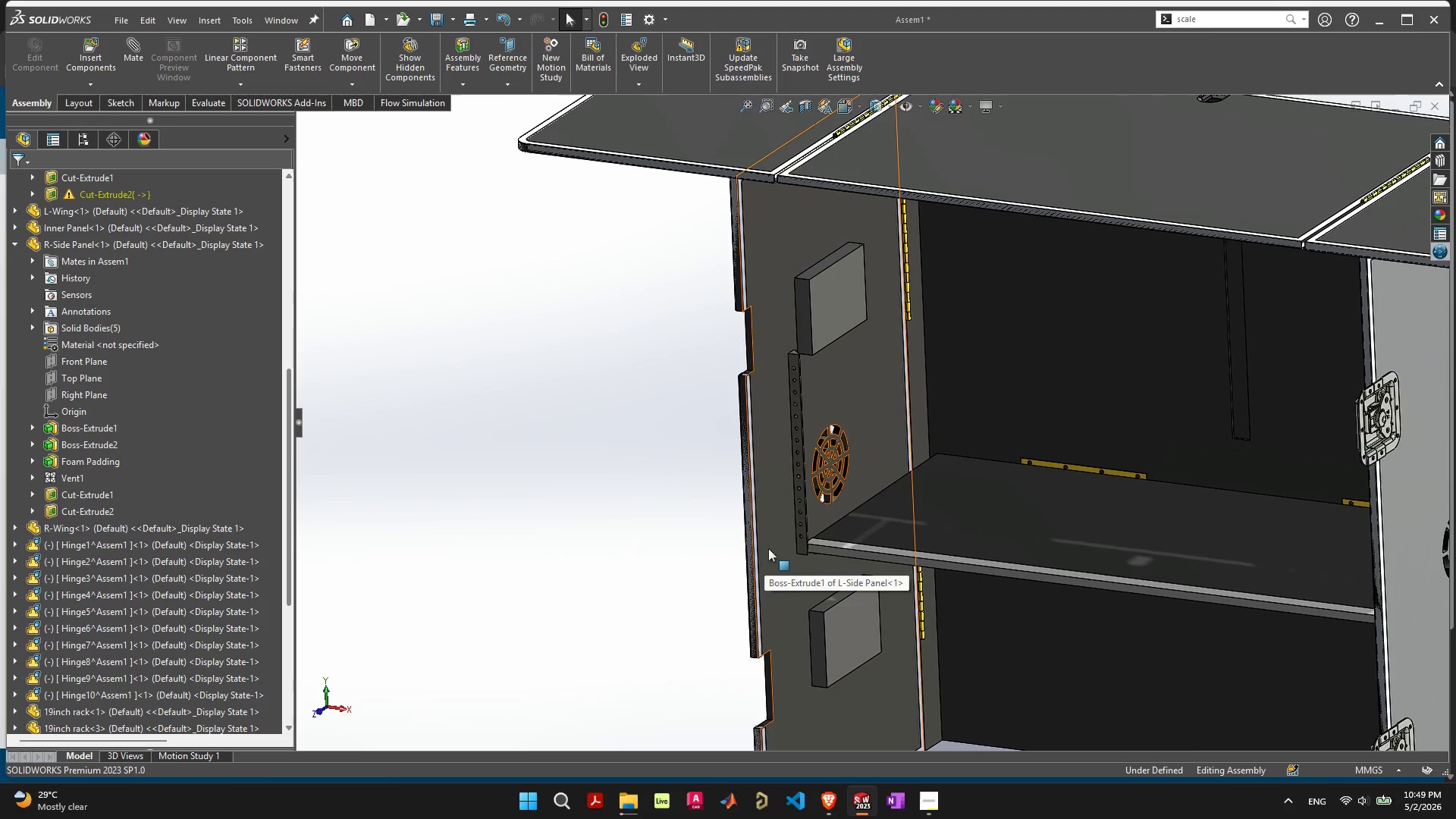 
left_click_drag(start_coordinate=[768, 548], to_coordinate=[767, 538])
 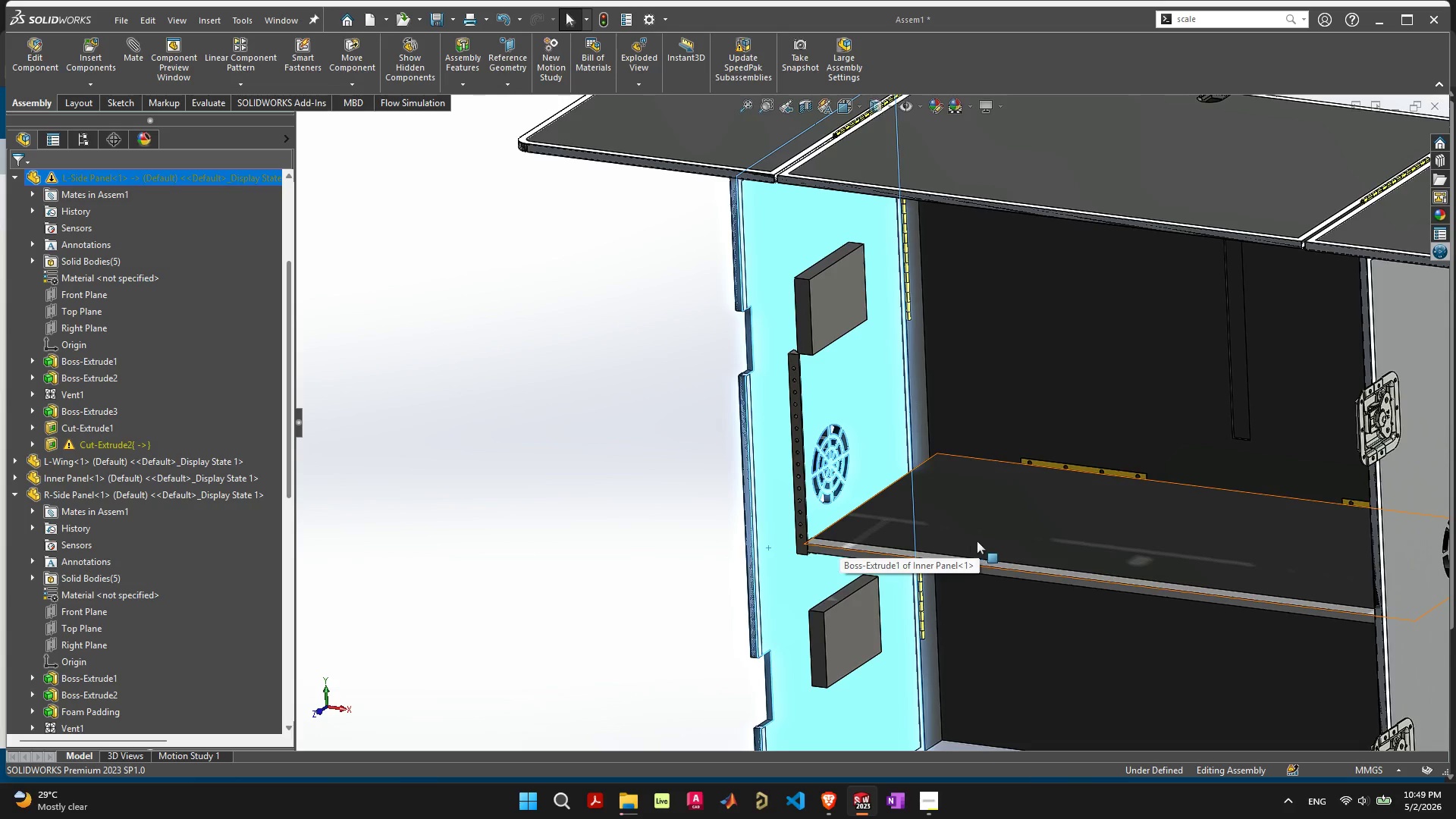 
scroll: coordinate [977, 568], scroll_direction: down, amount: 2.0
 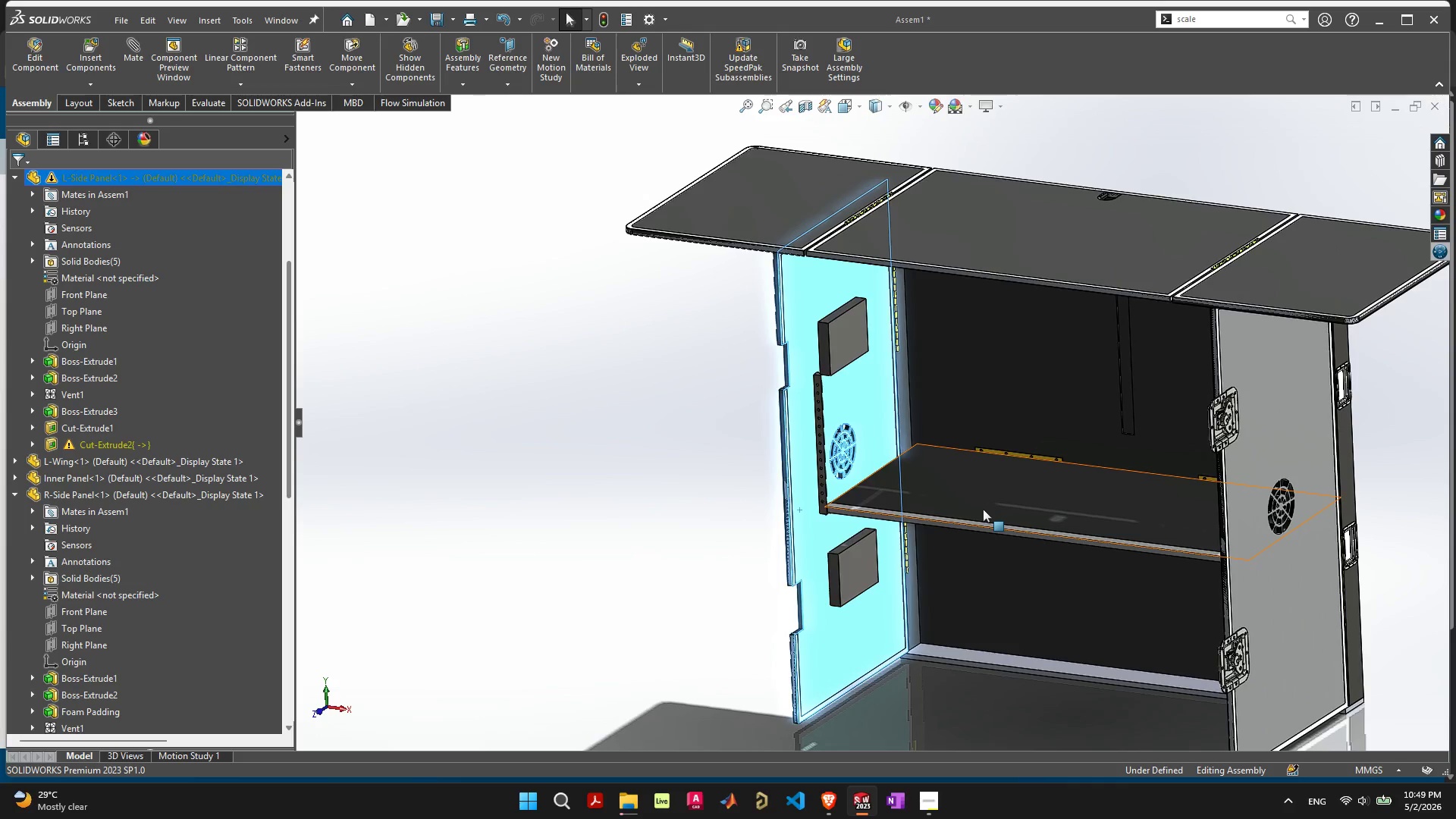 
left_click_drag(start_coordinate=[983, 507], to_coordinate=[1141, 591])
 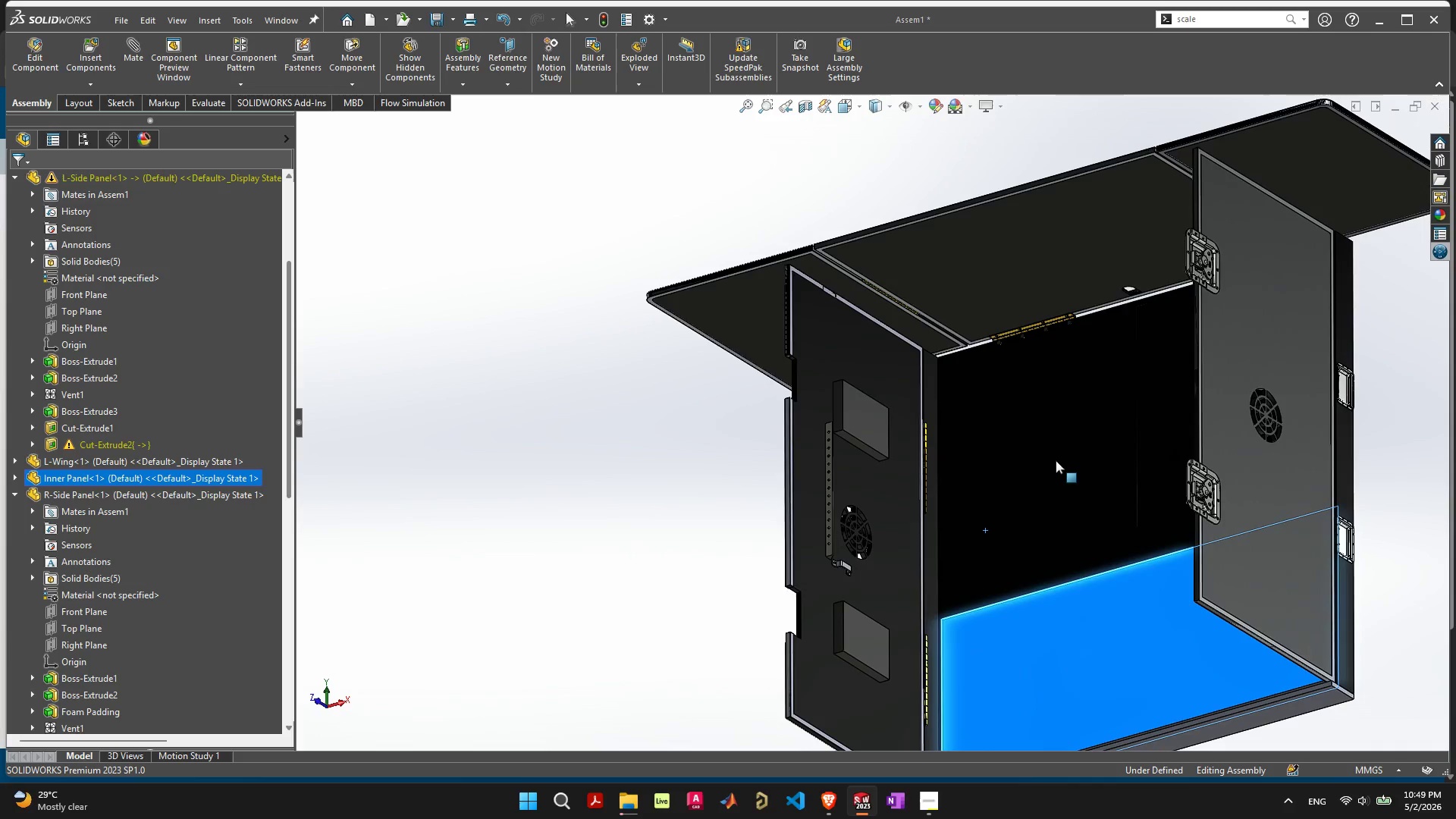 
scroll: coordinate [904, 585], scroll_direction: up, amount: 4.0
 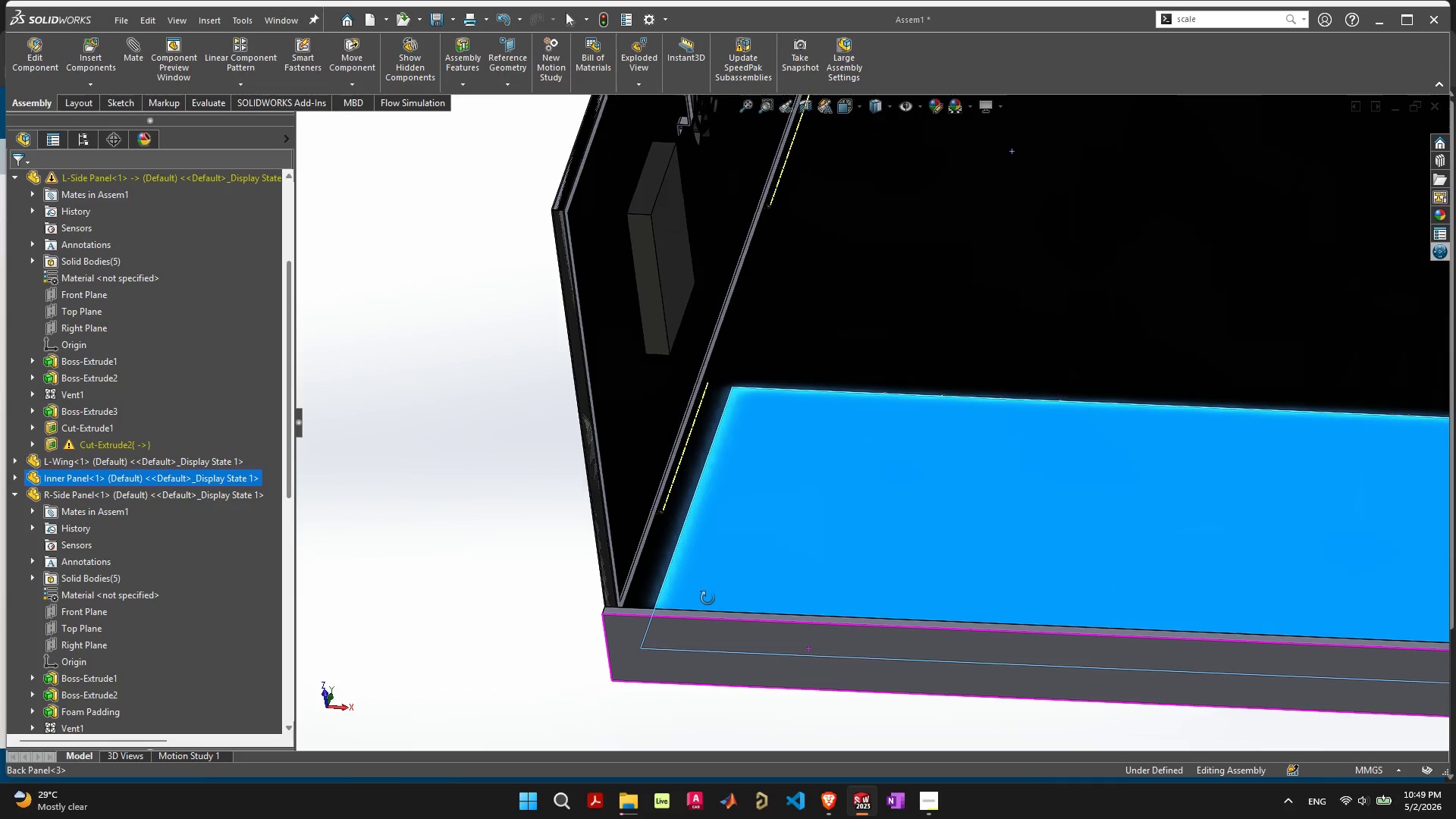 
left_click_drag(start_coordinate=[809, 574], to_coordinate=[816, 375])
 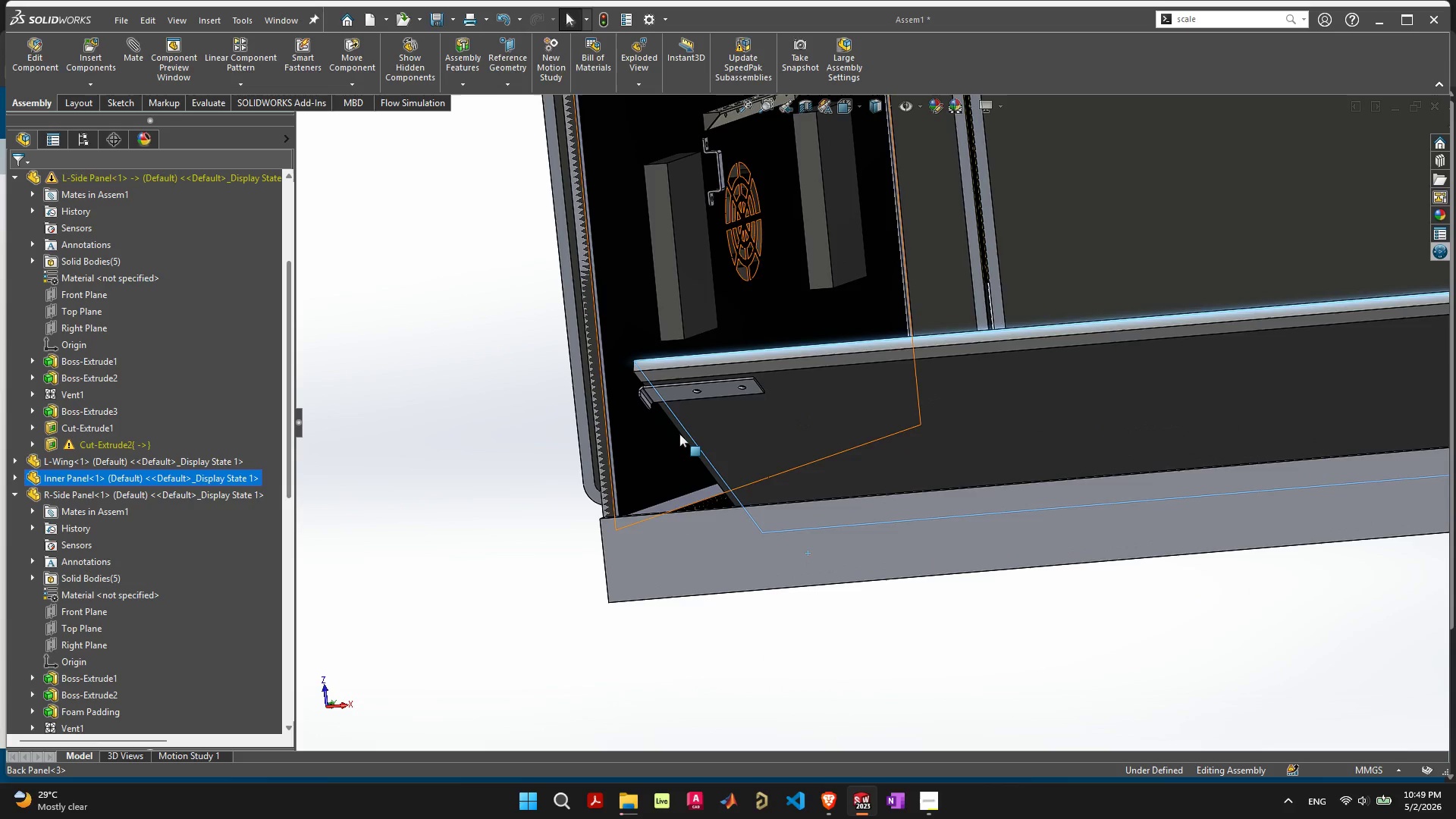 
left_click([711, 425])
 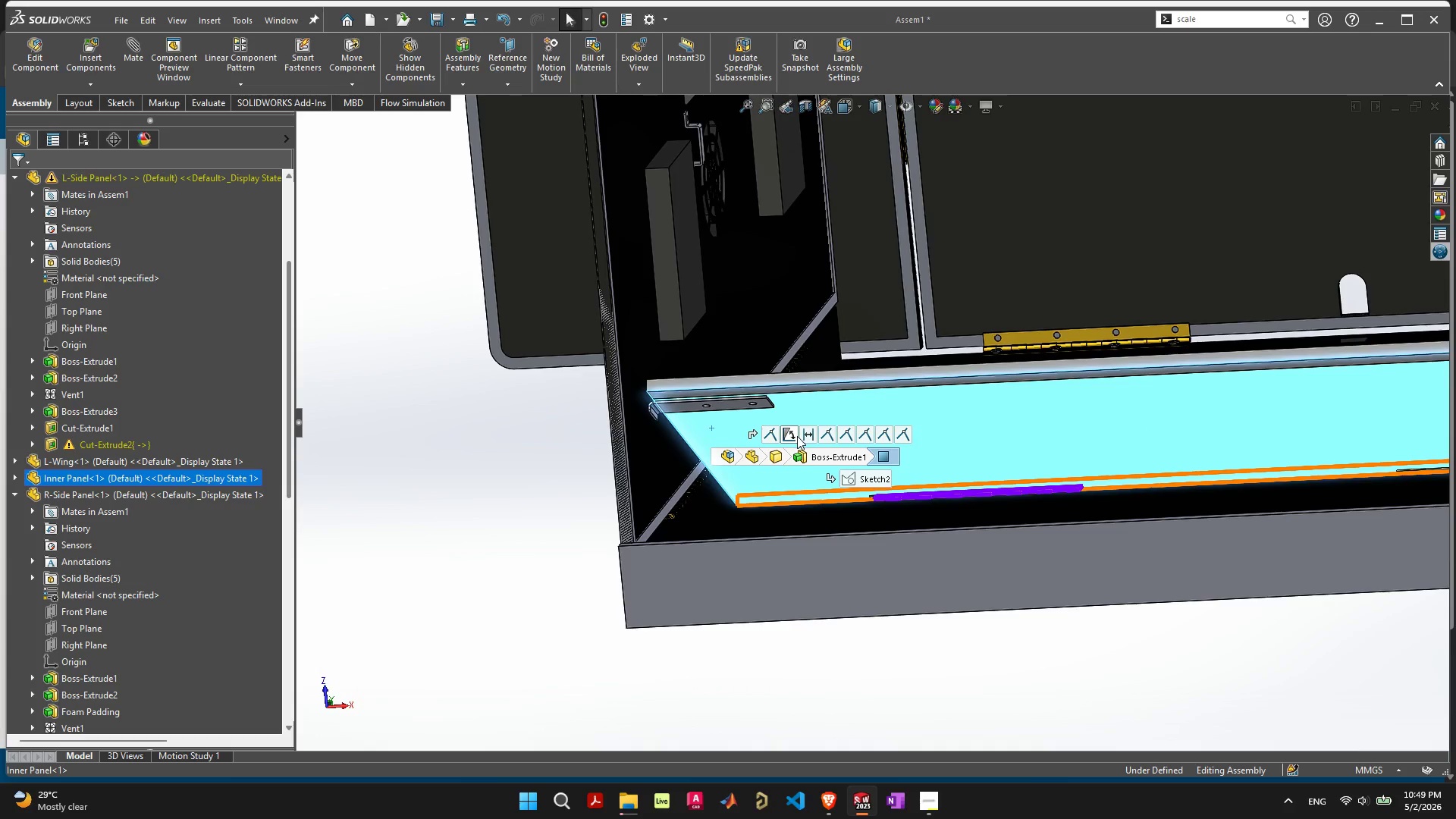 
left_click([787, 436])
 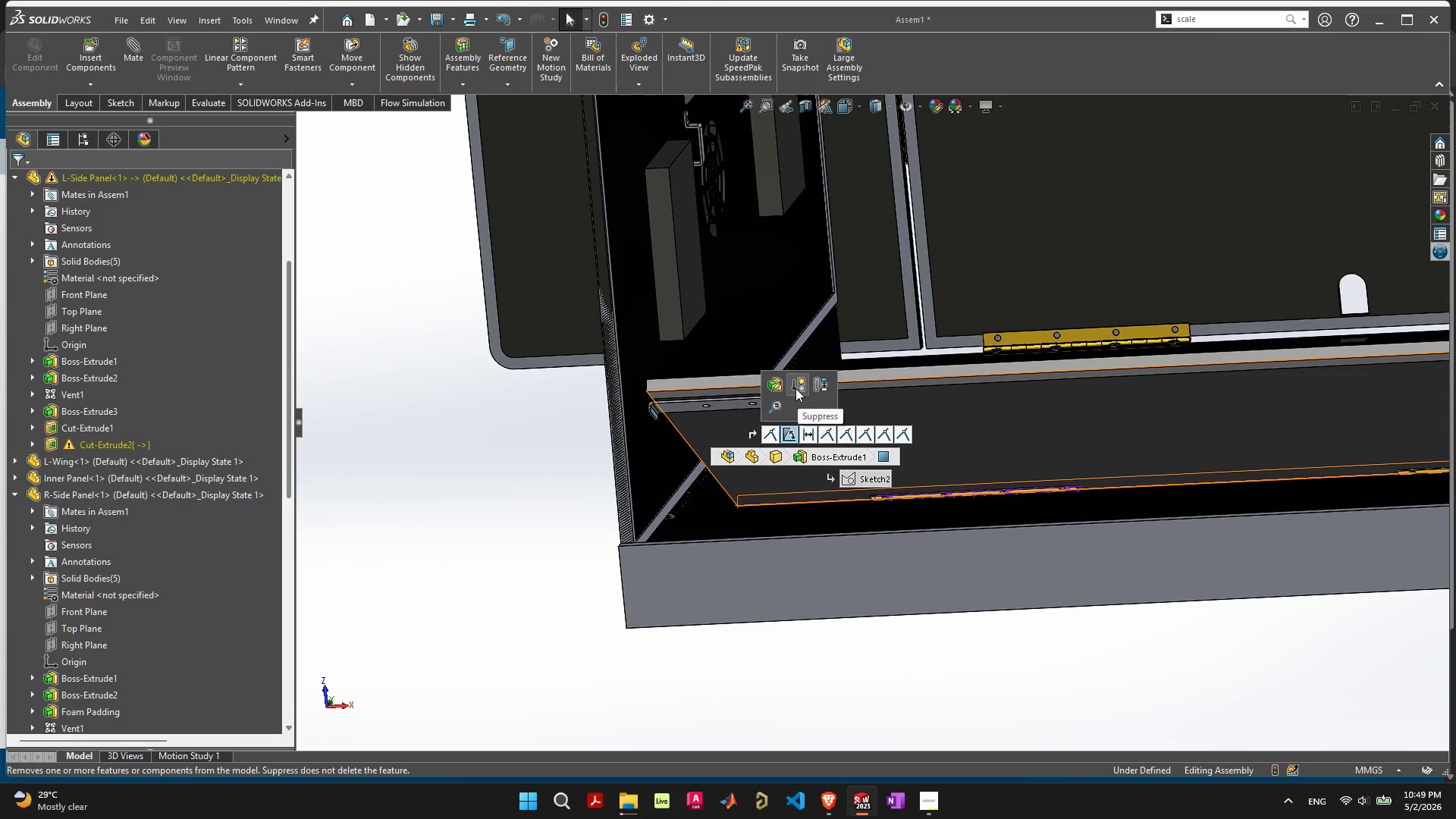 
right_click([785, 433])
 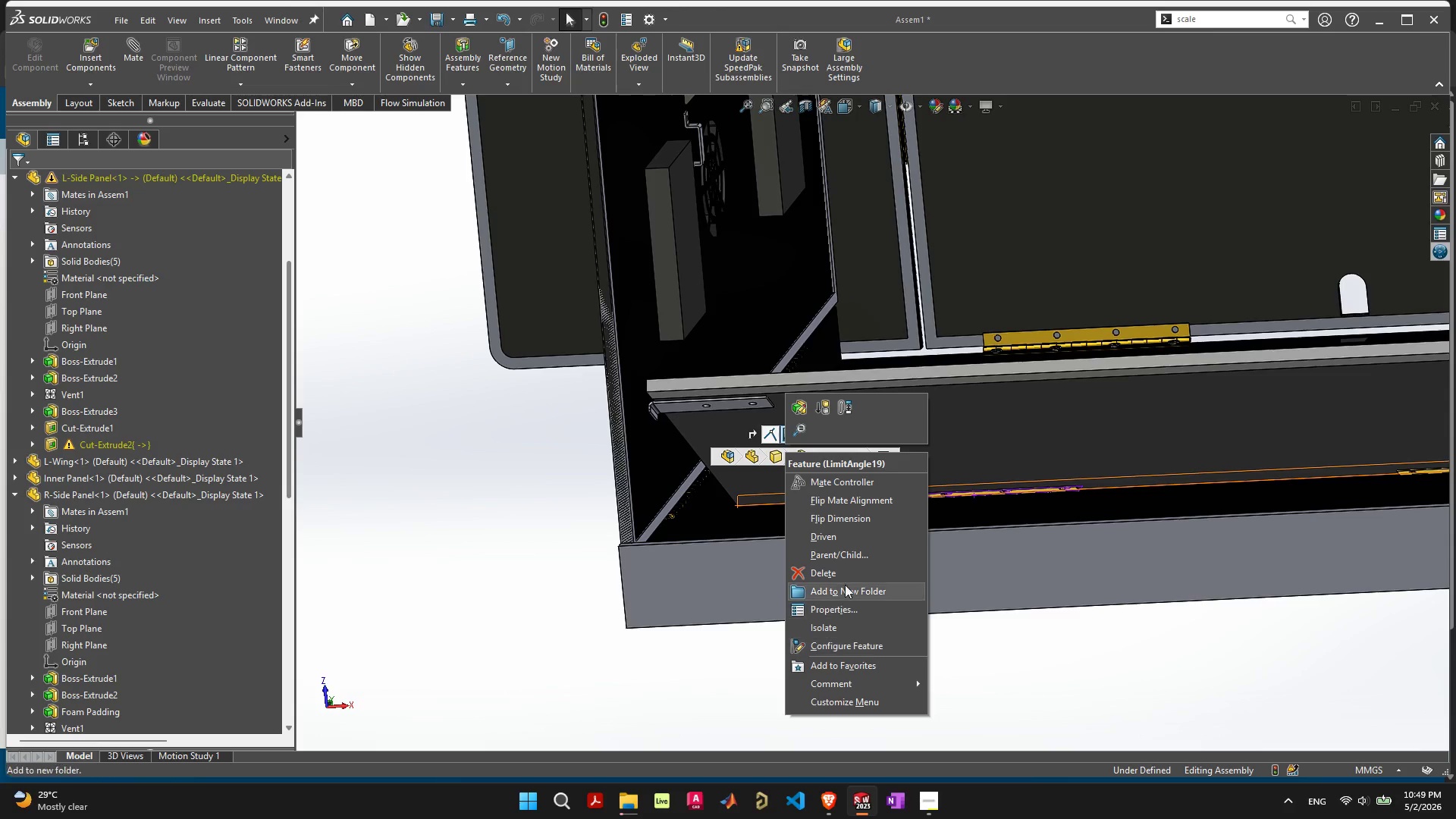 
left_click([843, 573])
 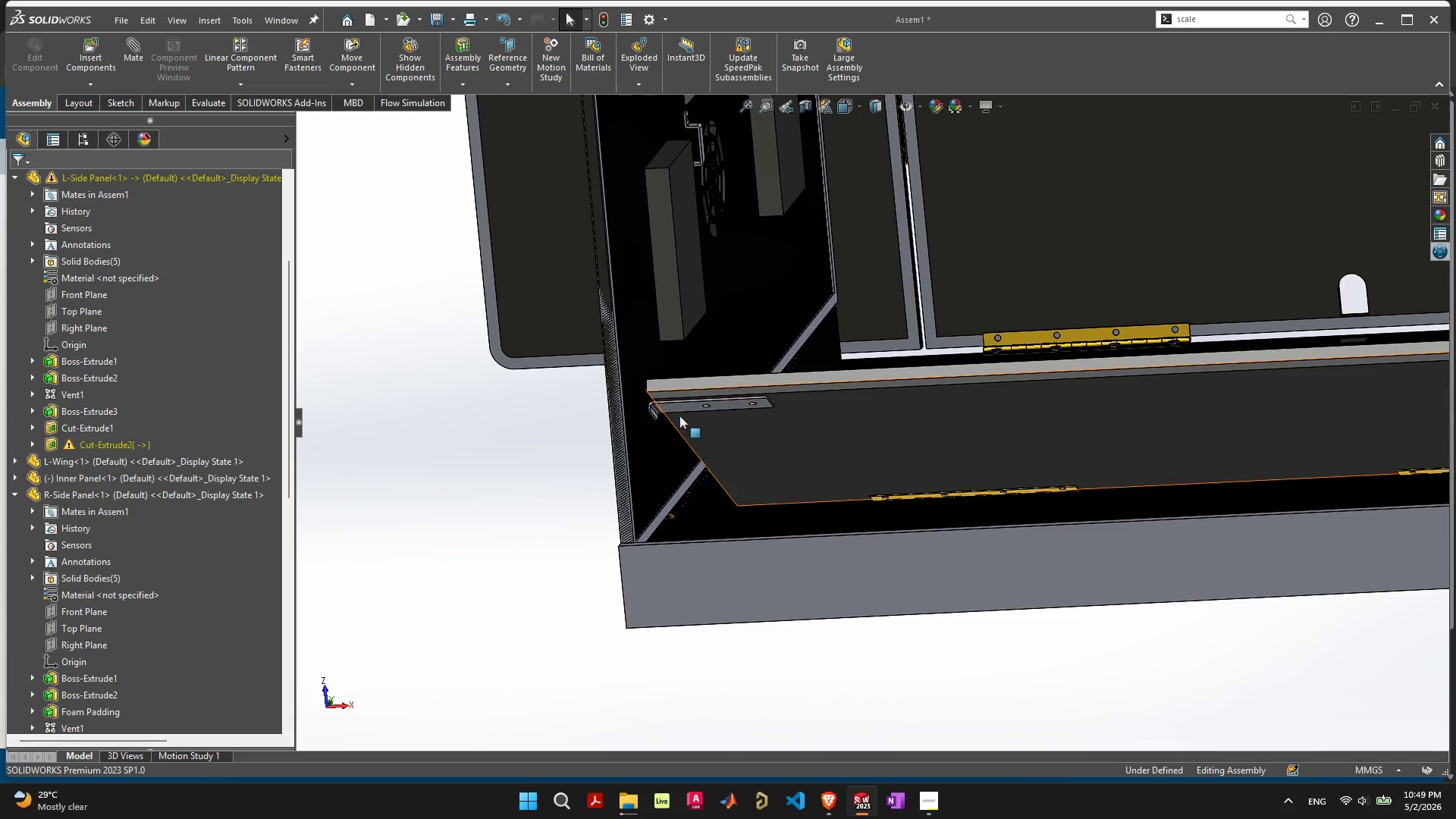 
scroll: coordinate [654, 419], scroll_direction: up, amount: 5.0
 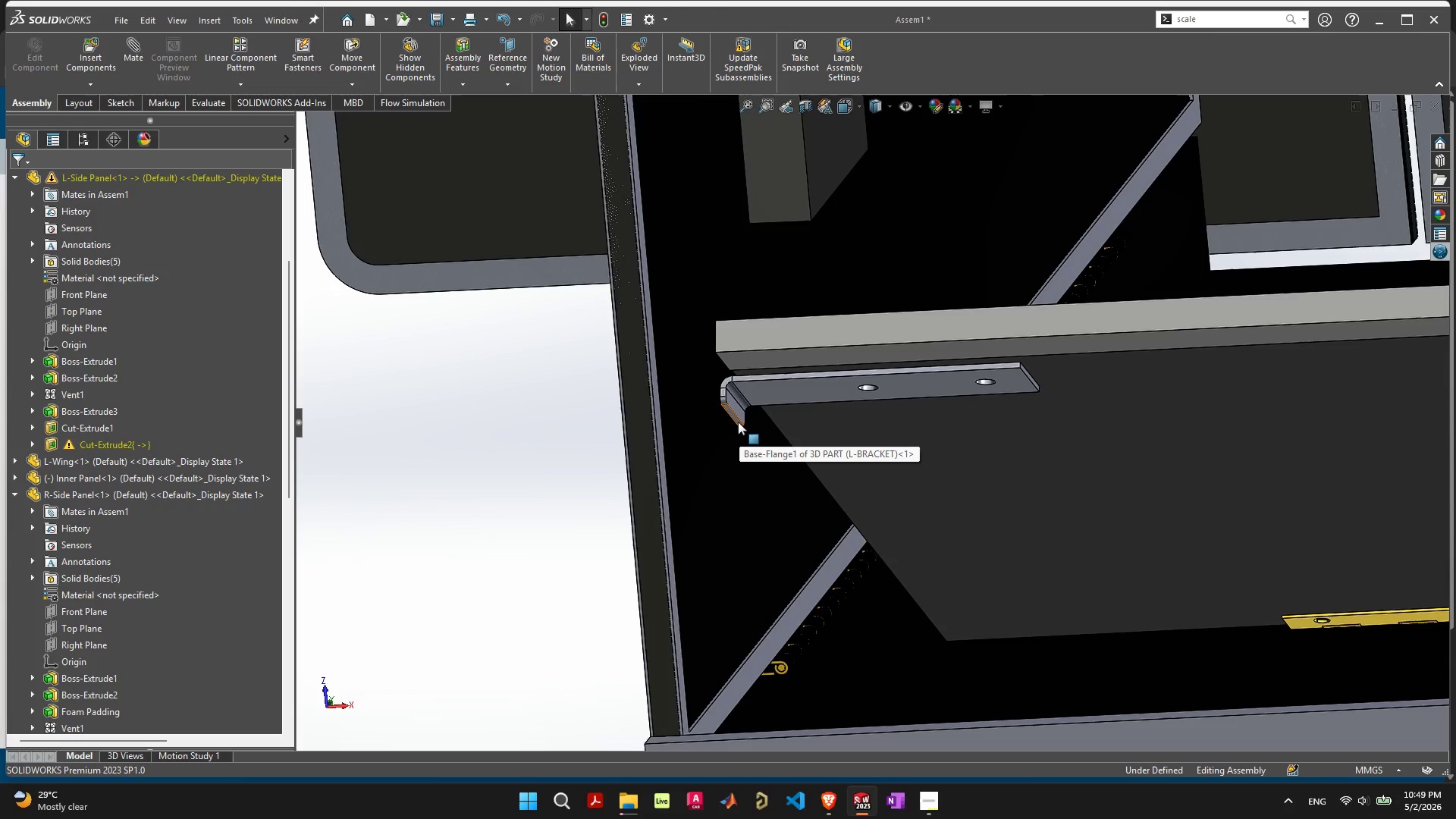 
wait(10.44)
 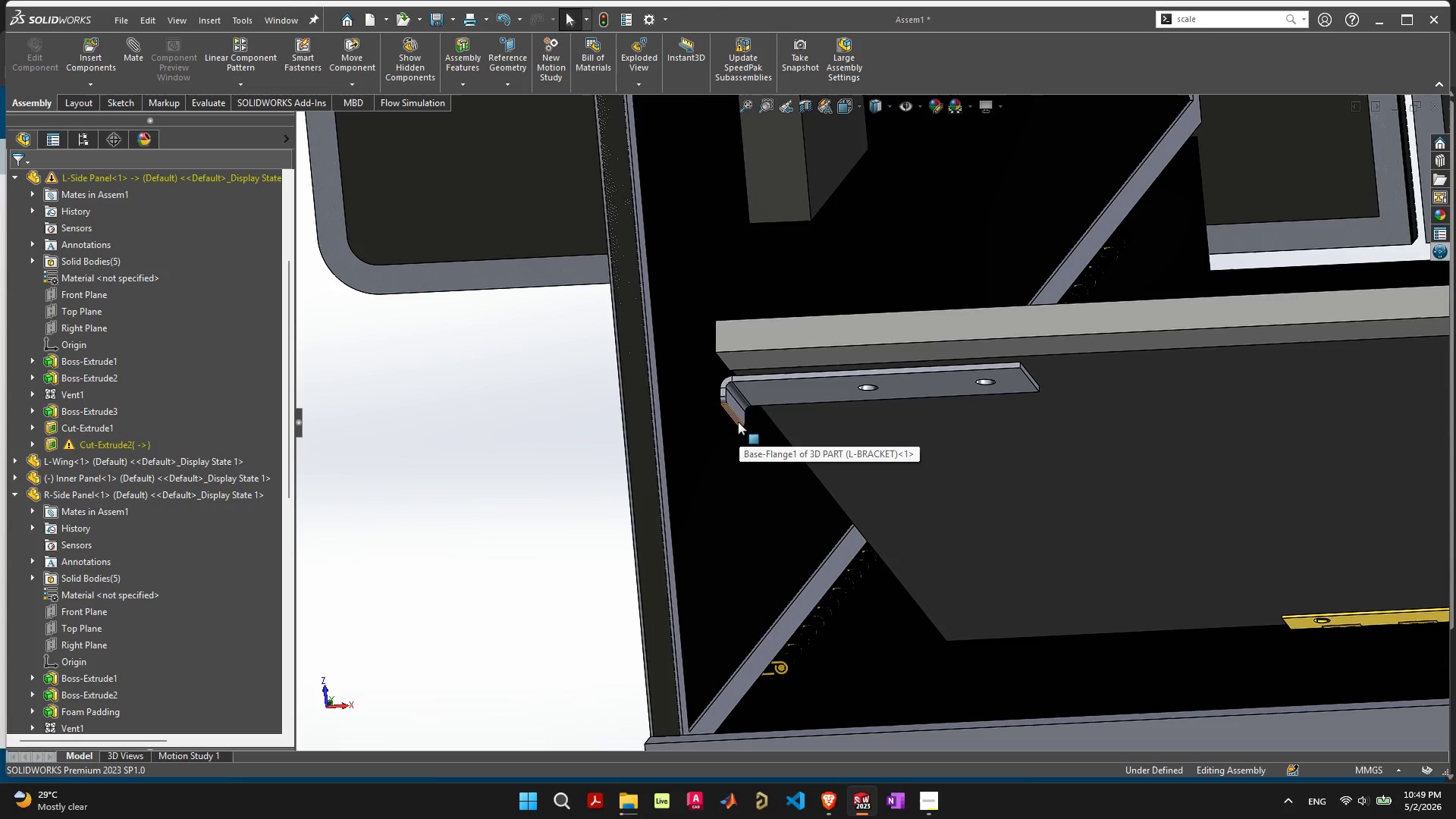 
scroll: coordinate [733, 391], scroll_direction: up, amount: 9.0
 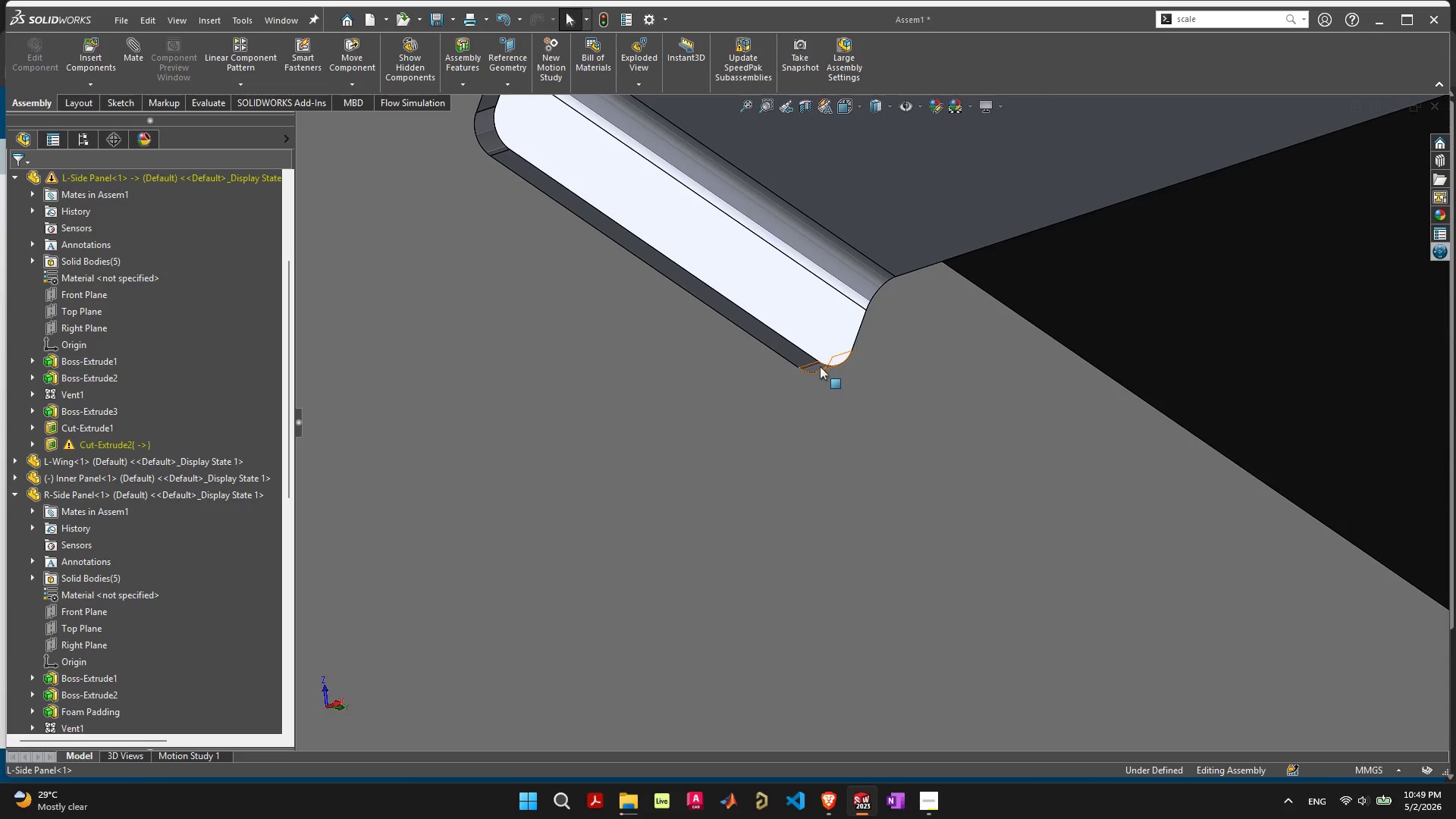 
left_click([820, 366])
 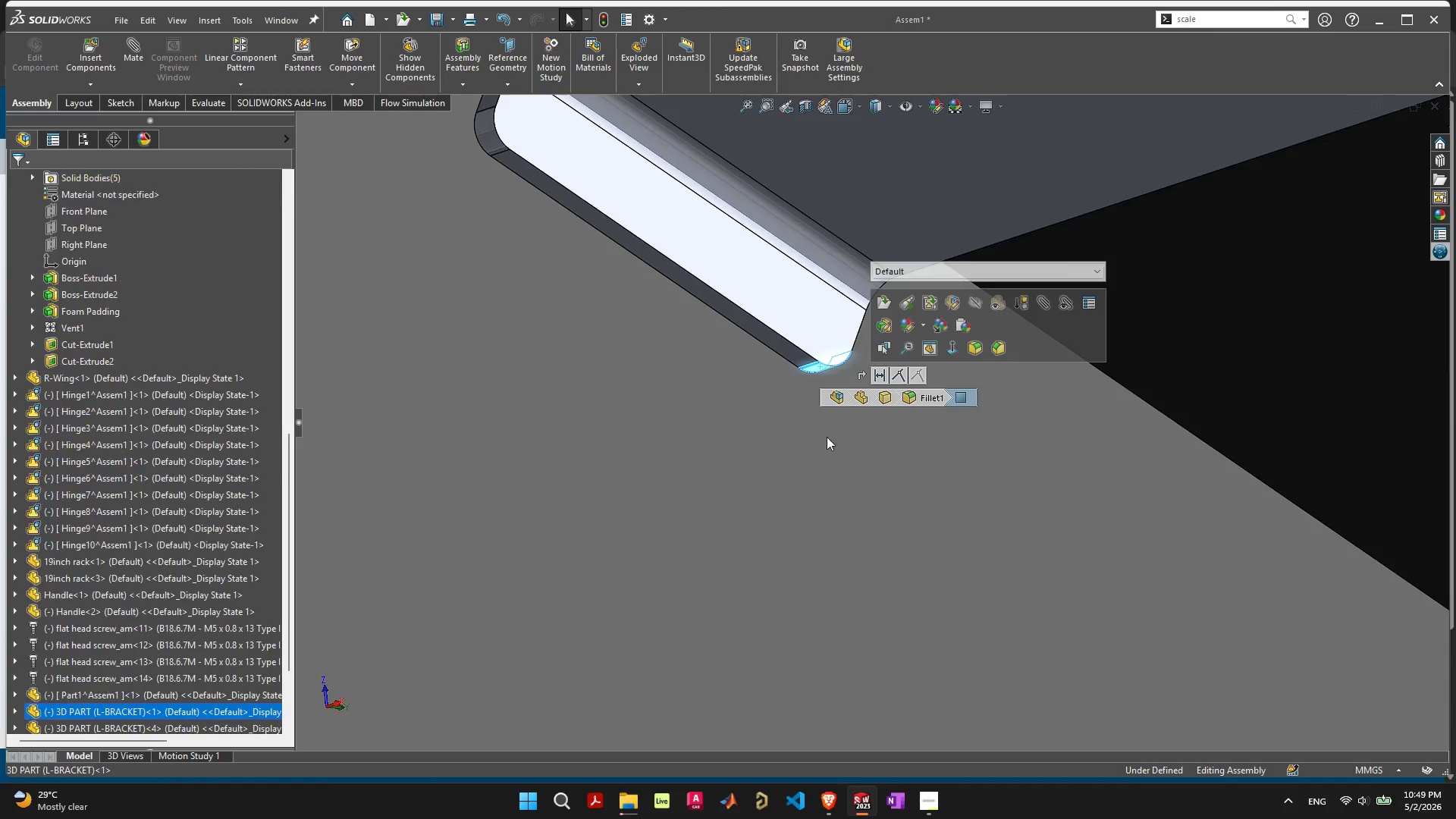 
scroll: coordinate [874, 495], scroll_direction: down, amount: 13.0
 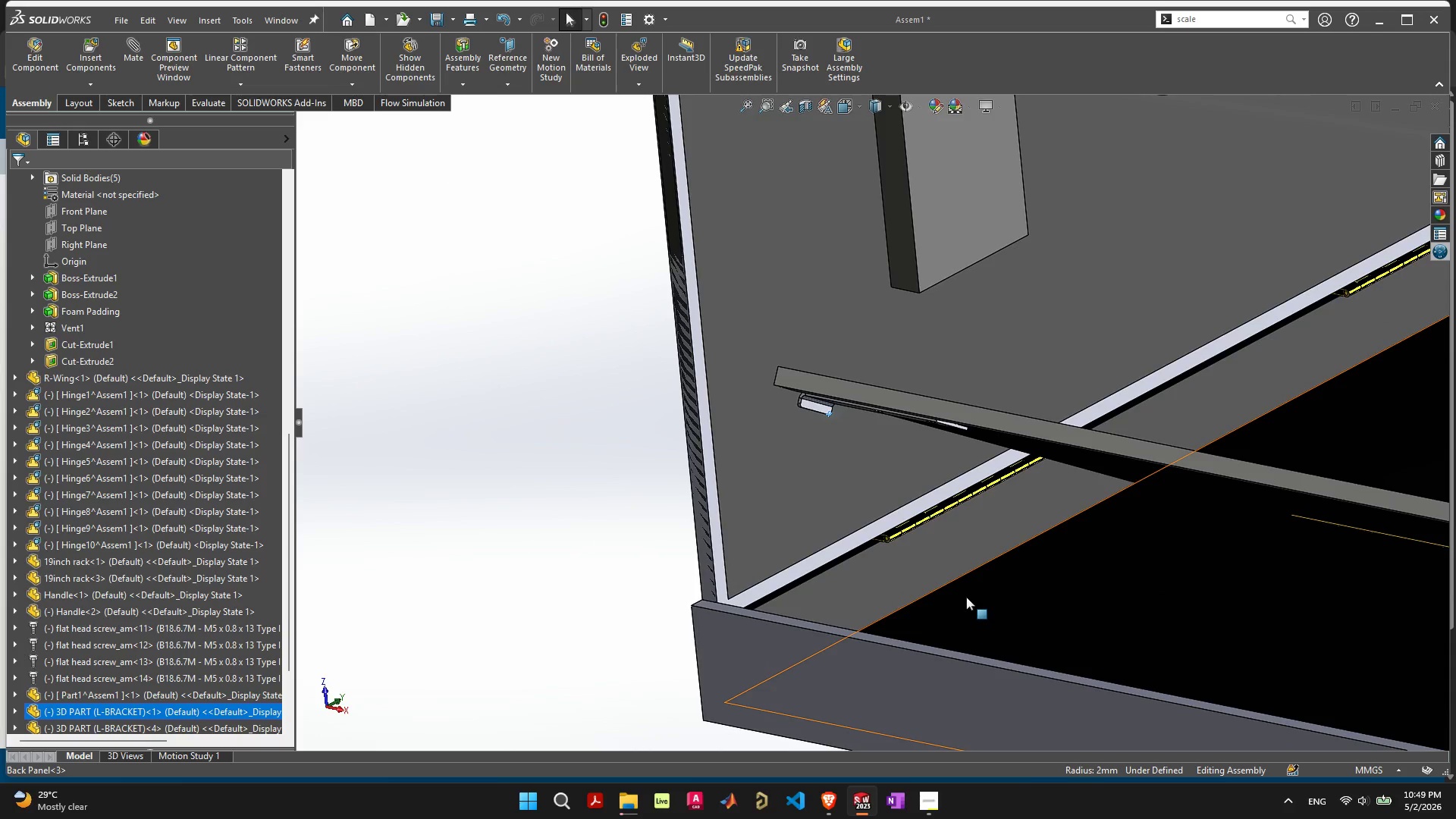 
wait(5.63)
 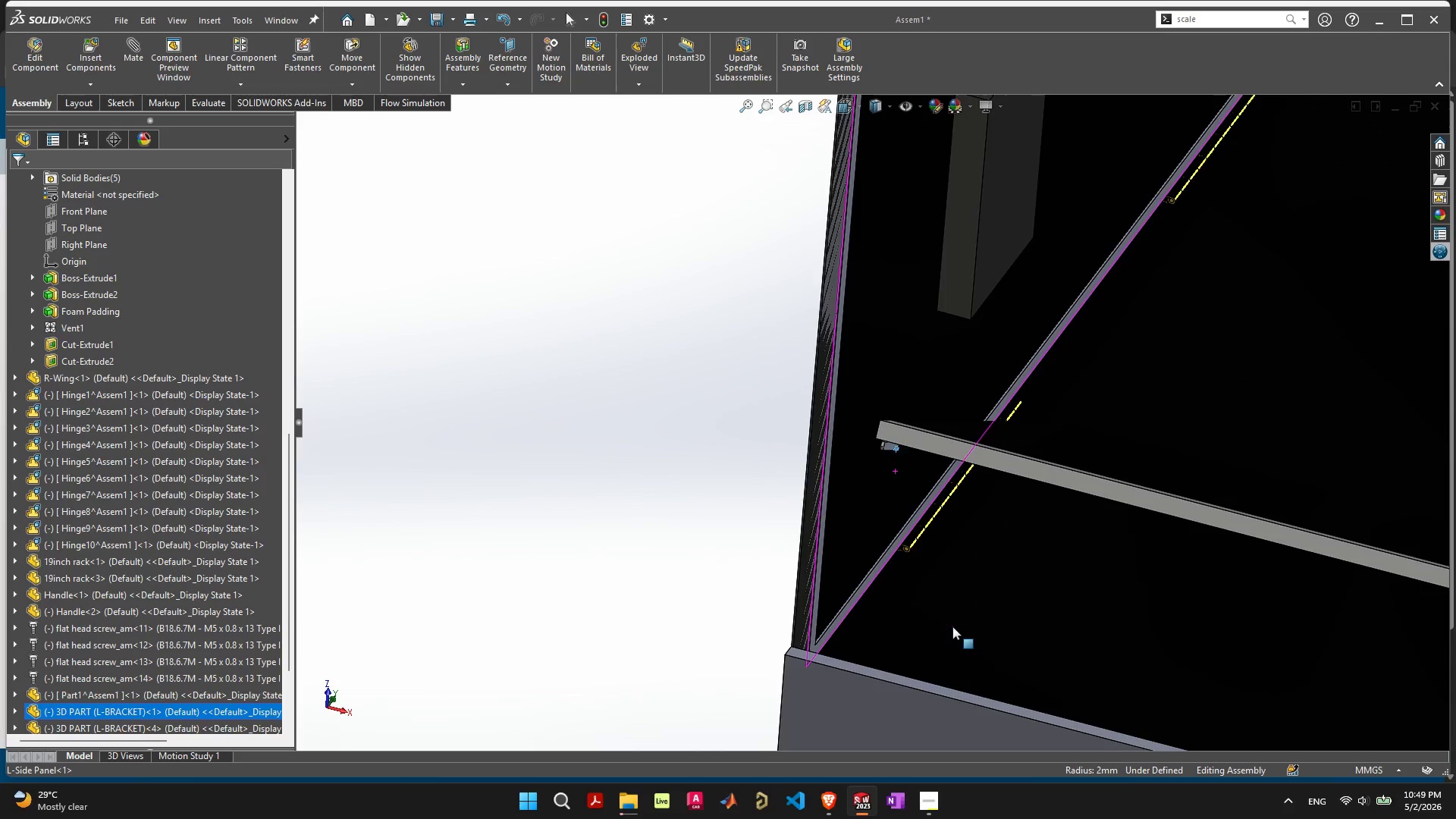 
hold_key(key=ShiftLeft, duration=0.36)
left_click([977, 607])
 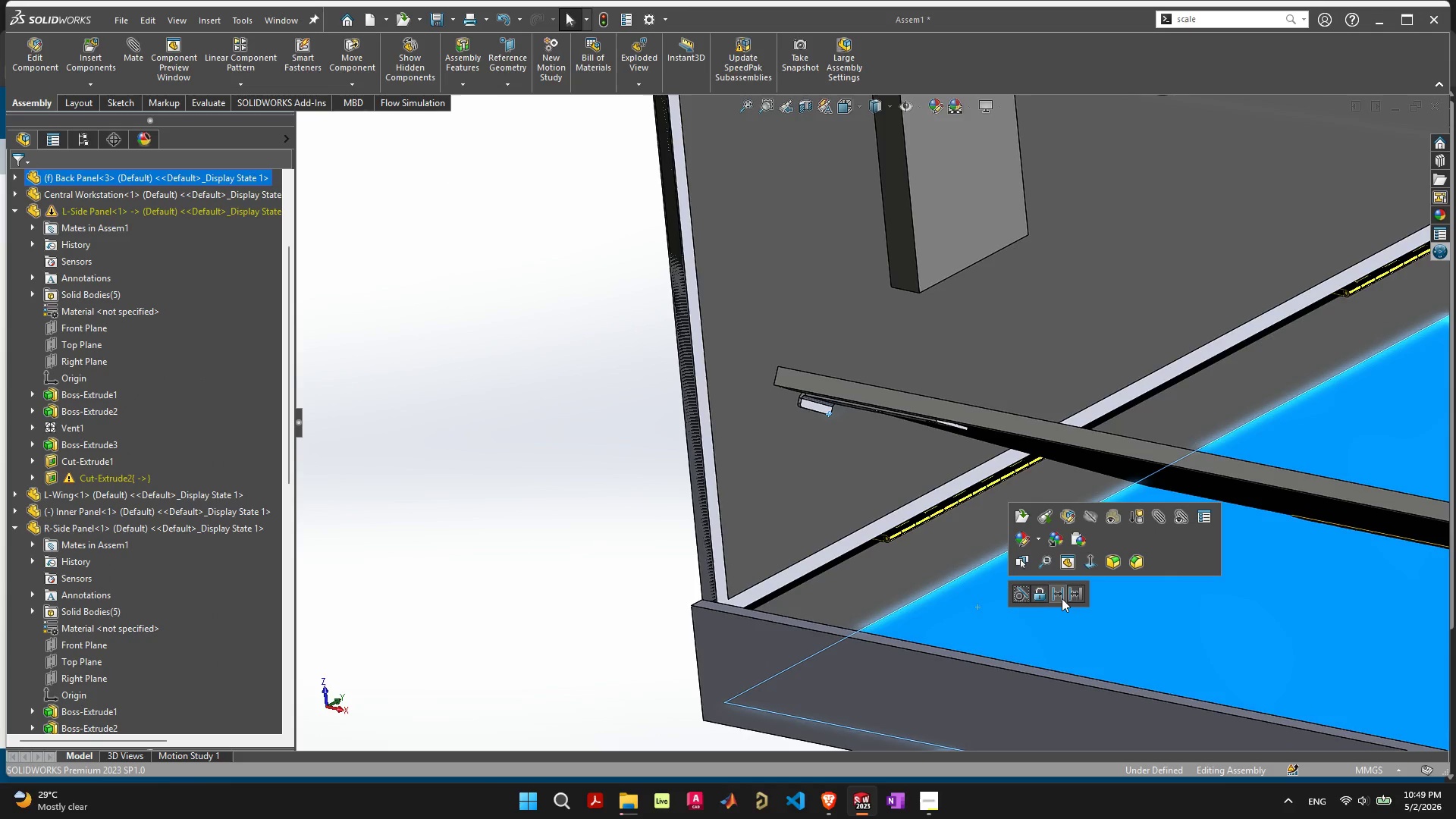 
left_click([1074, 596])
 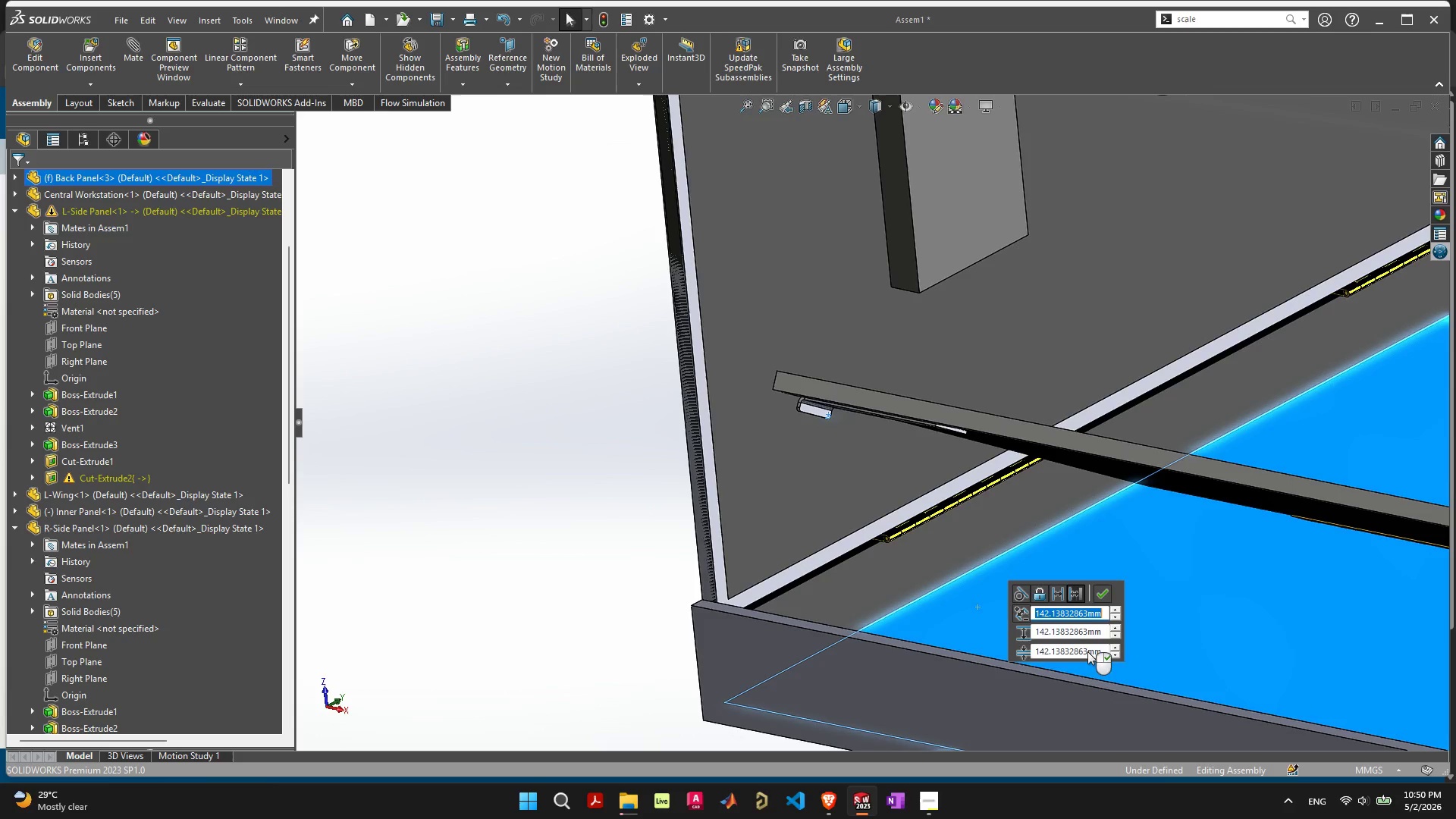 
left_click_drag(start_coordinate=[1102, 654], to_coordinate=[1009, 654])
 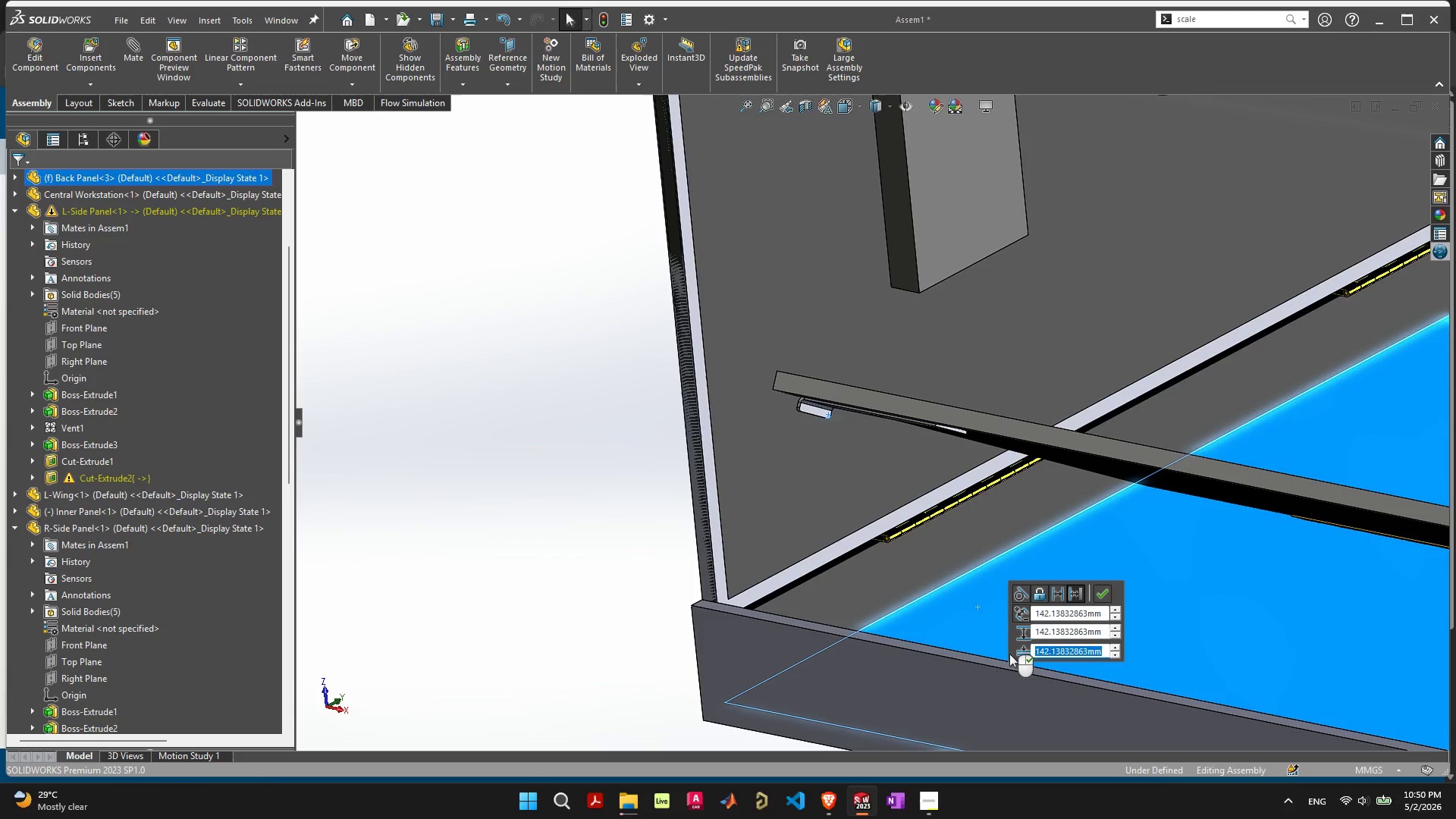 
key(Period)
 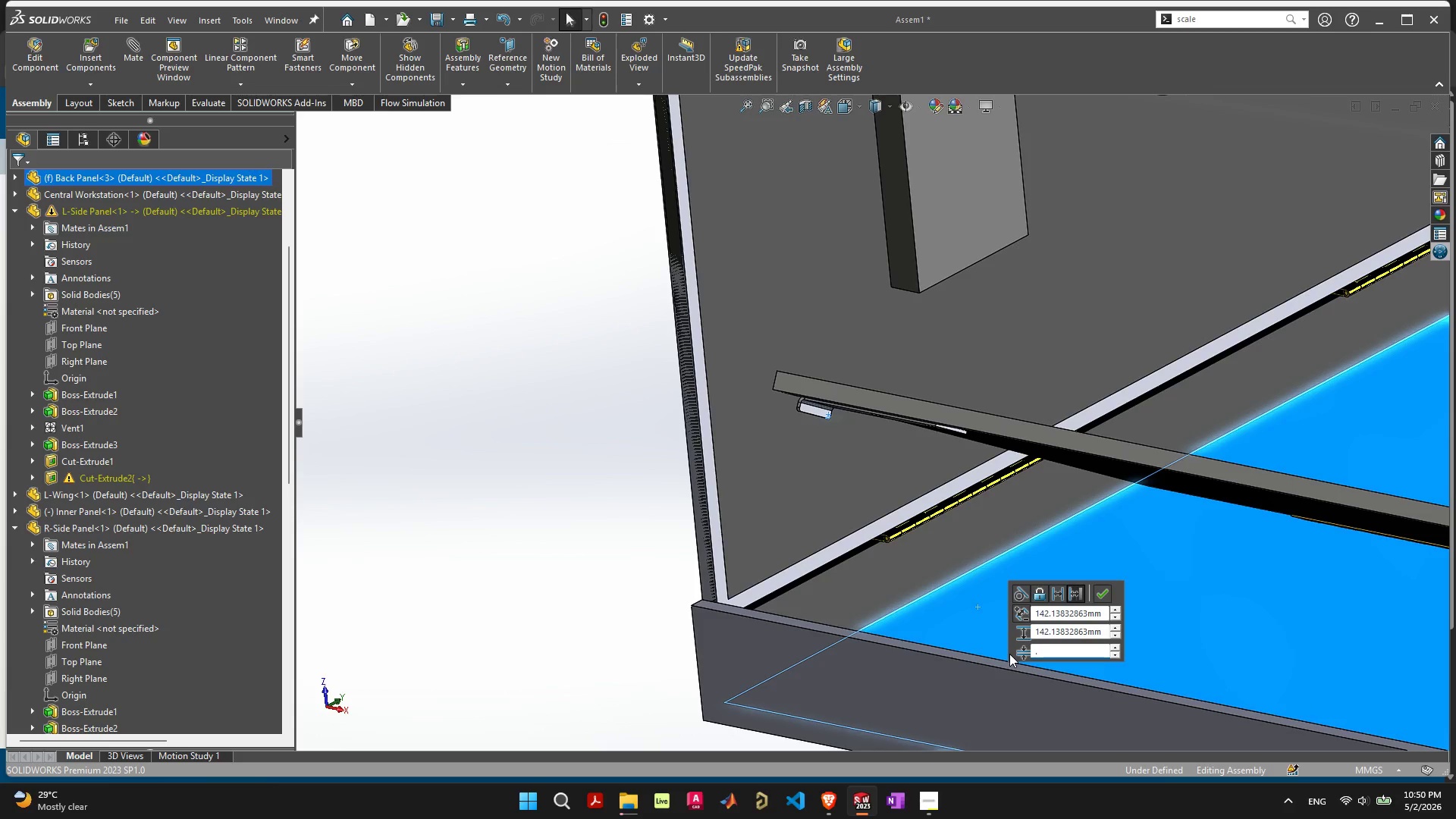 
key(1)
 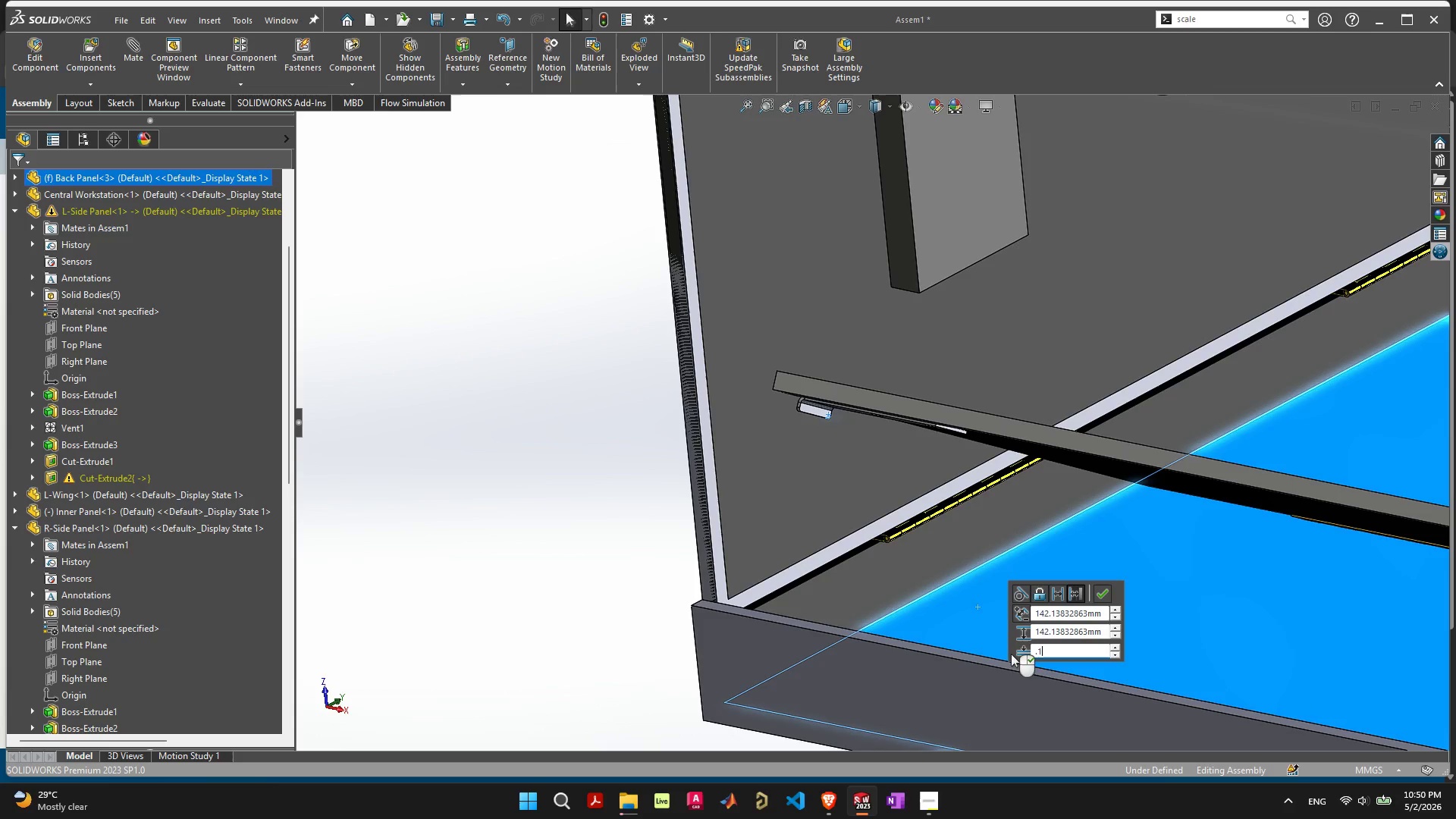 
left_click_drag(start_coordinate=[1079, 651], to_coordinate=[982, 657])
 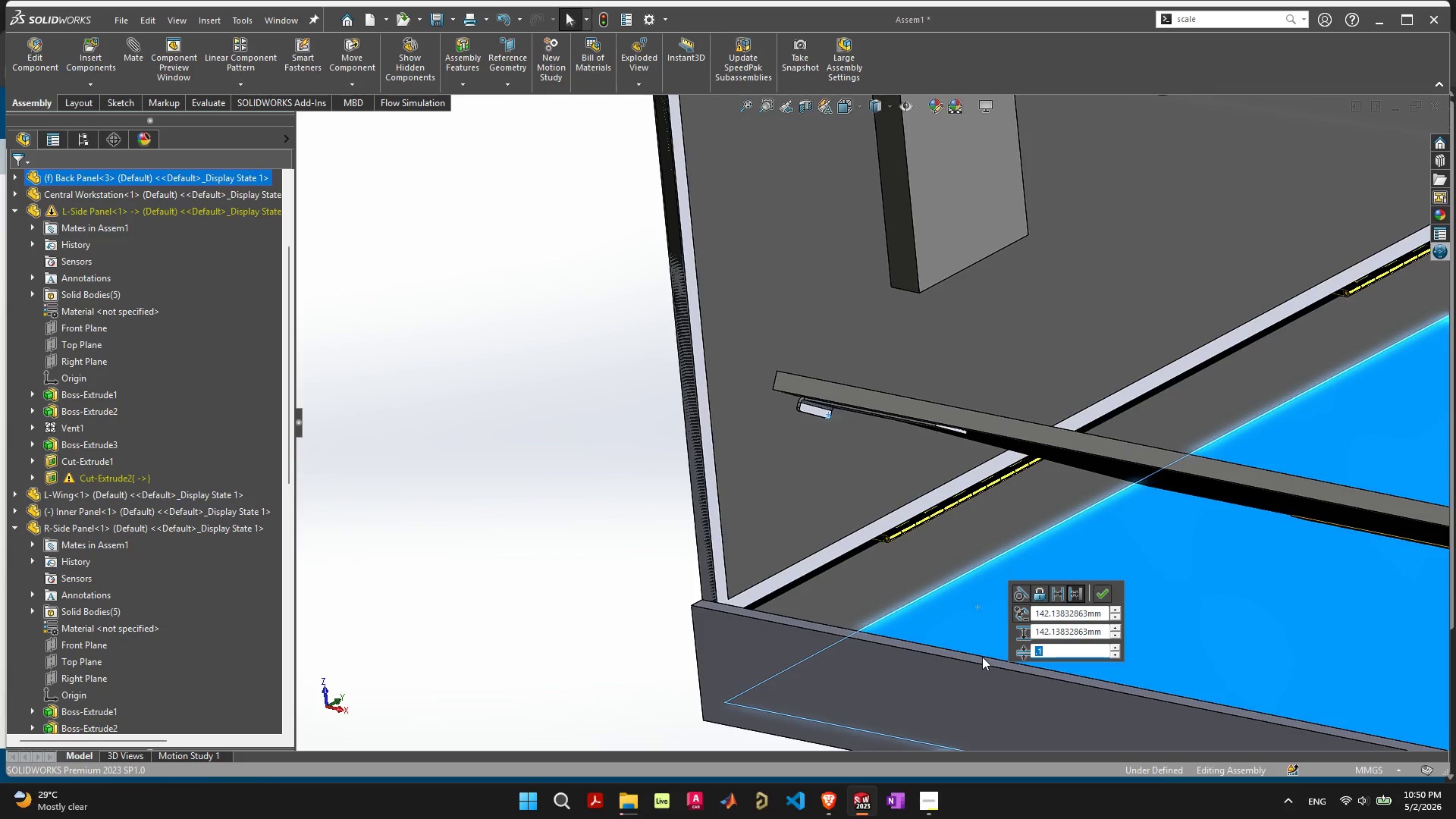 
key(0)
 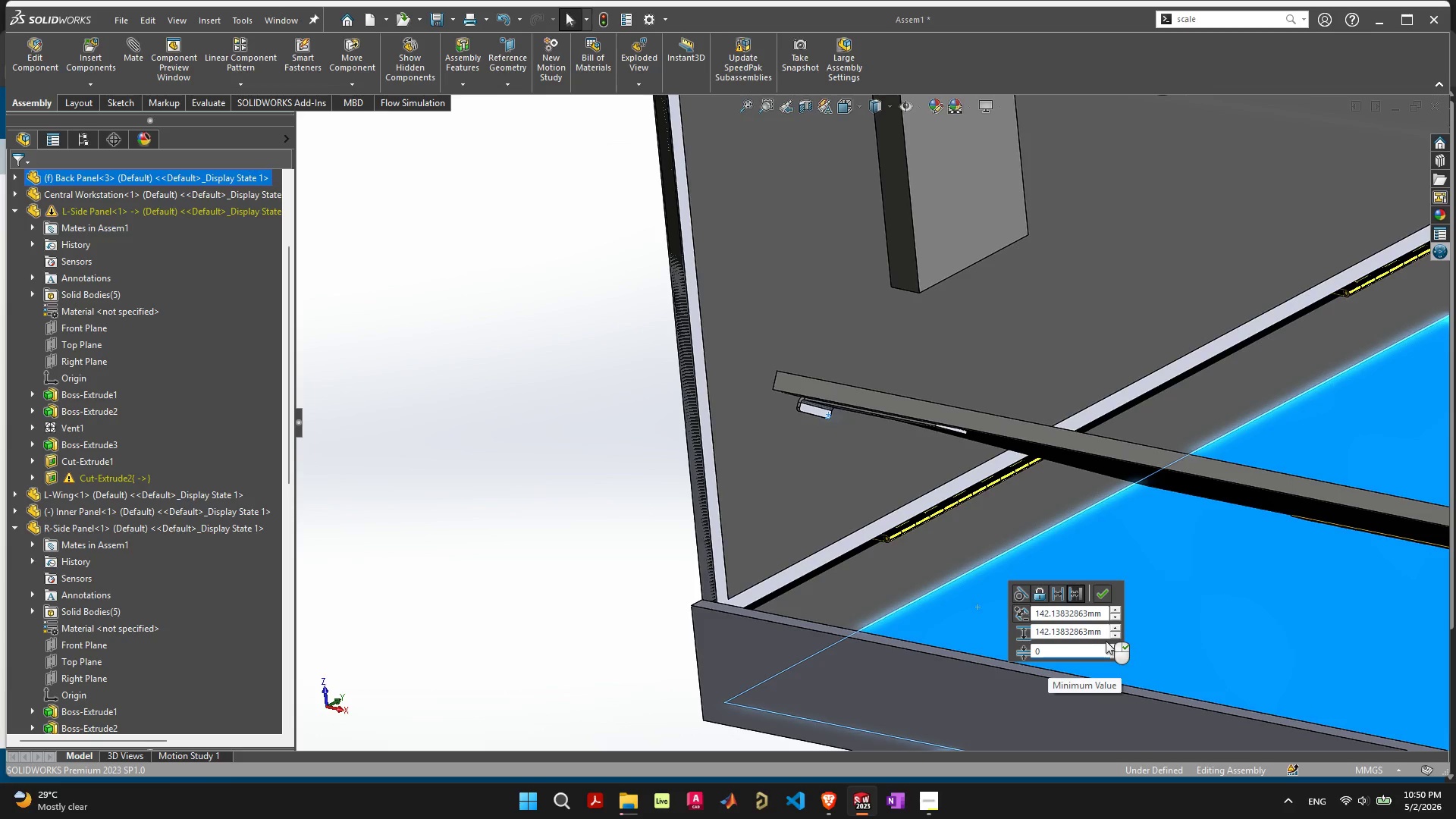 
scroll: coordinate [918, 532], scroll_direction: down, amount: 3.0
 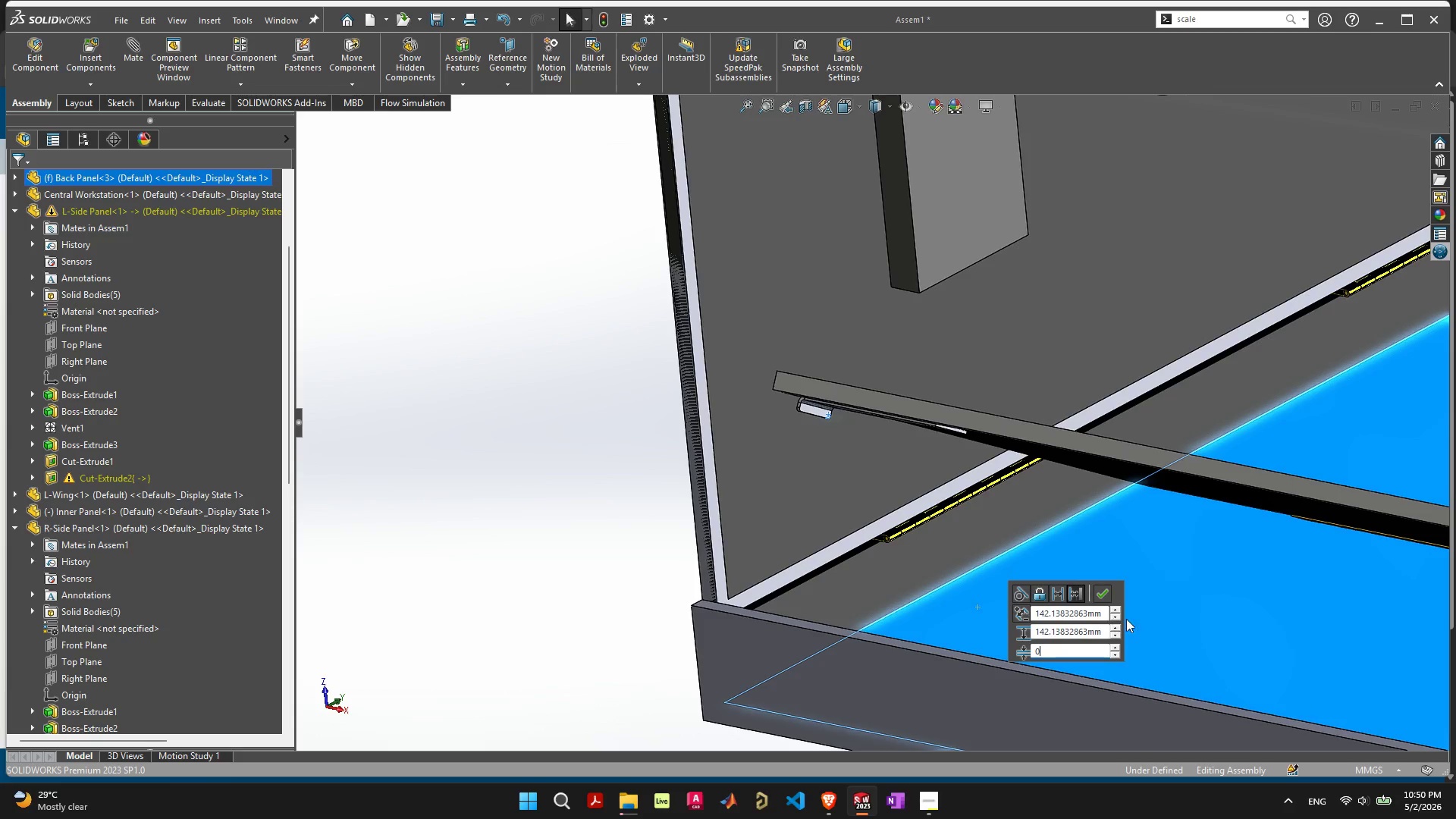 
left_click([1118, 607])
 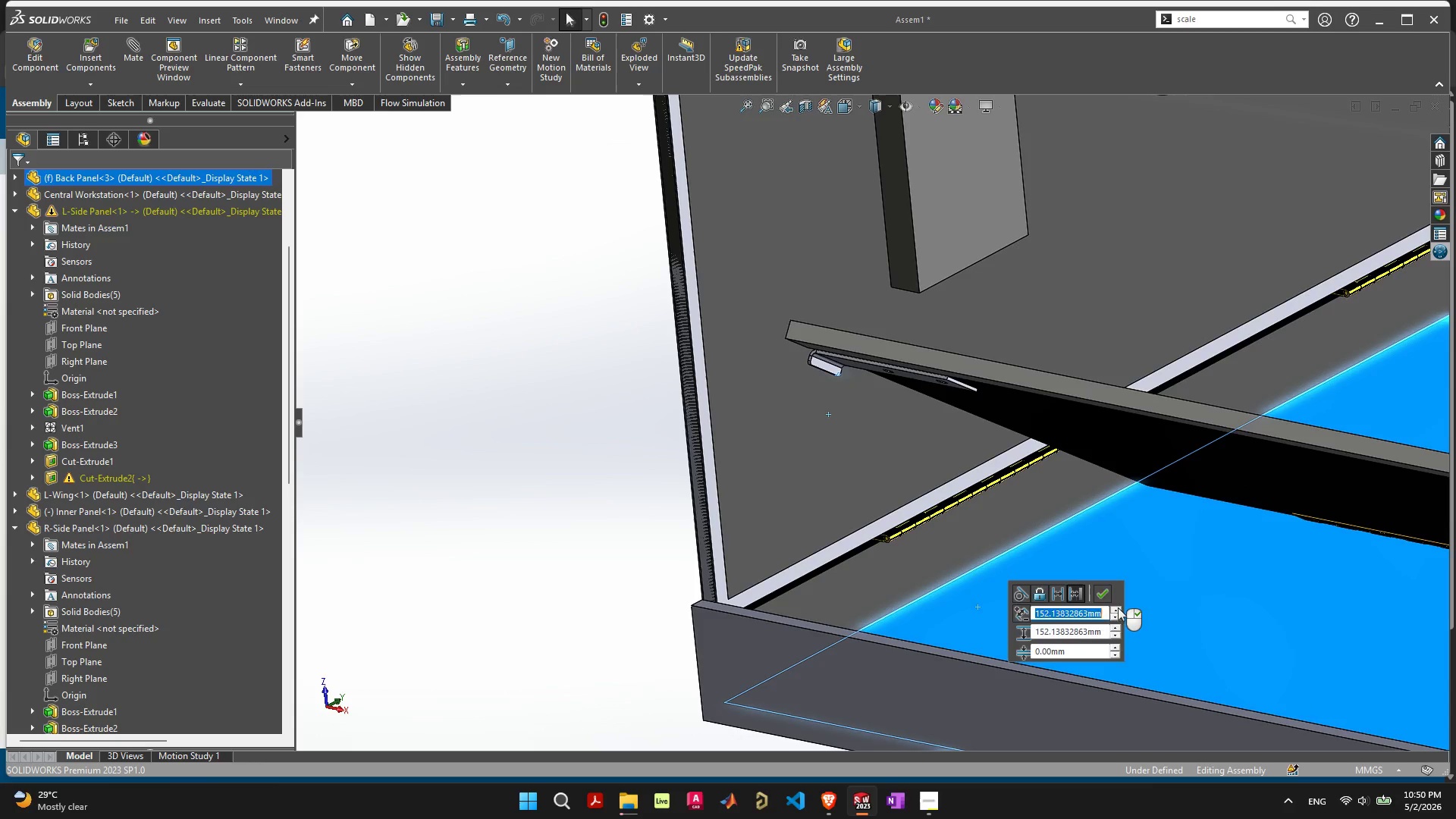 
double_click([1118, 607])
 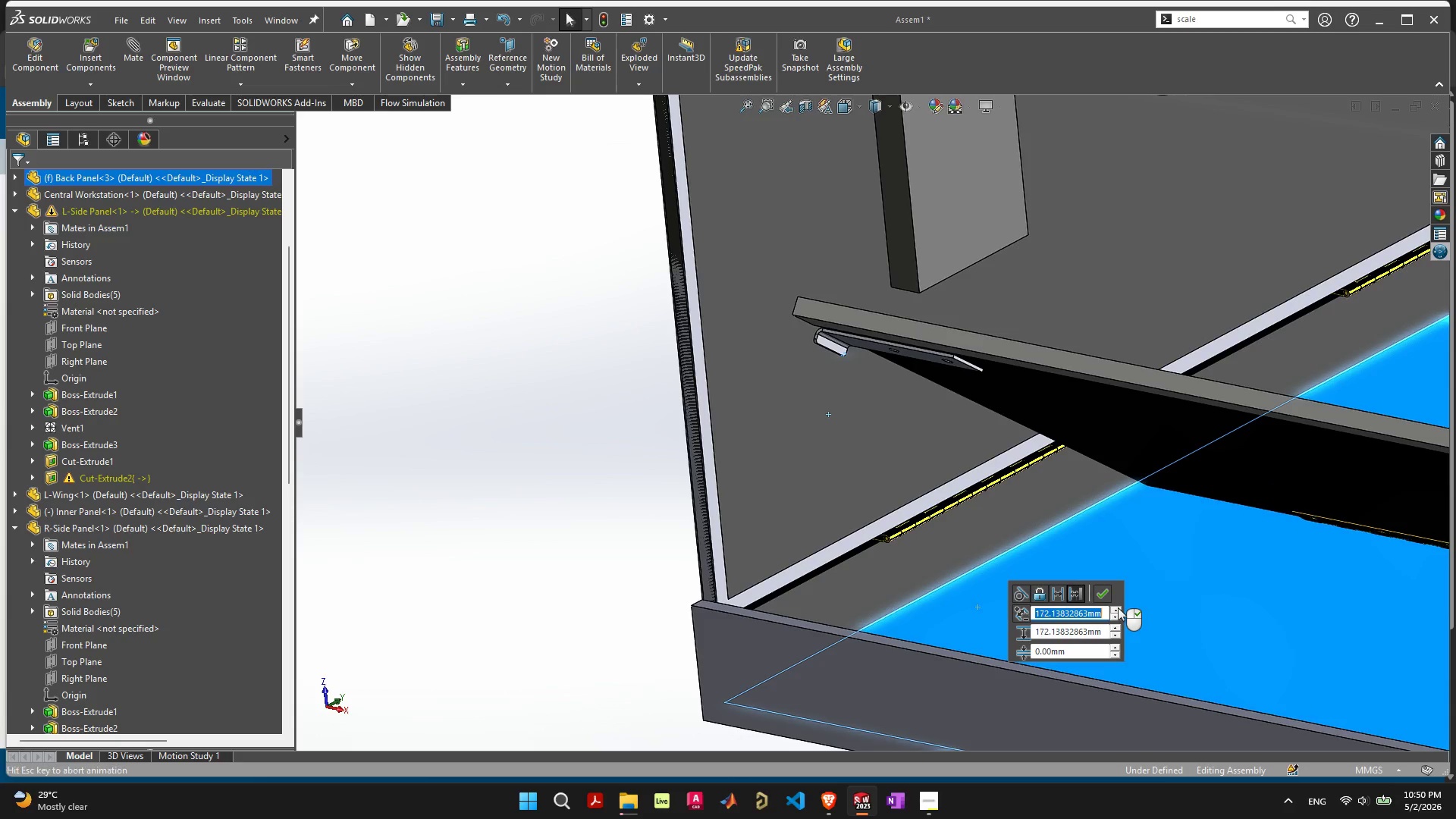 
triple_click([1118, 607])
 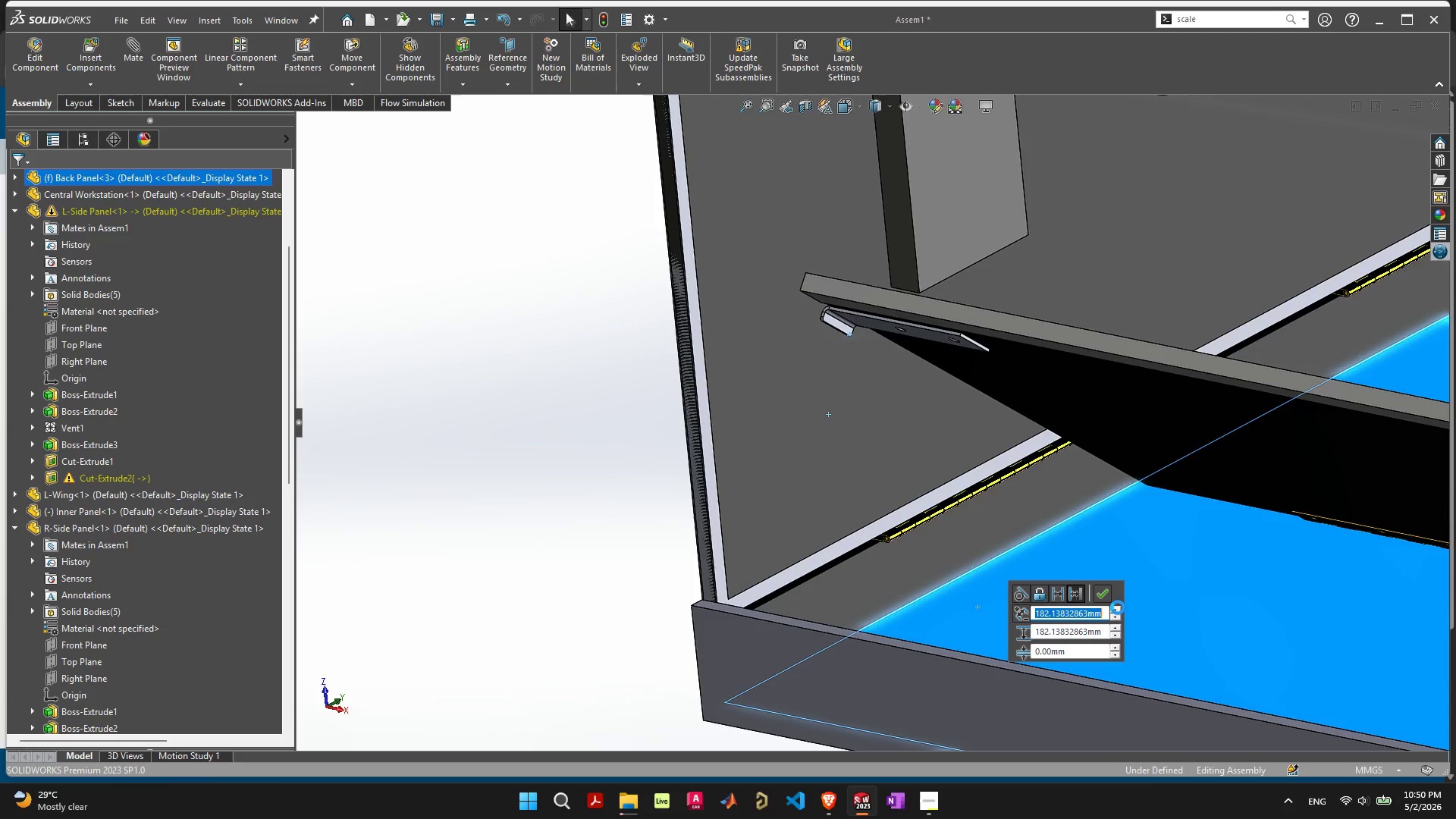 
triple_click([1118, 607])
 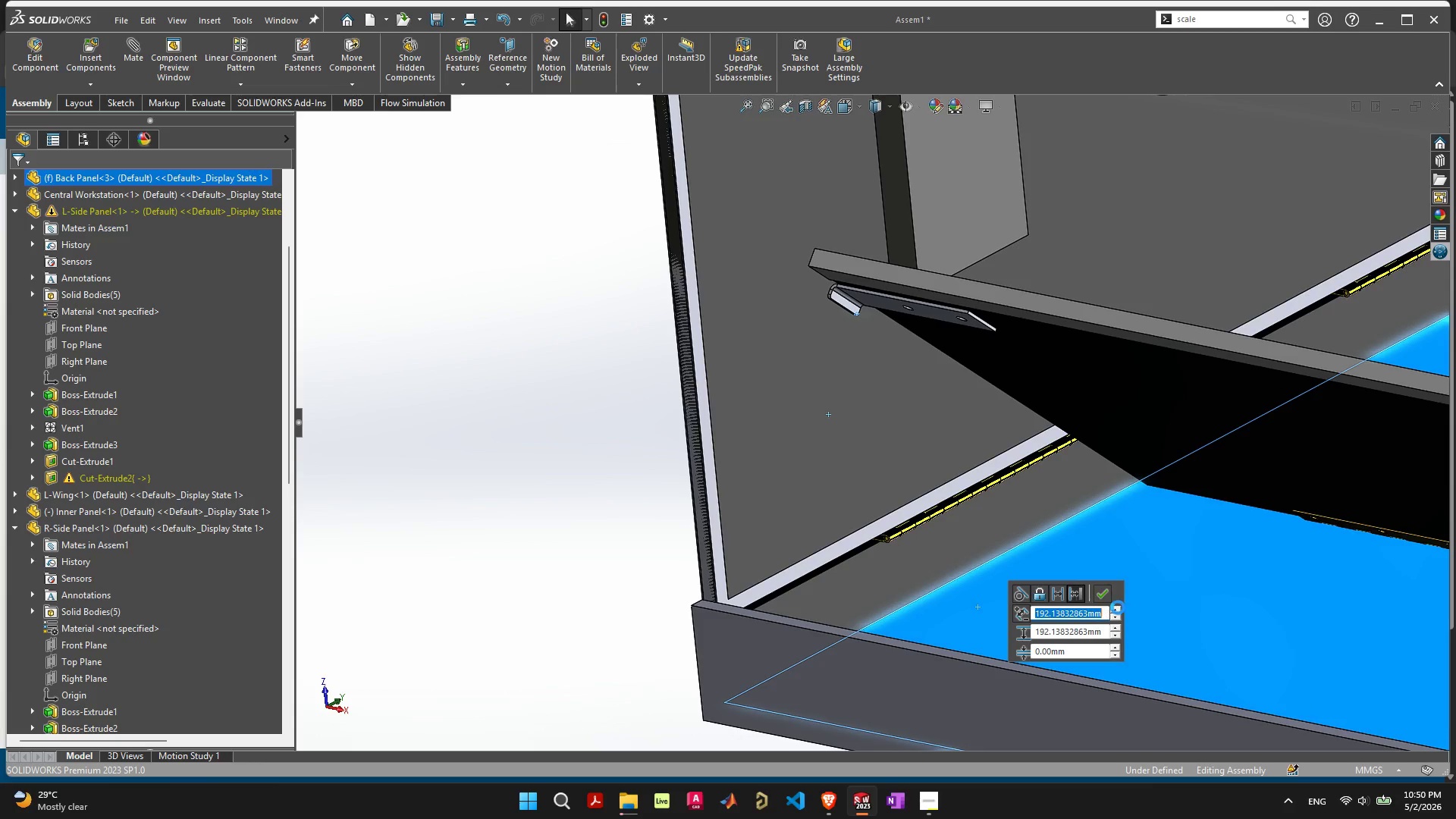 
triple_click([1118, 607])
 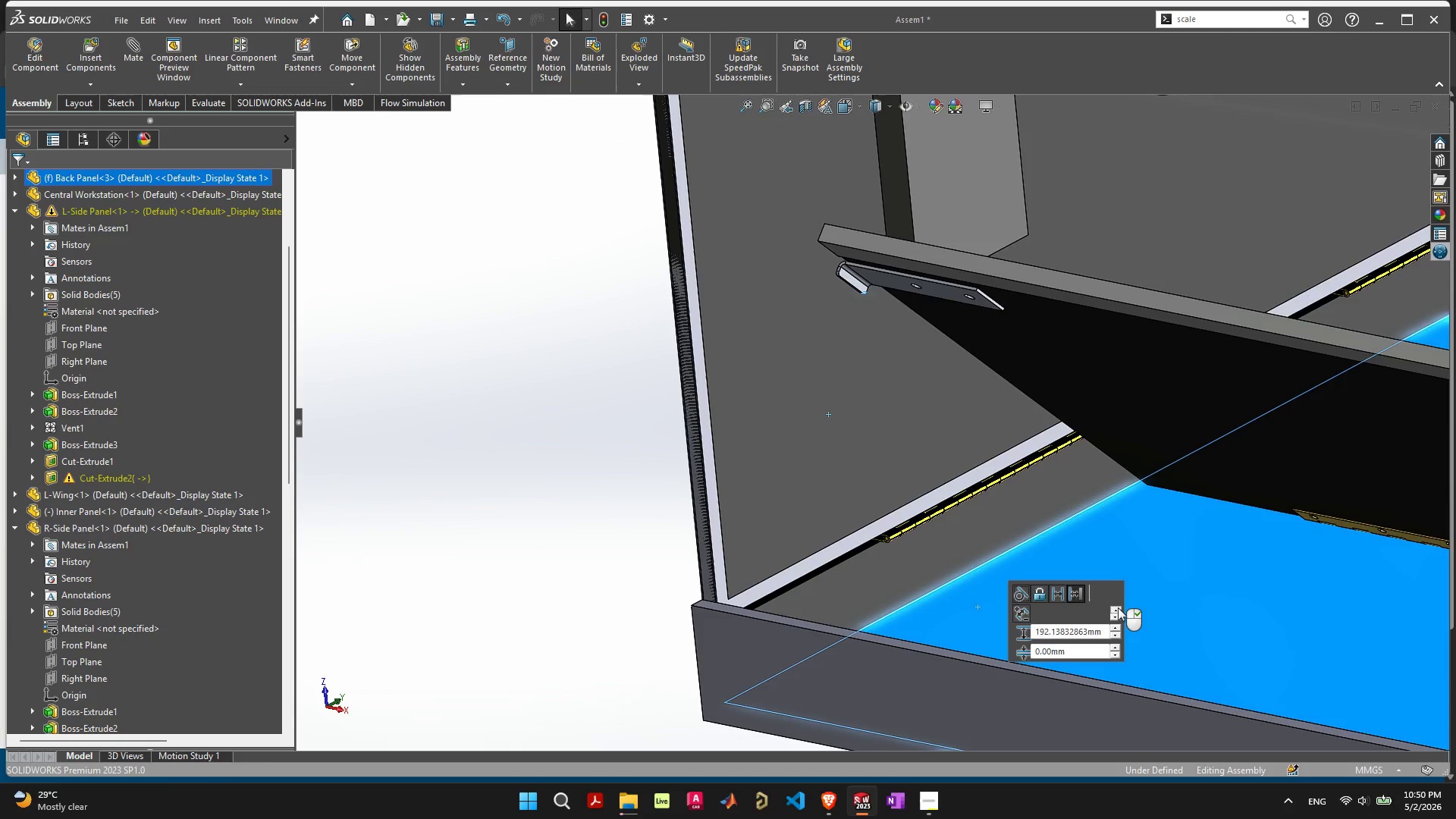 
triple_click([1118, 607])
 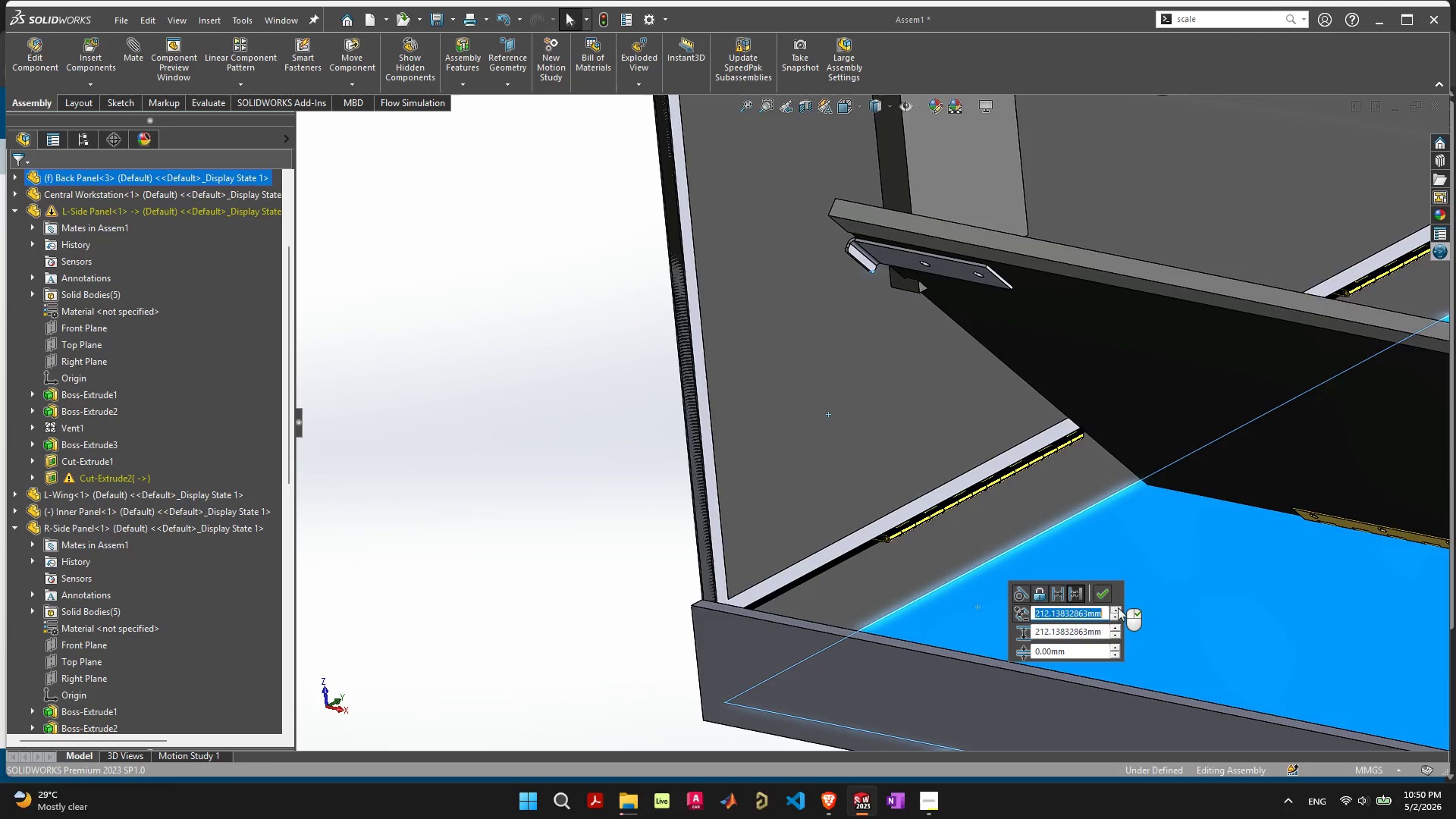 
triple_click([1118, 607])
 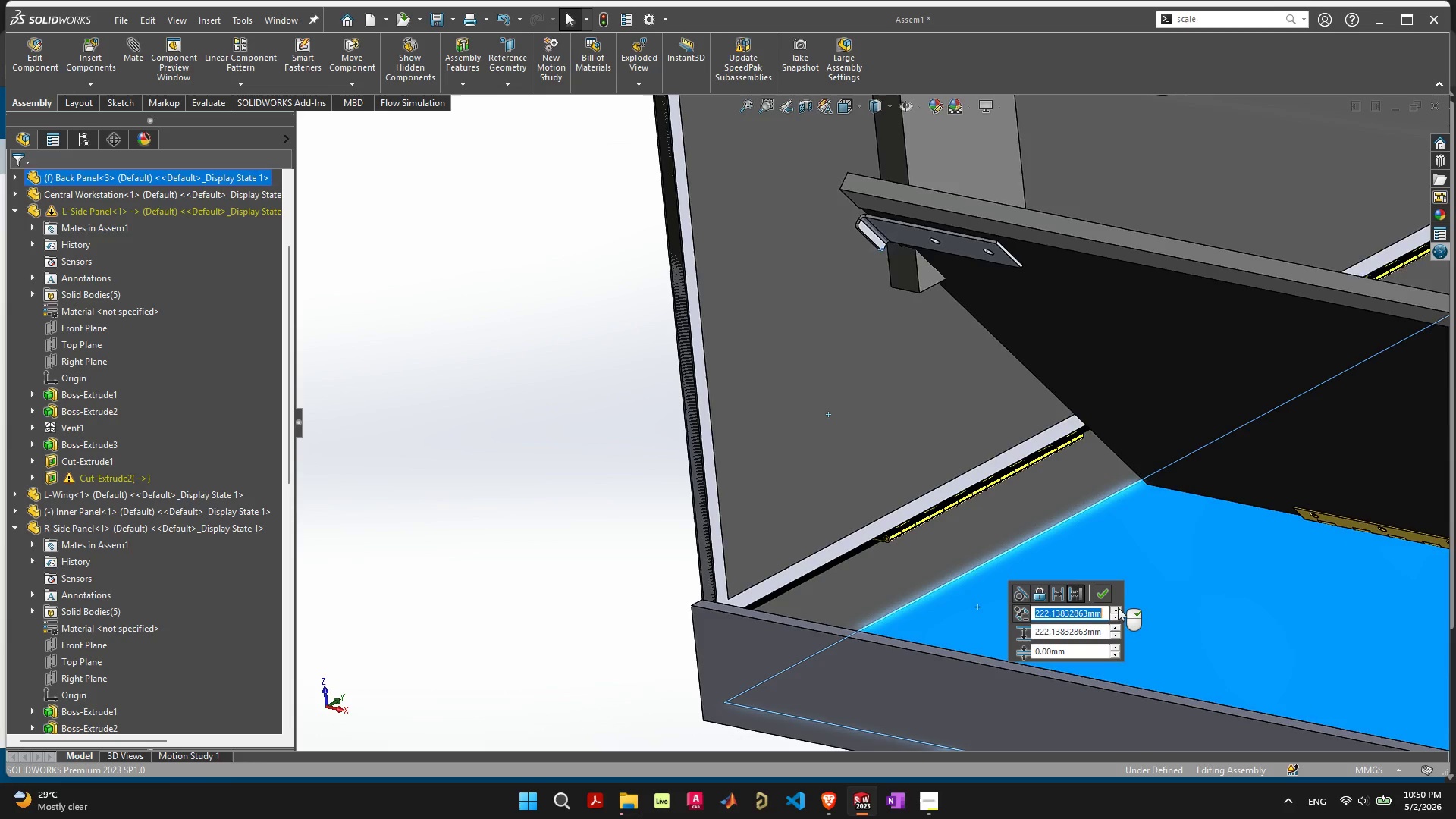 
triple_click([1118, 607])
 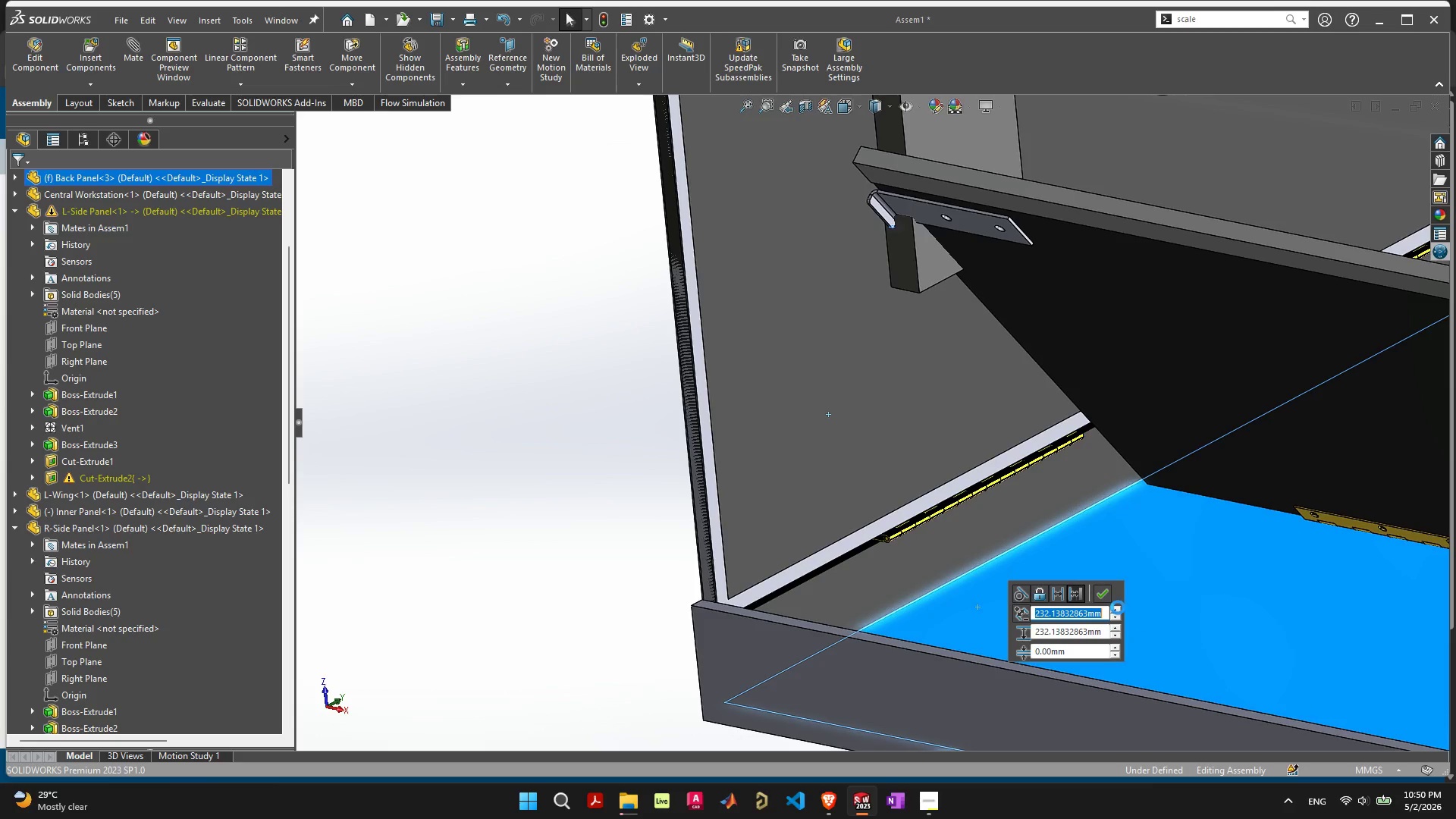 
triple_click([1118, 607])
 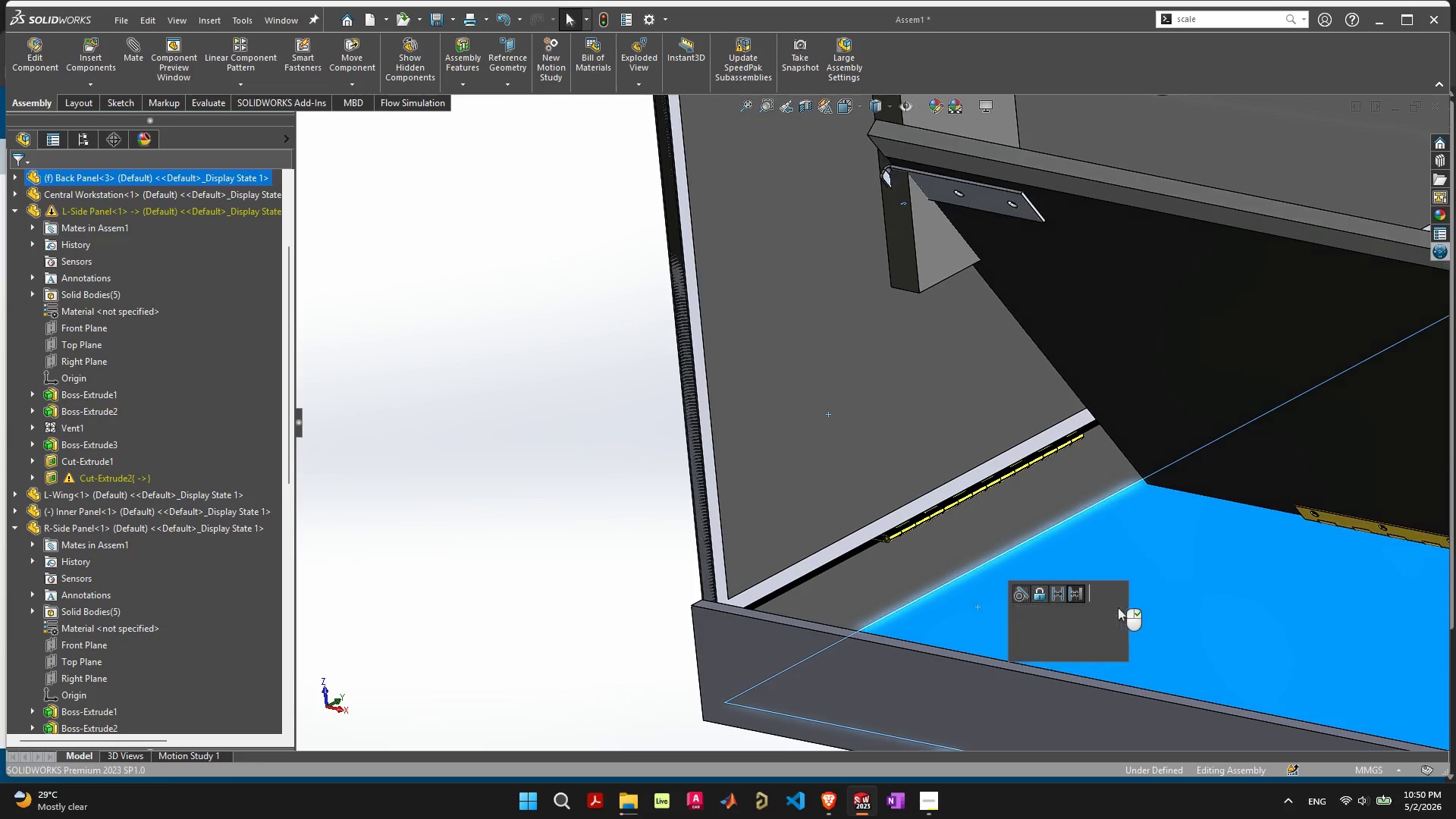 
triple_click([1118, 607])
 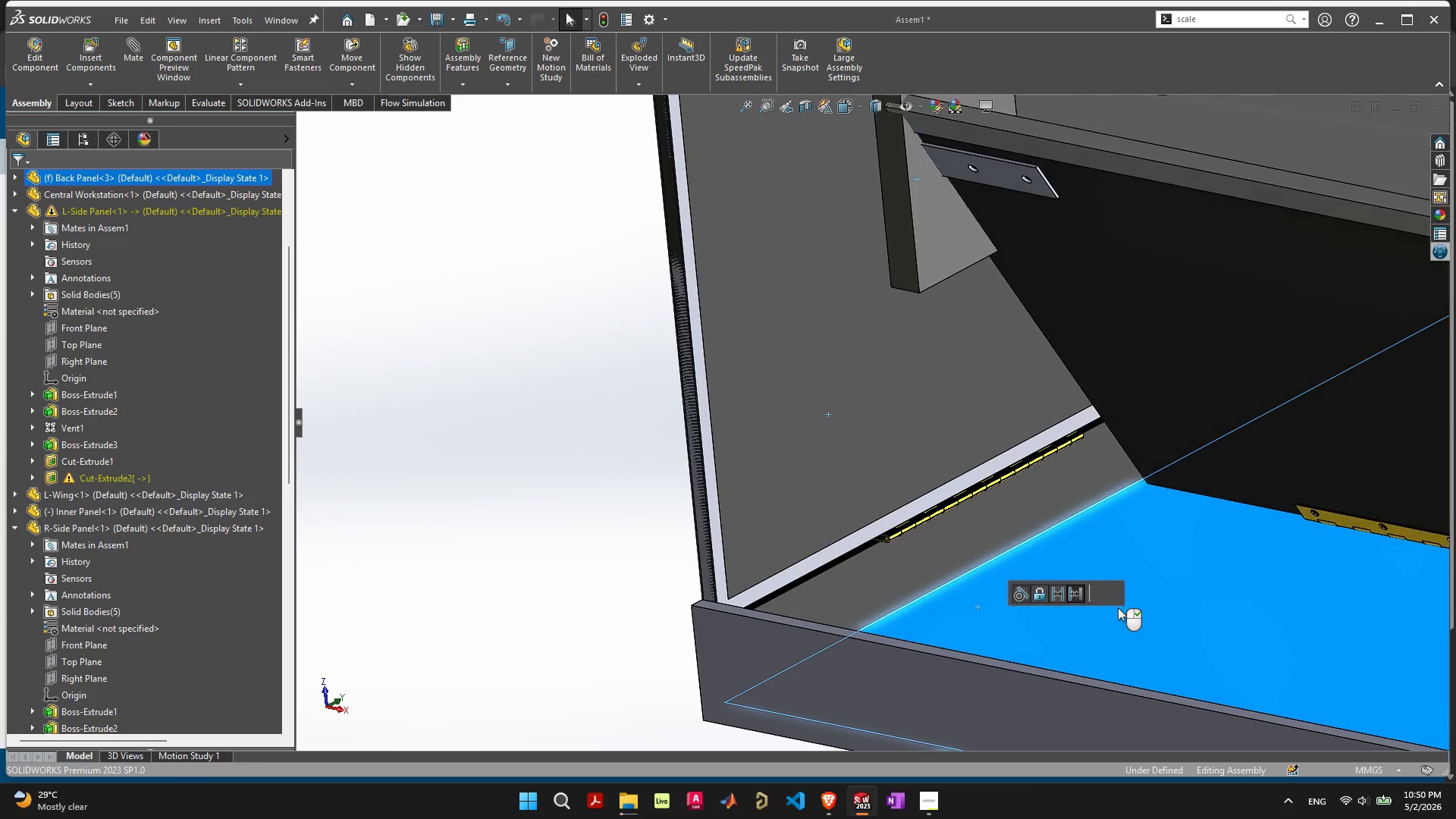 
triple_click([1118, 607])
 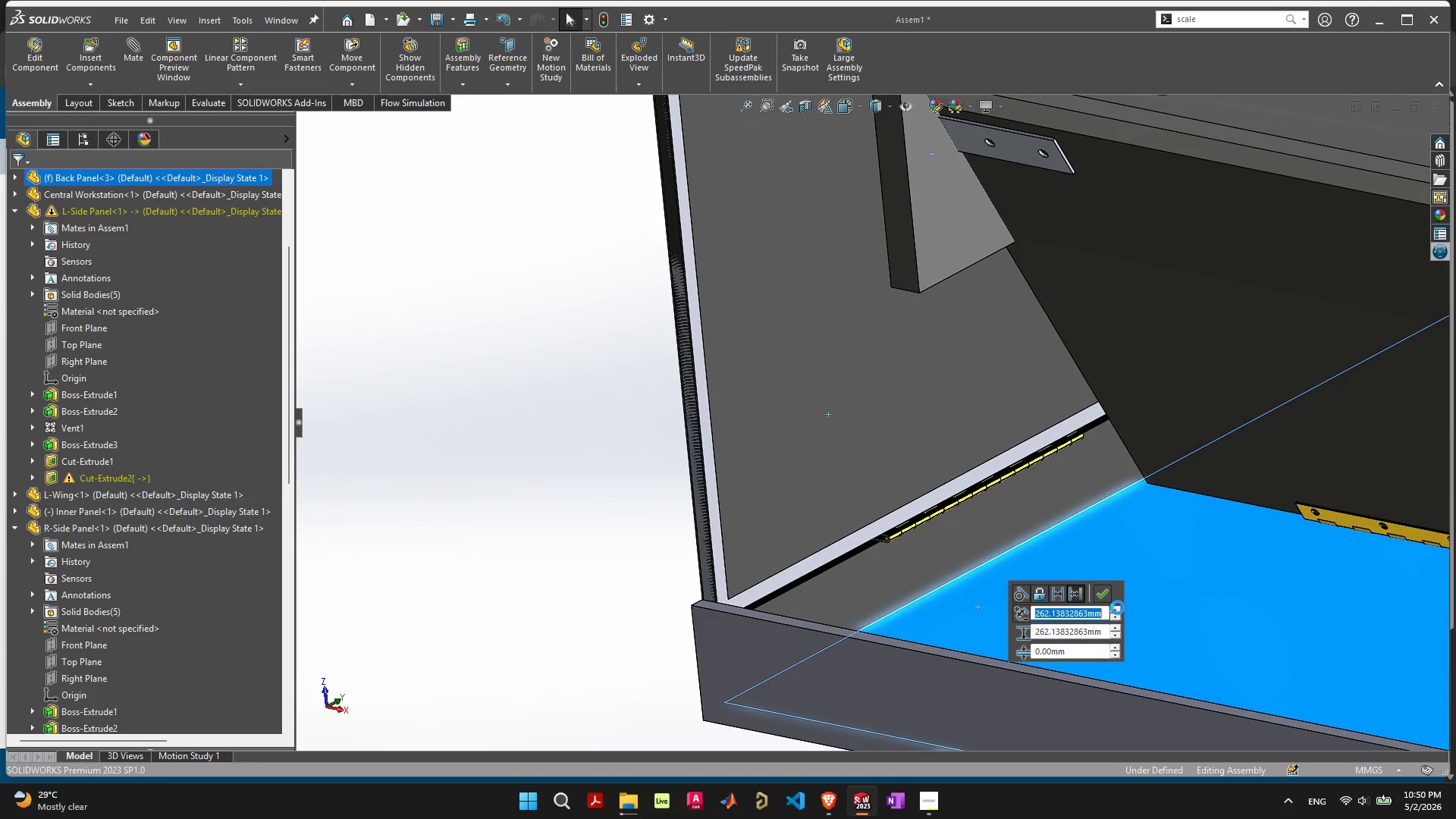 
triple_click([1118, 607])
 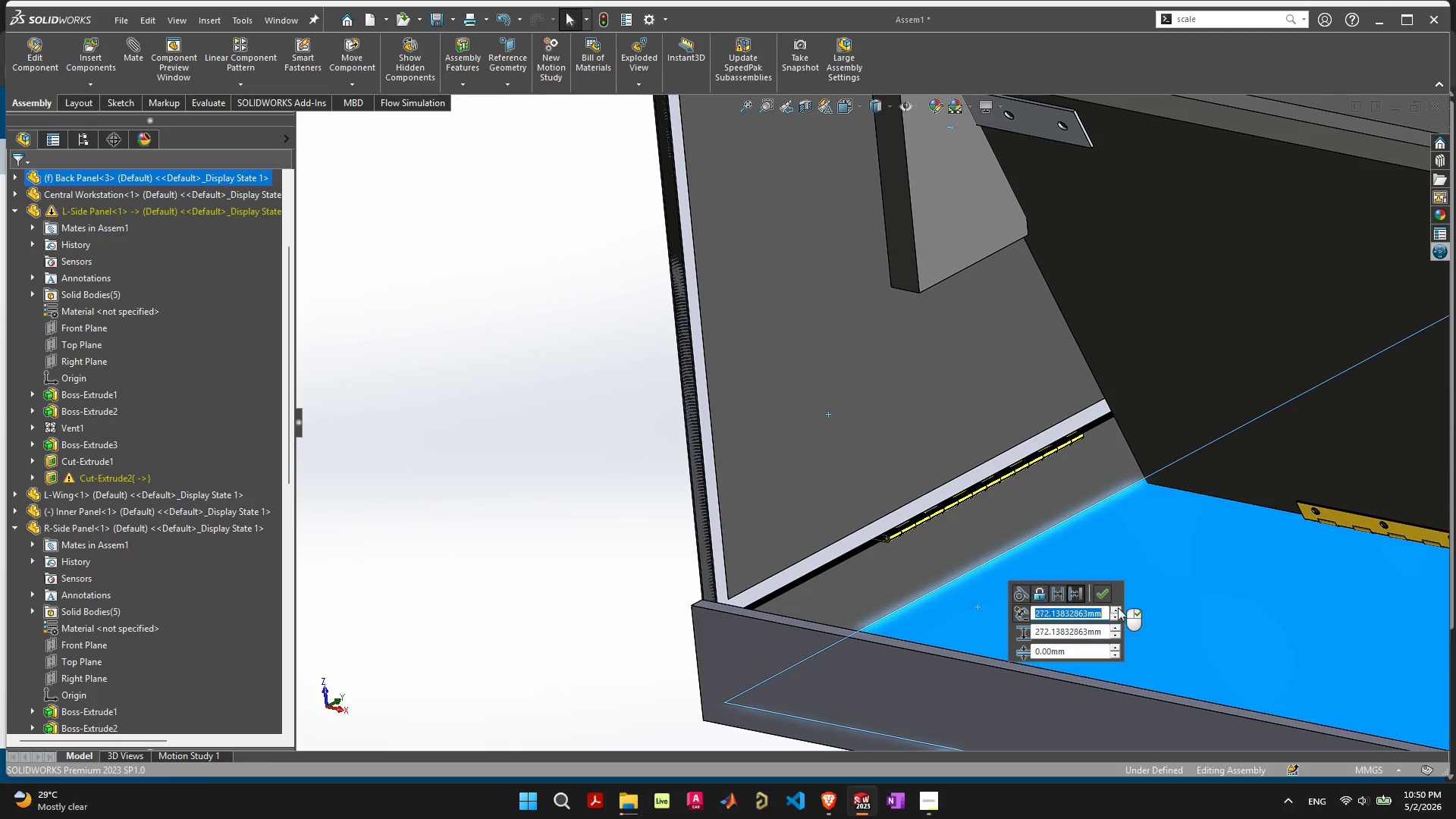 
triple_click([1118, 607])
 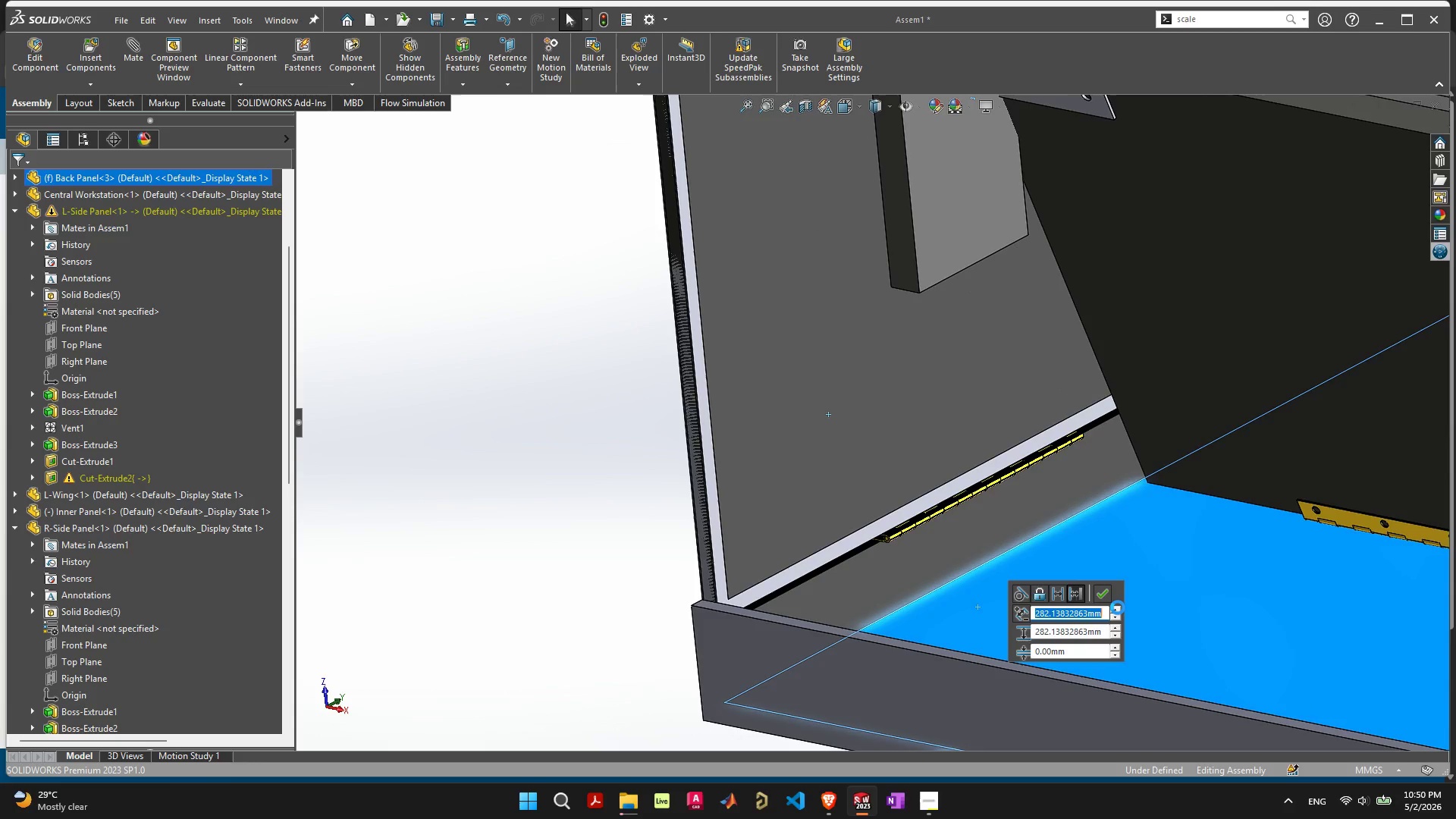 
triple_click([1118, 607])
 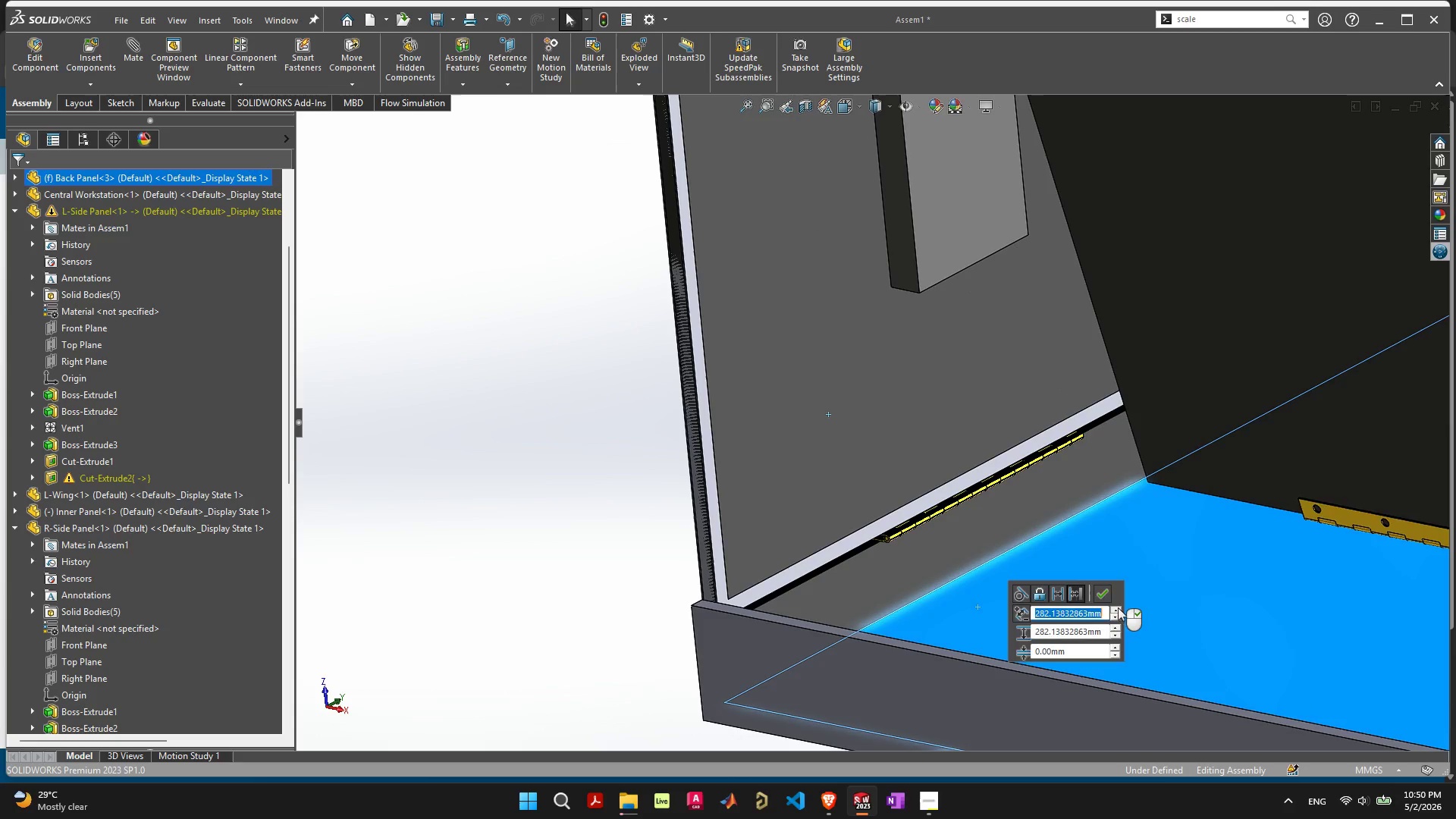 
triple_click([1118, 607])
 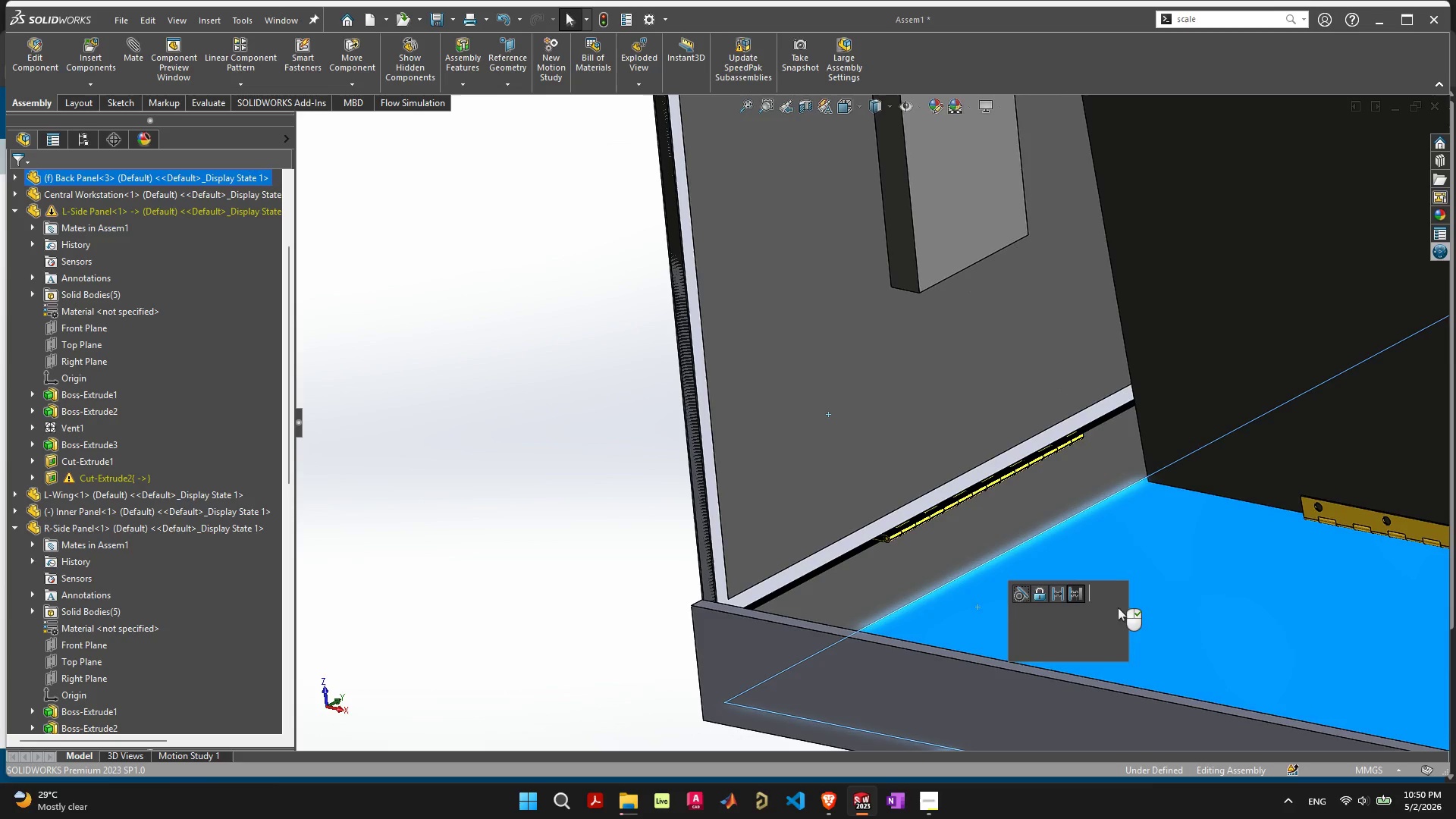 
triple_click([1118, 607])
 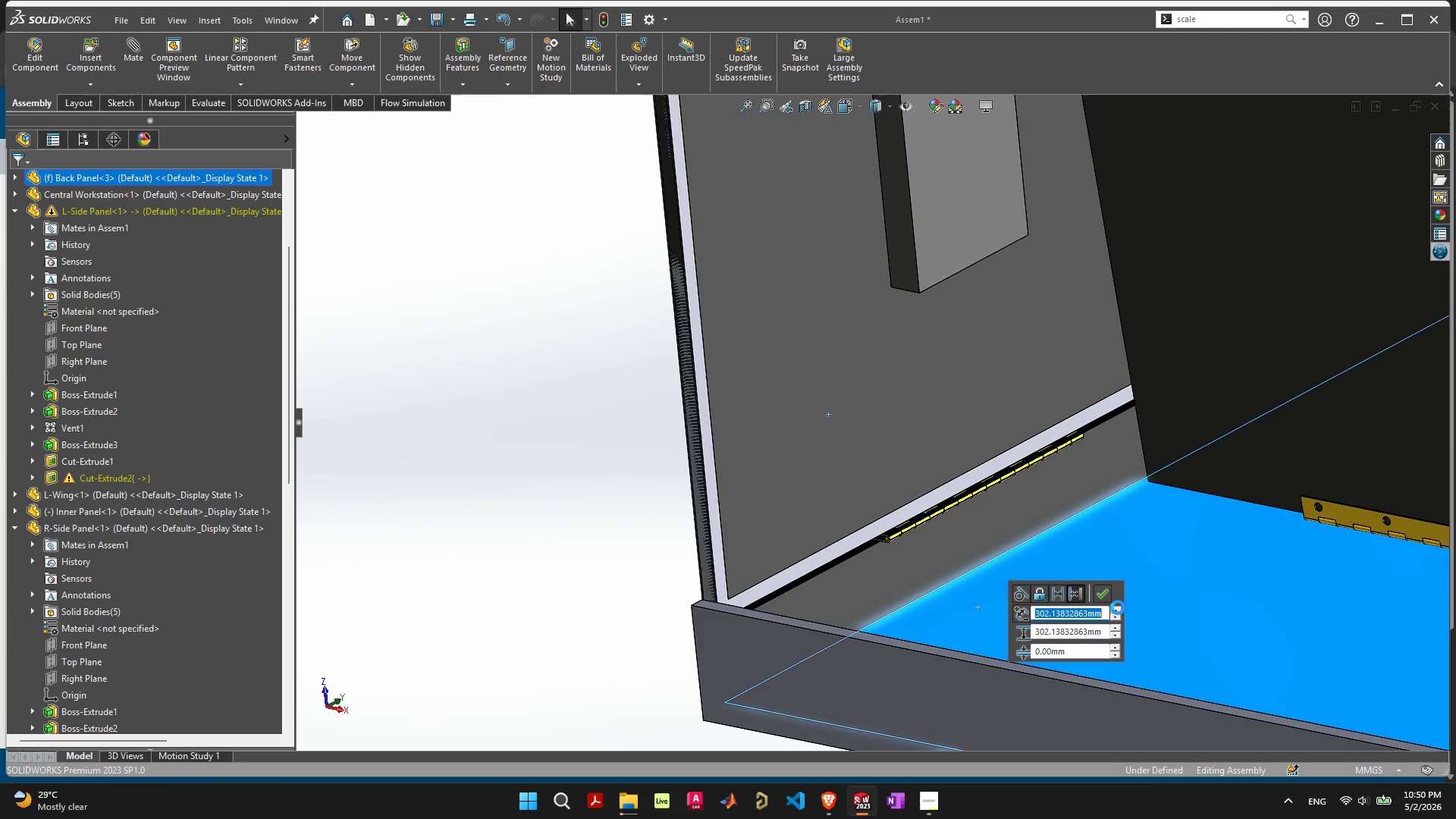 
triple_click([1118, 607])
 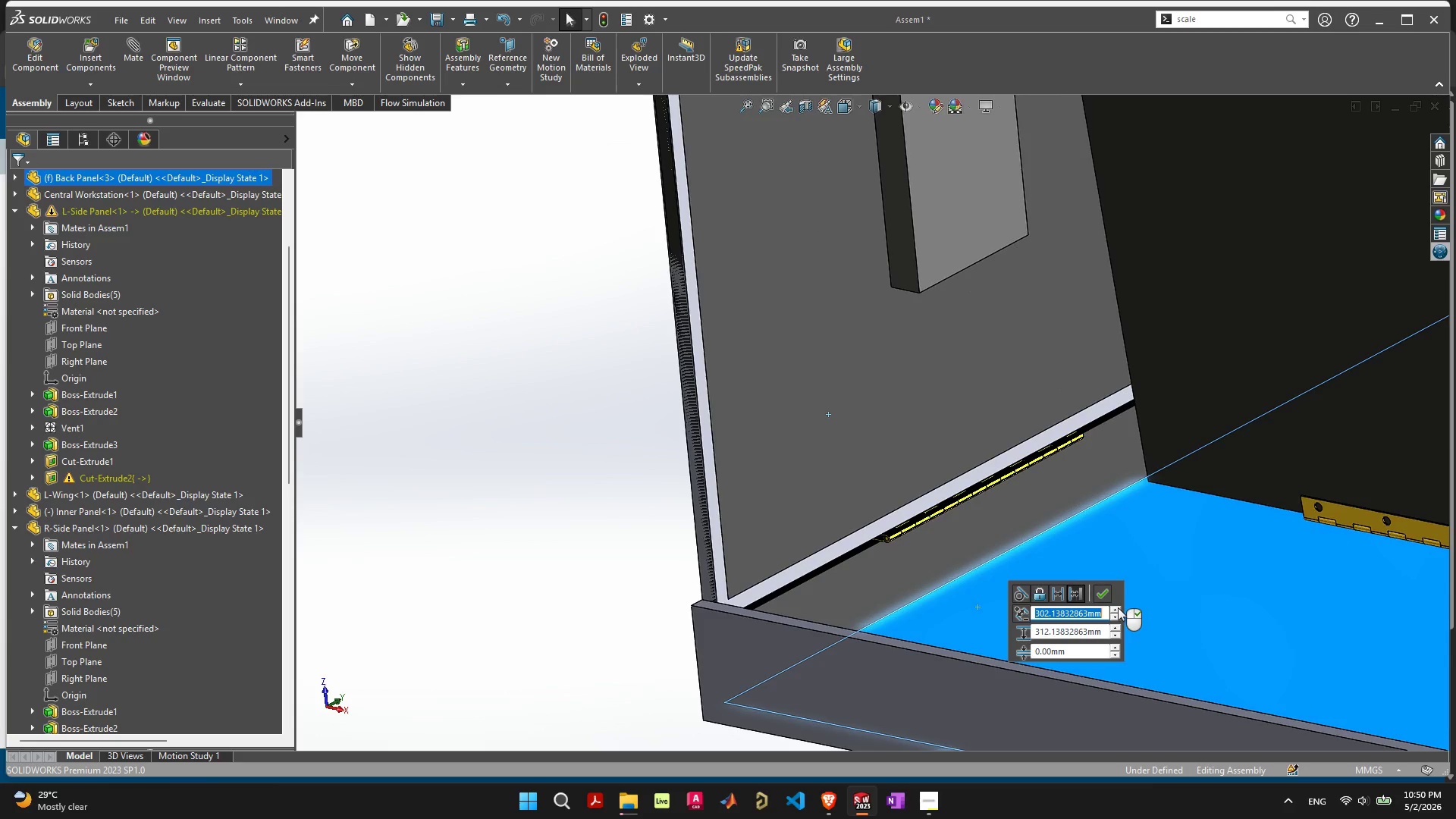 
left_click([1118, 607])
 